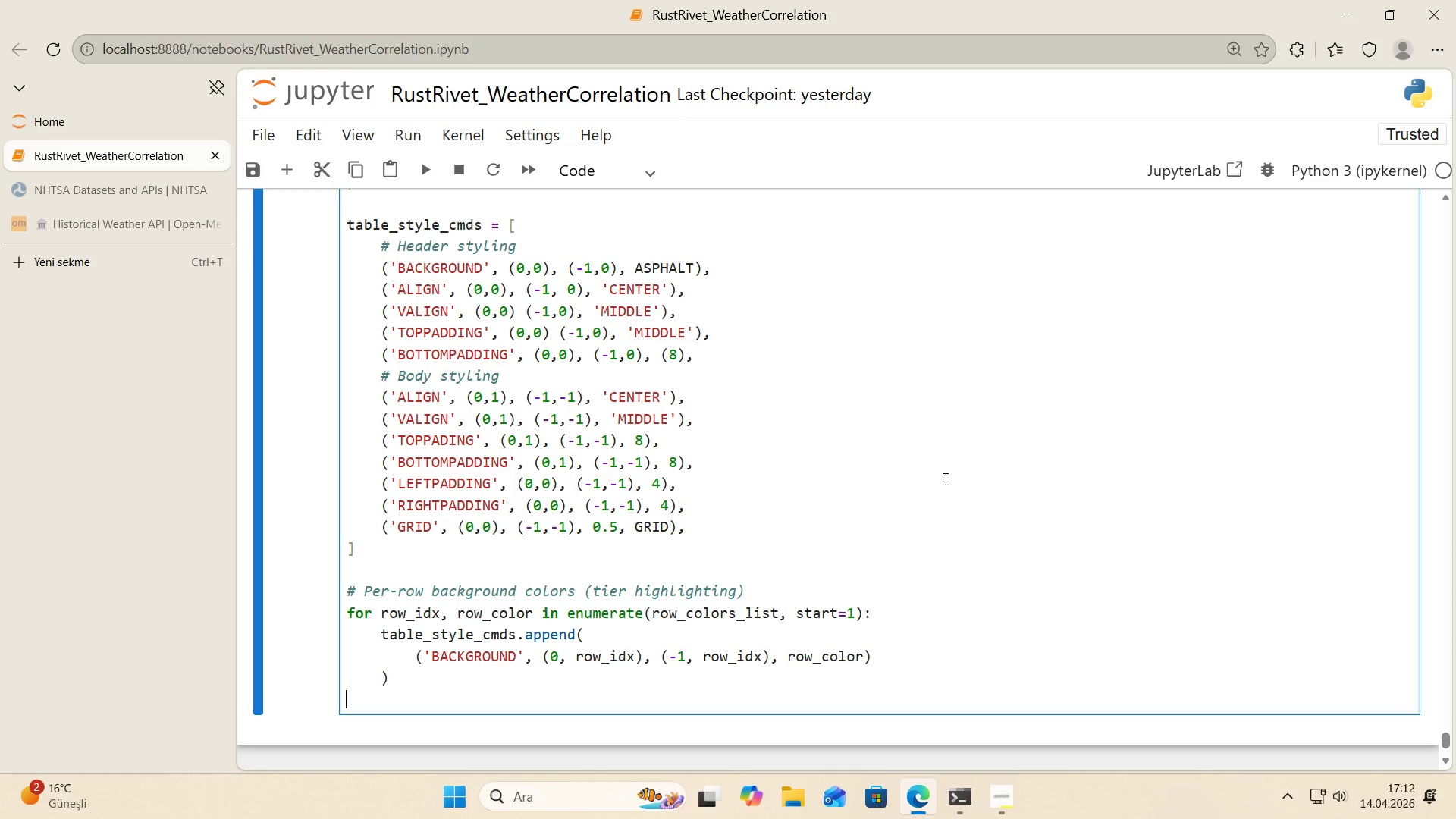 
key(Backspace)
 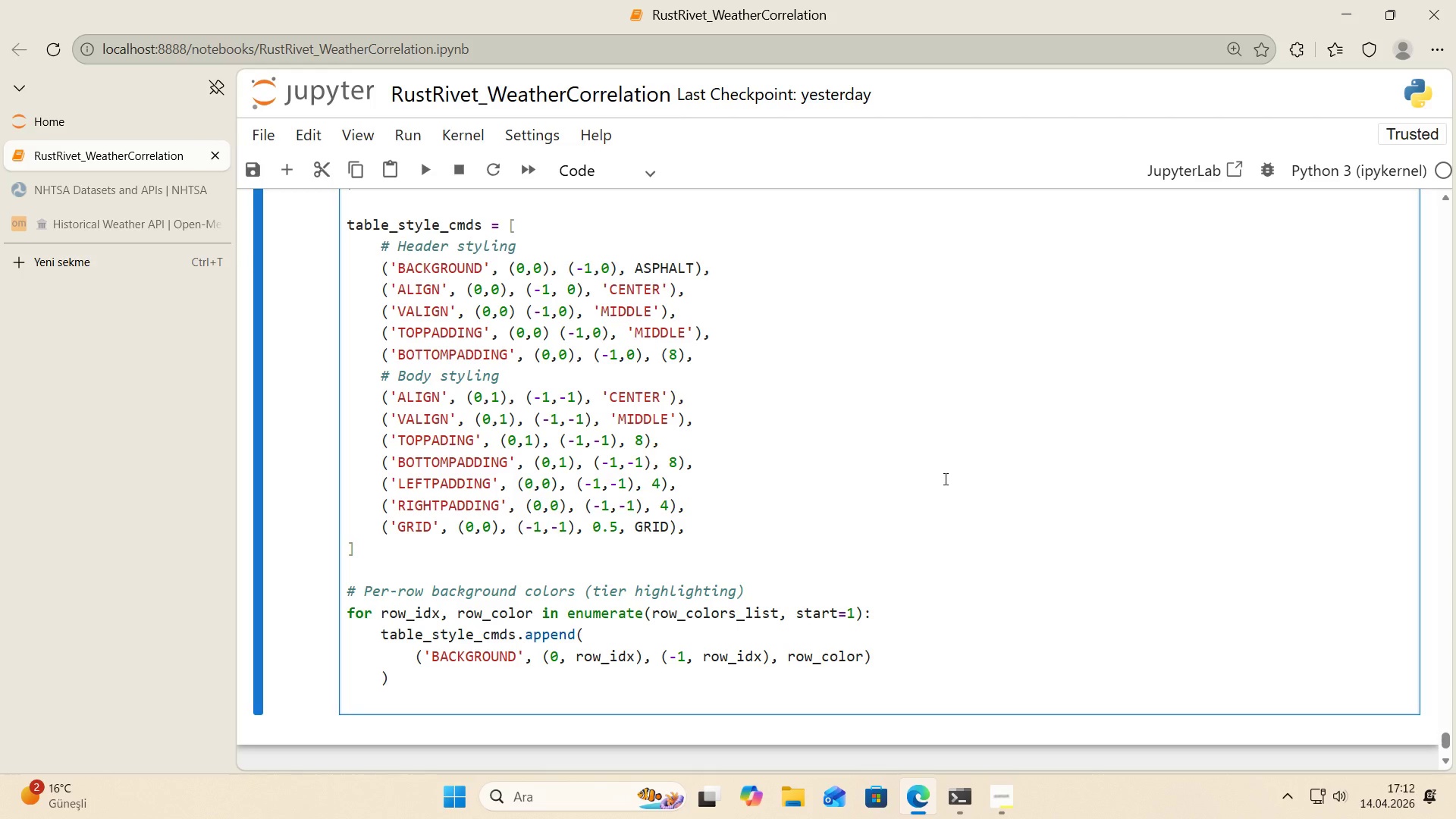 
key(Enter)
 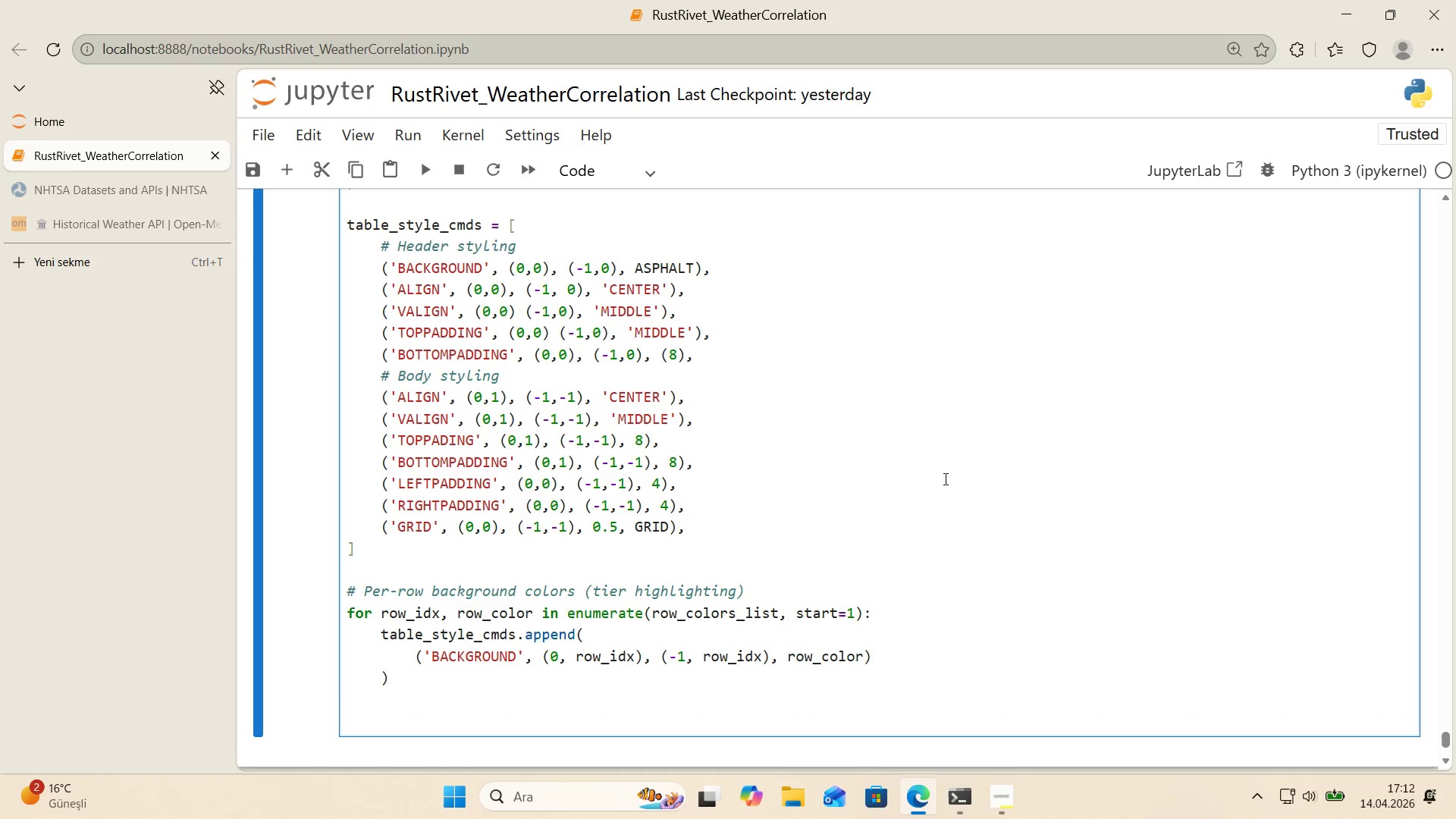 
wait(11.75)
 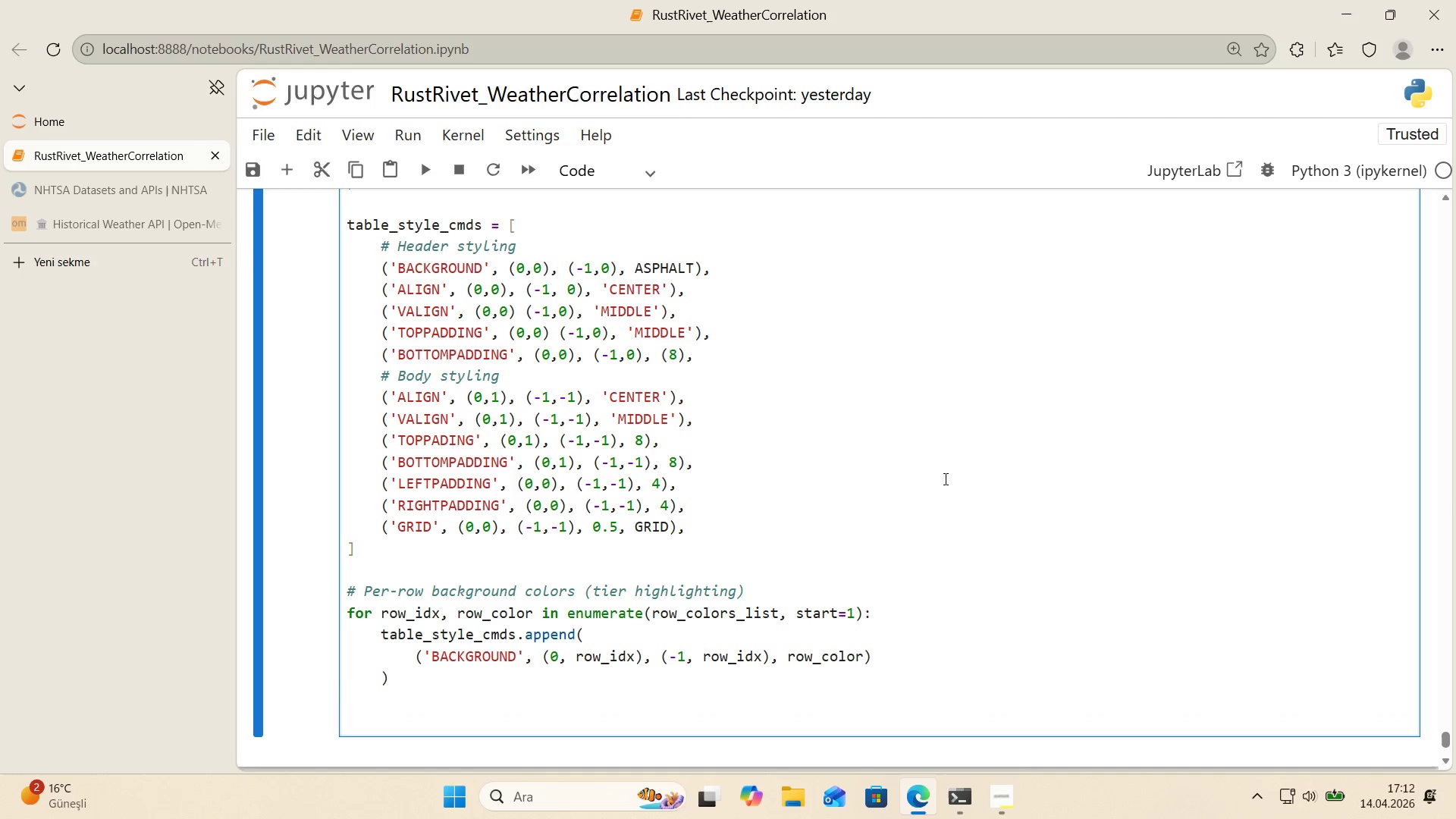 
type(matr'x_table.S)
key(Backspace)
type(setStyle*()
 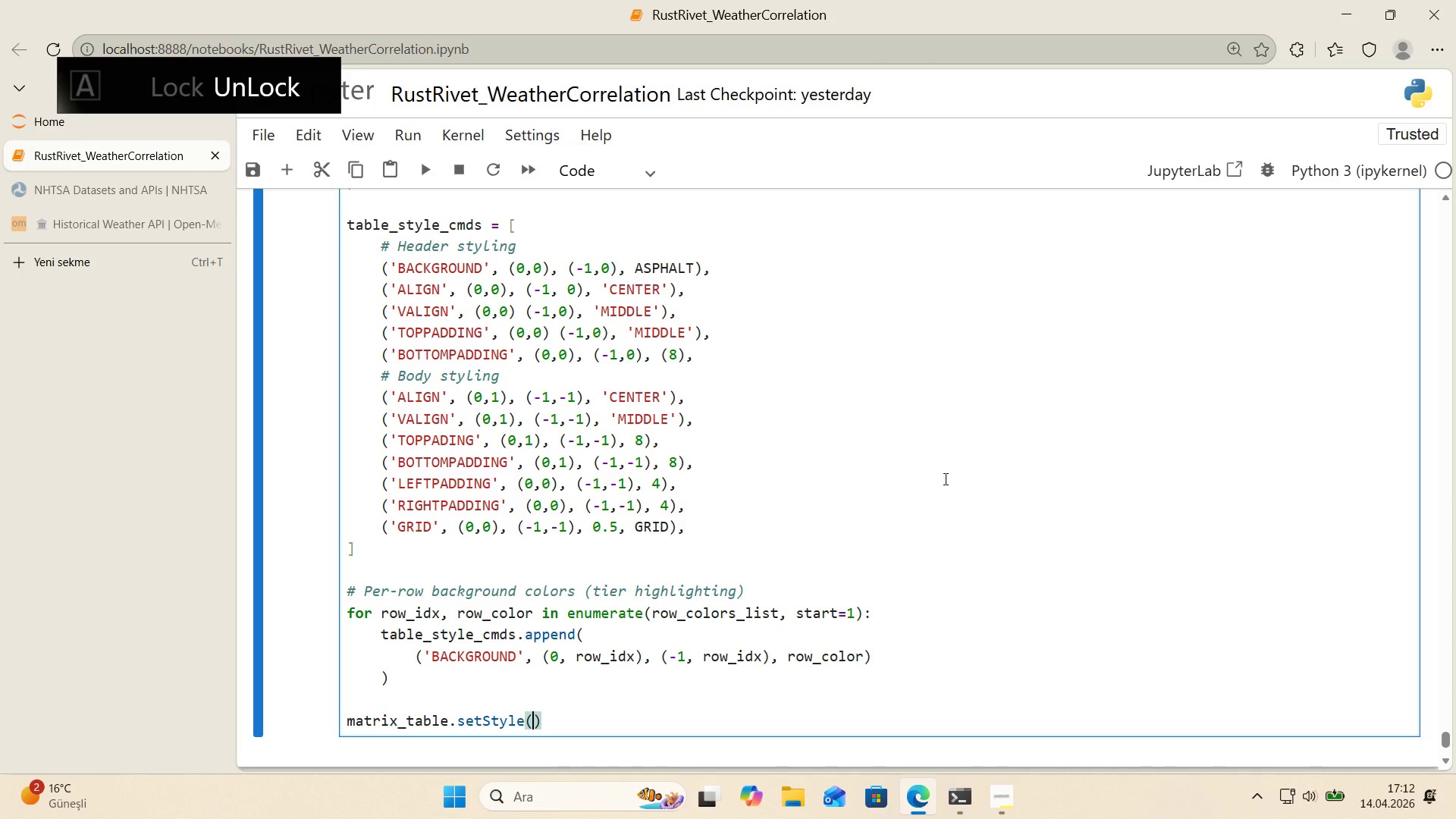 
 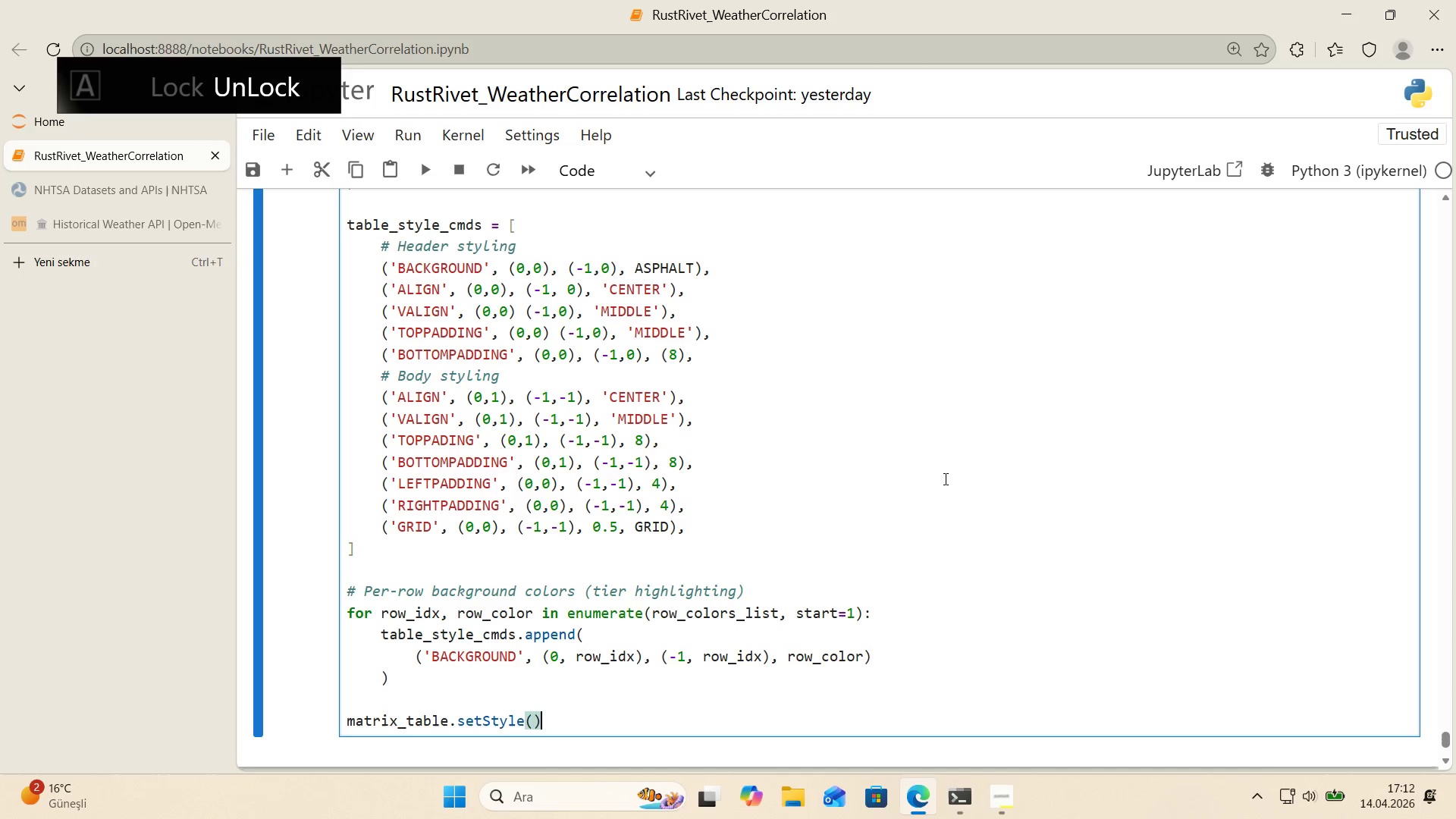 
key(ArrowLeft)
 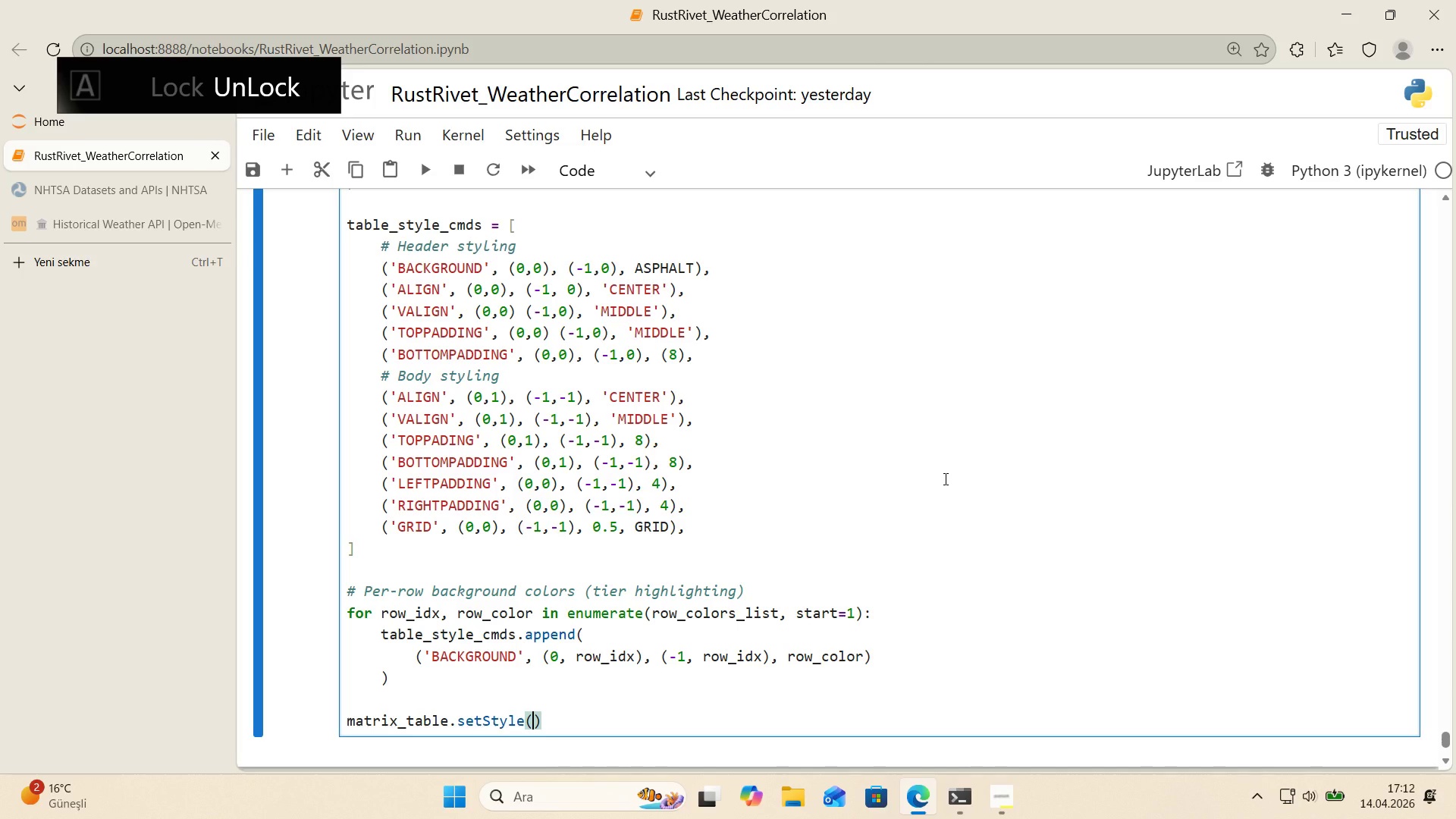 
type(TableStyle*()
 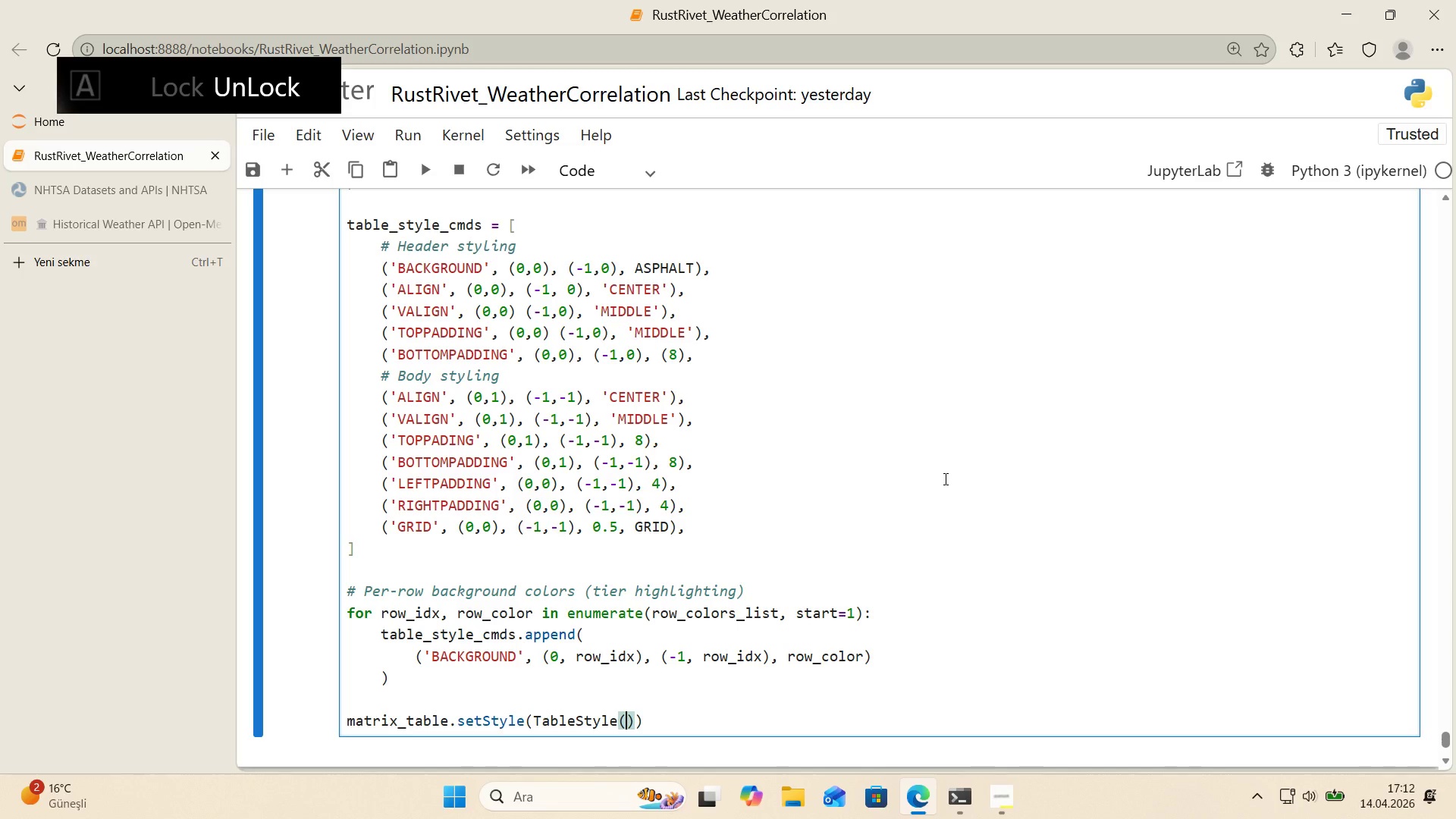 
 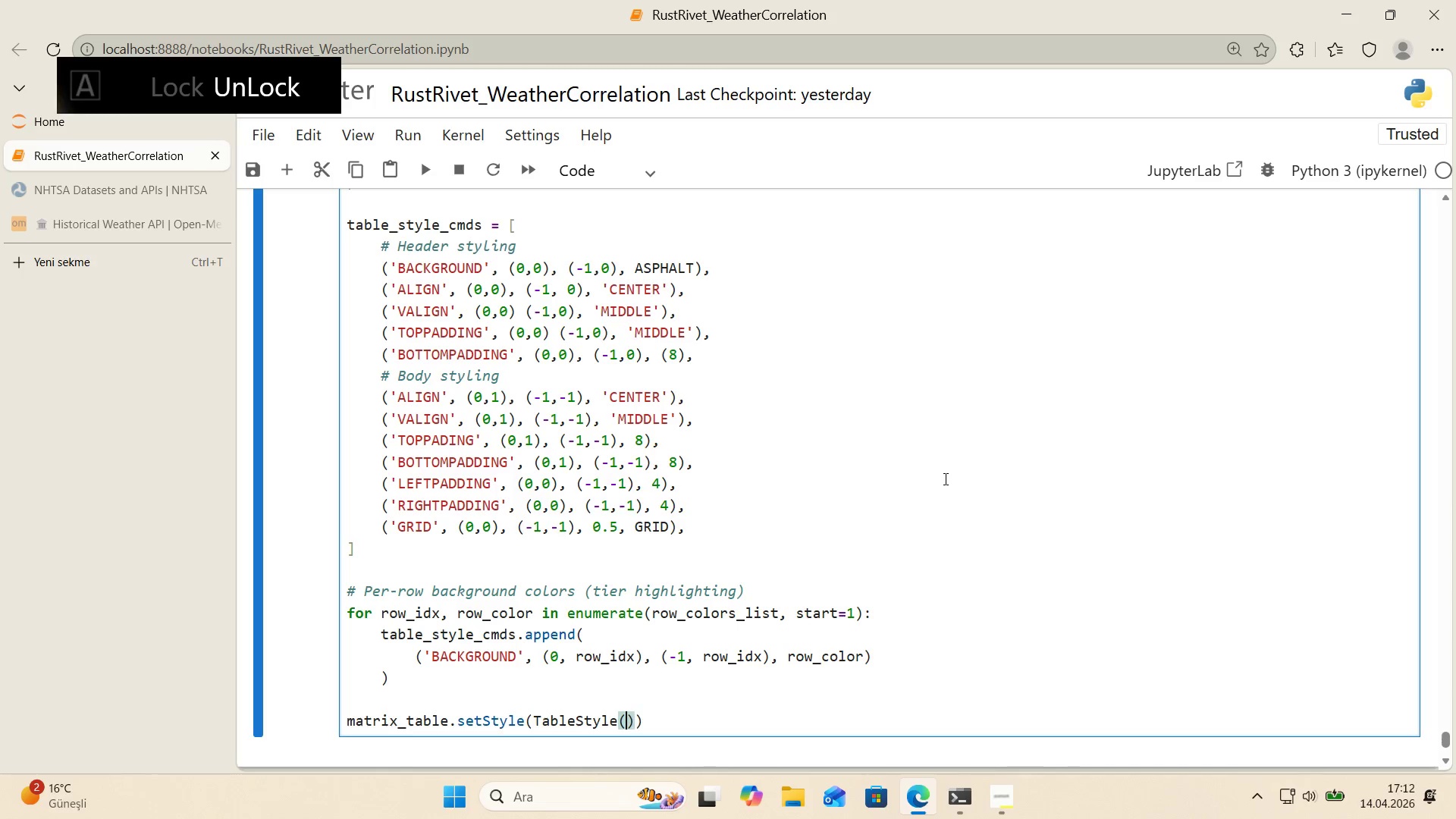 
key(ArrowLeft)
 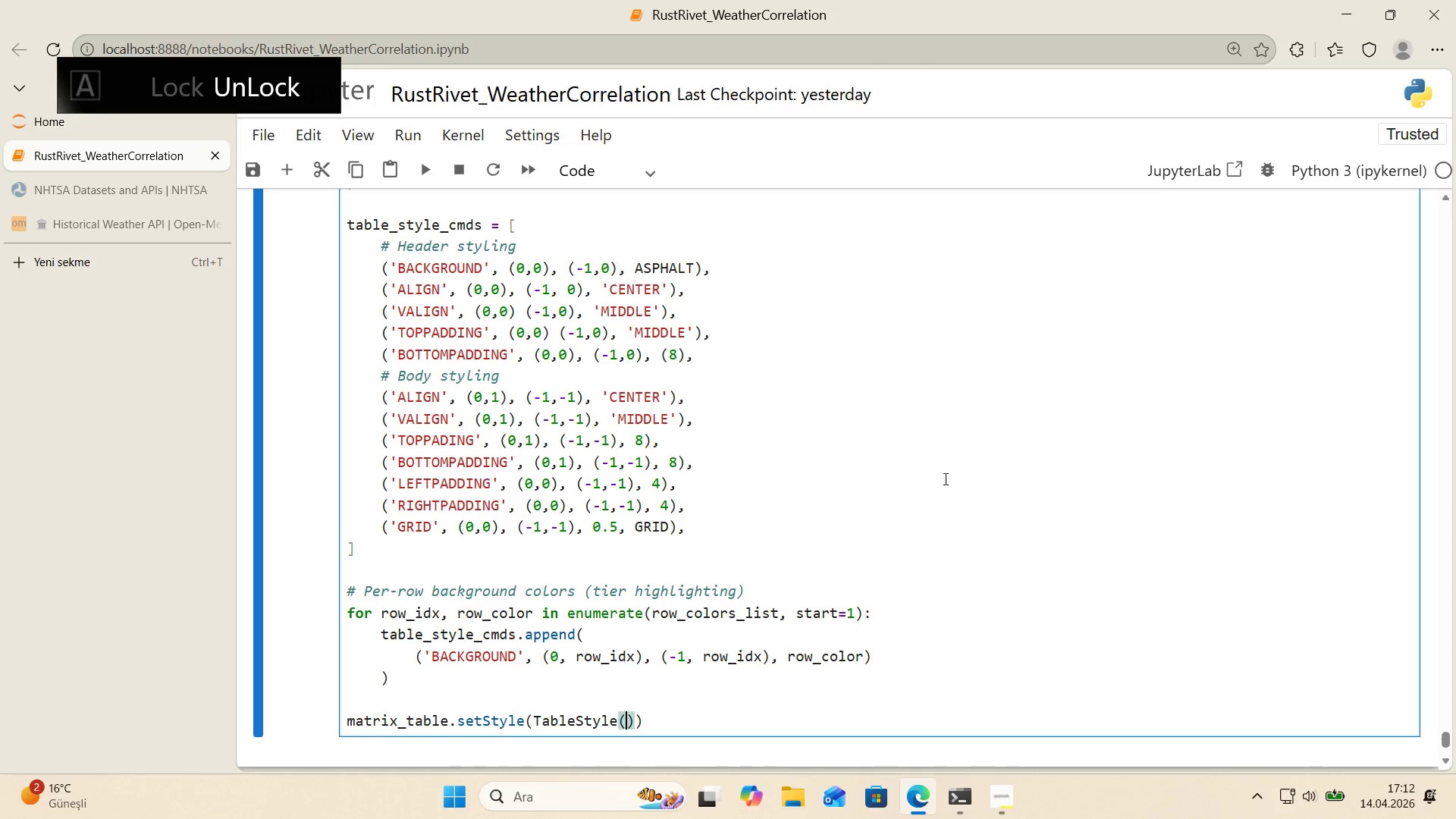 
type(table_style_cmds)
 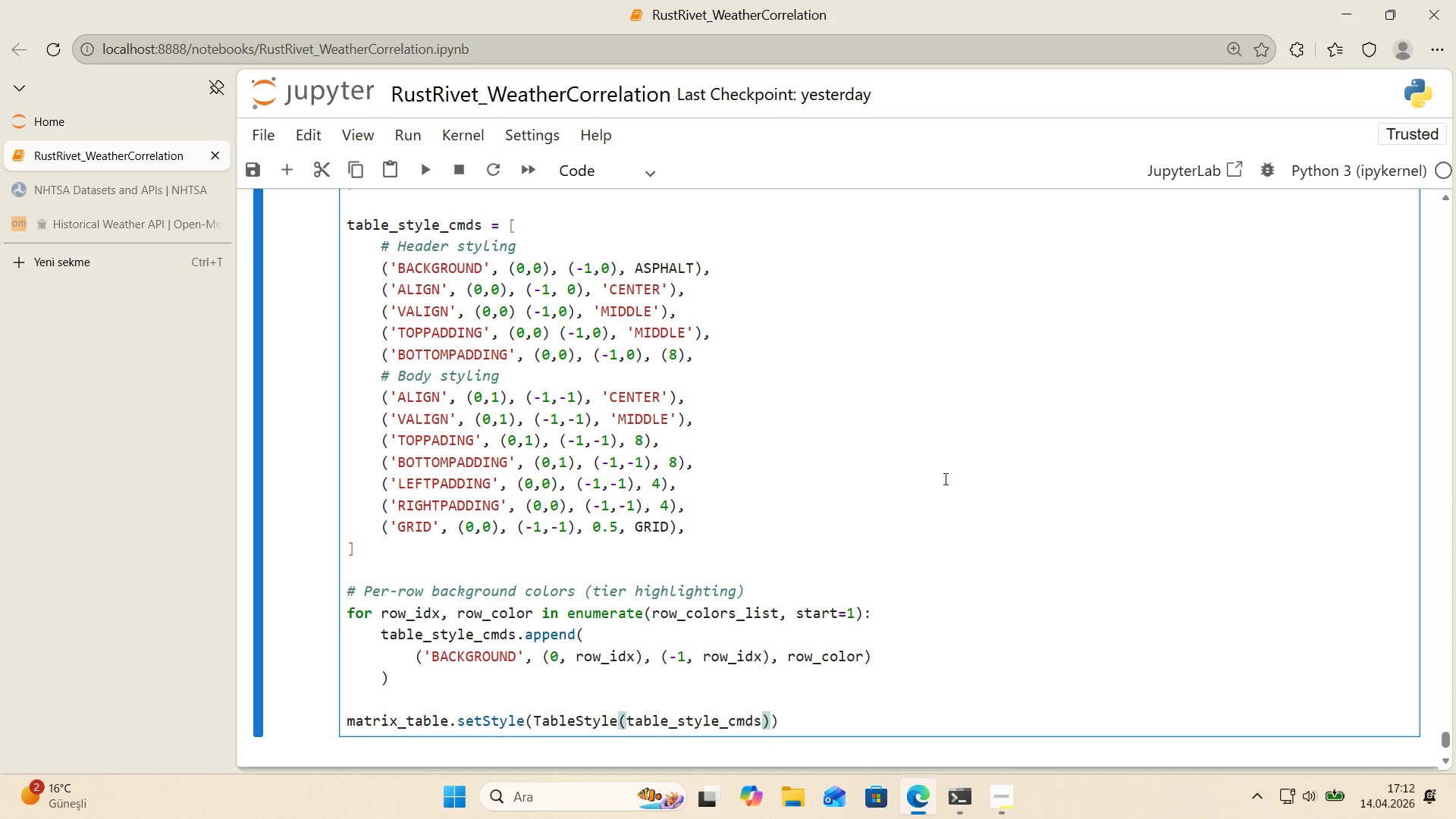 
key(ArrowRight)
 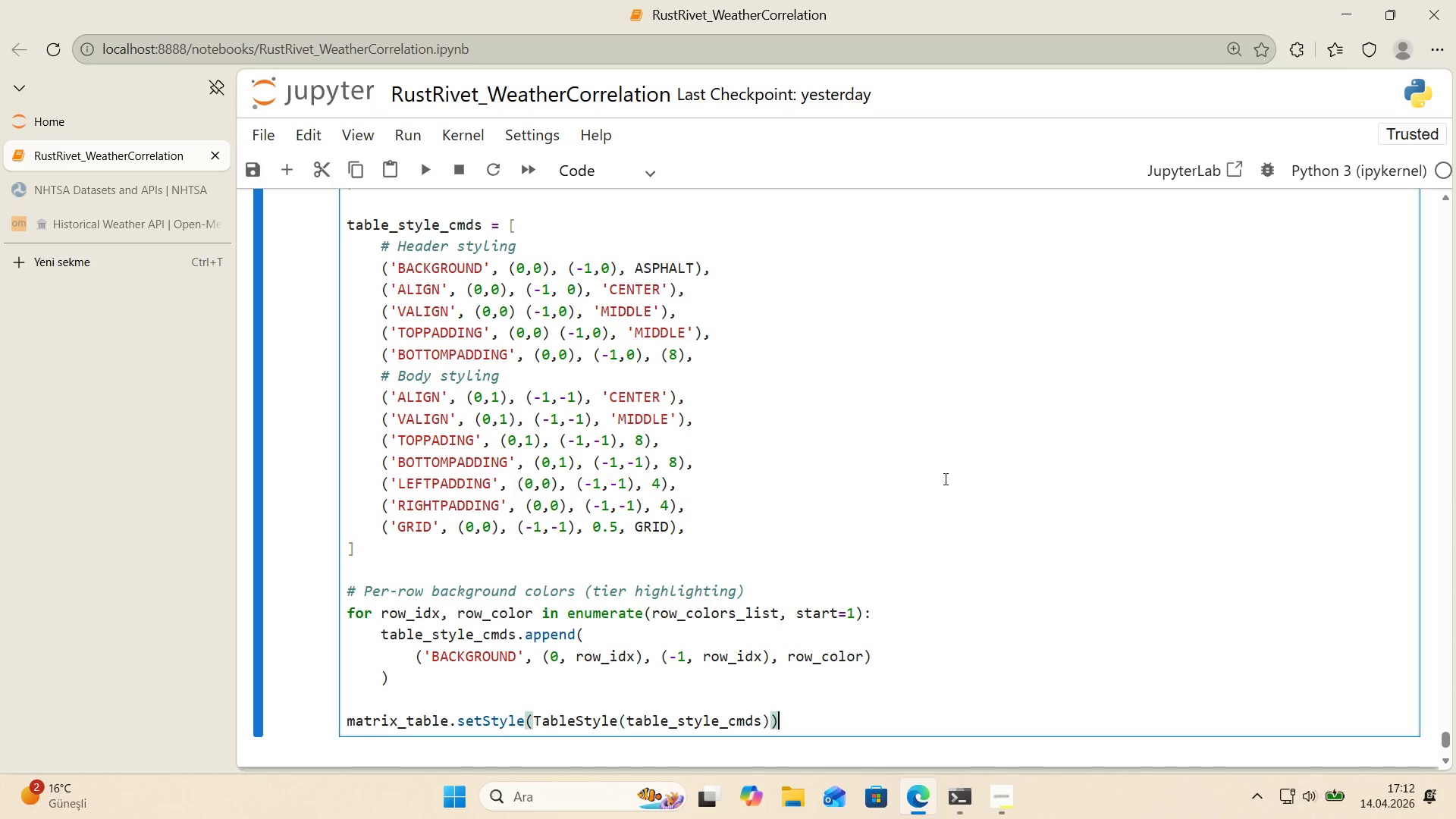 
key(ArrowRight)
 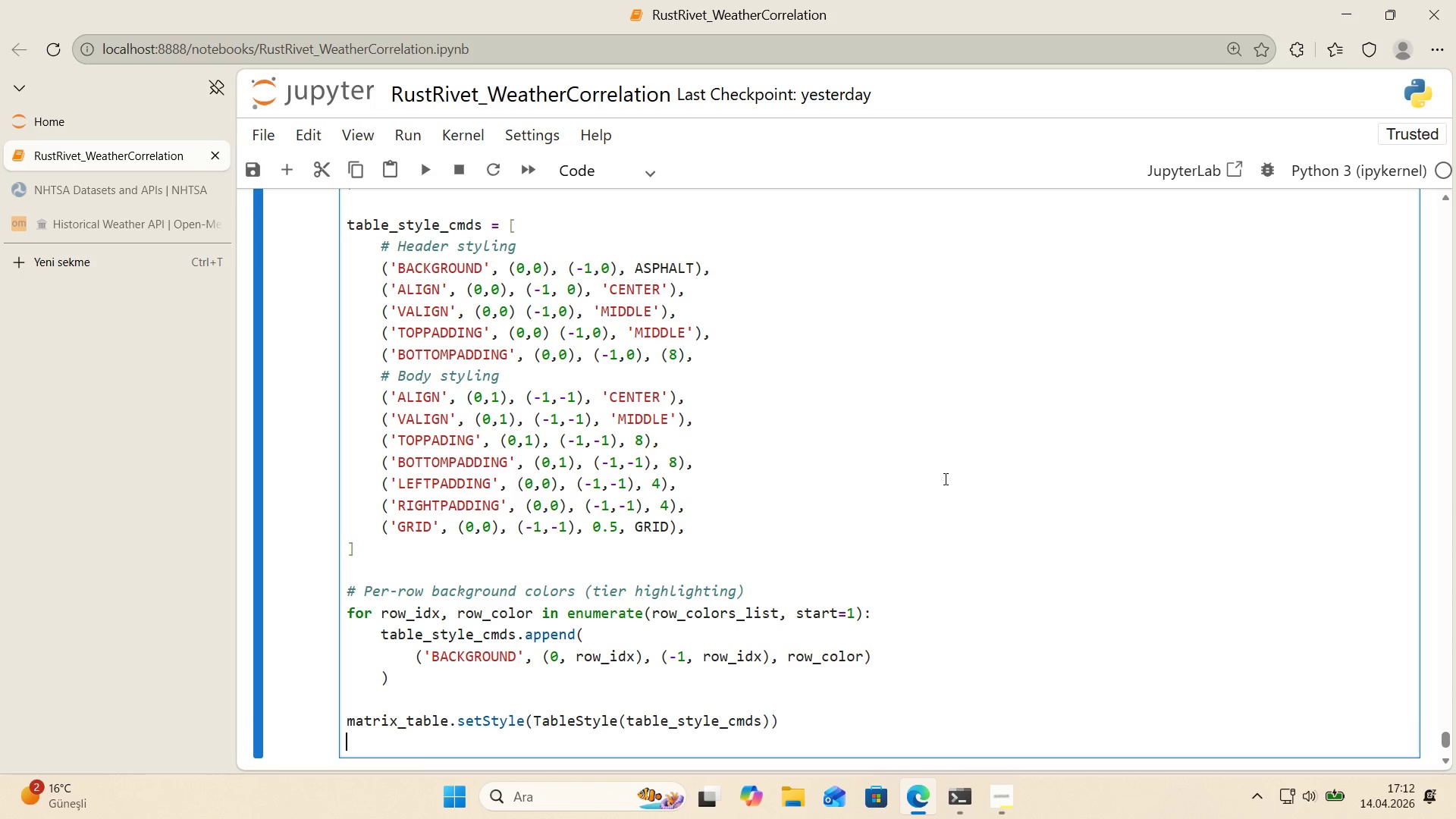 
key(Enter)
 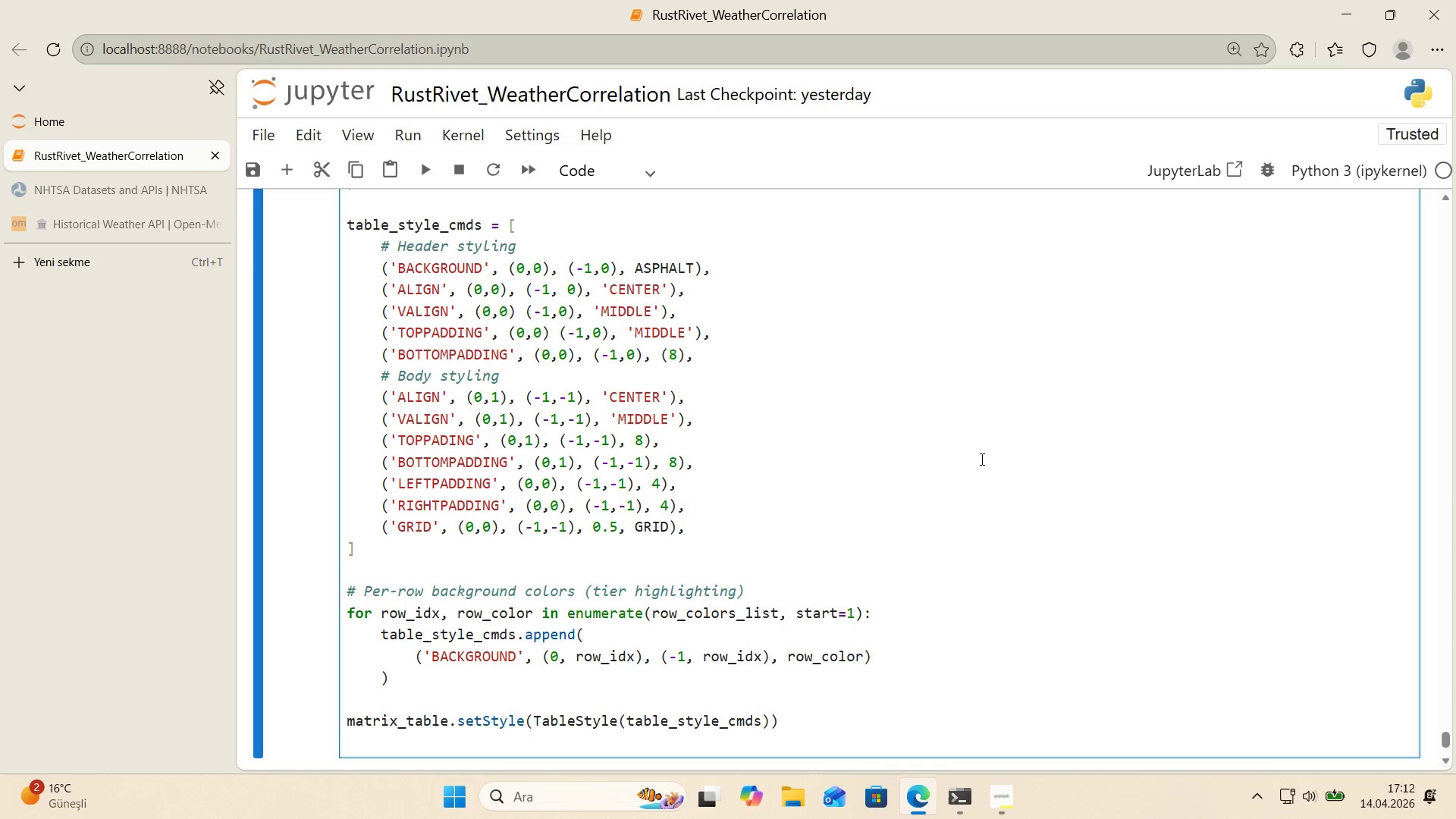 
key(S)
 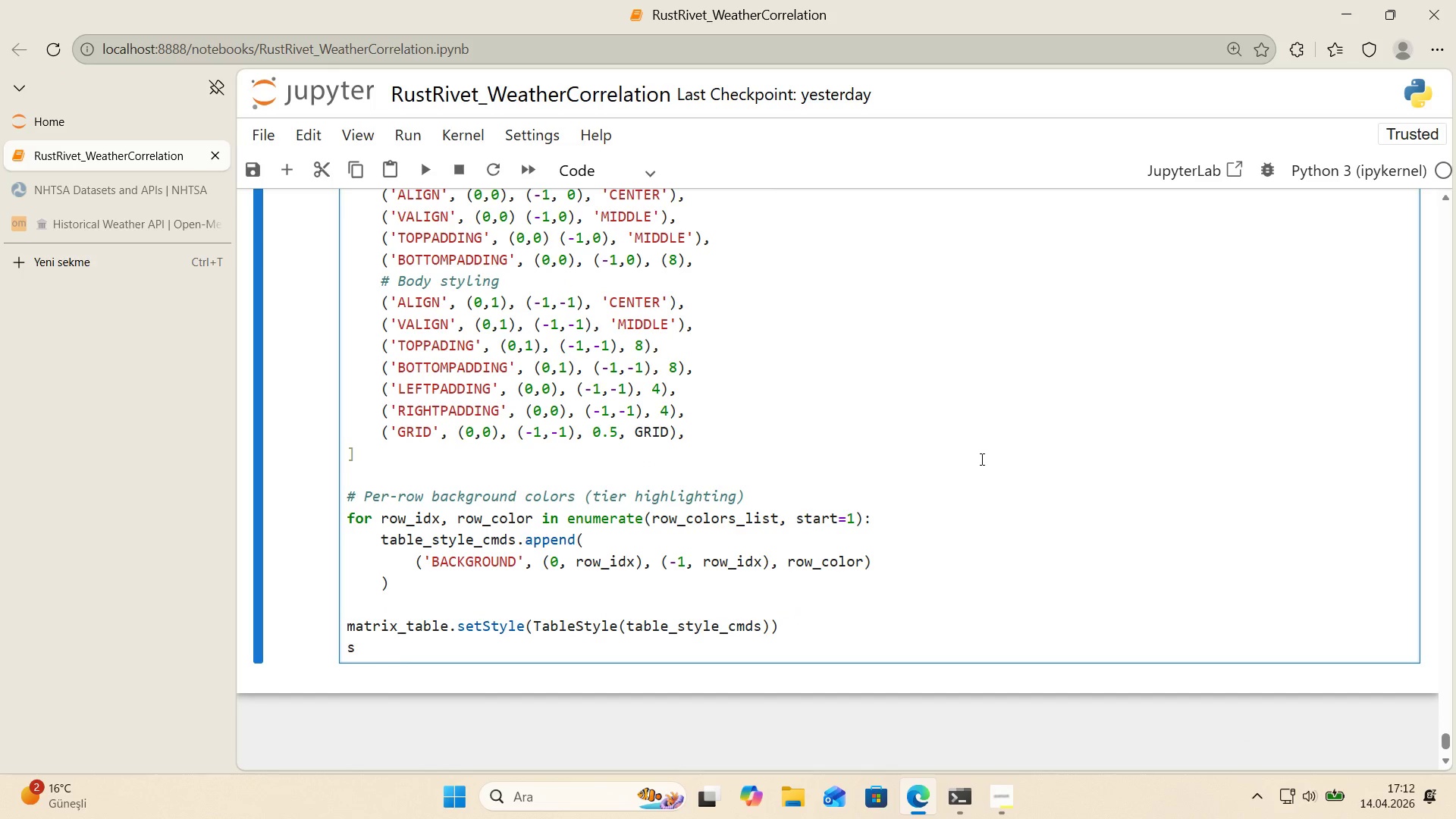 
scroll: coordinate [981, 459], scroll_direction: down, amount: 1.0
 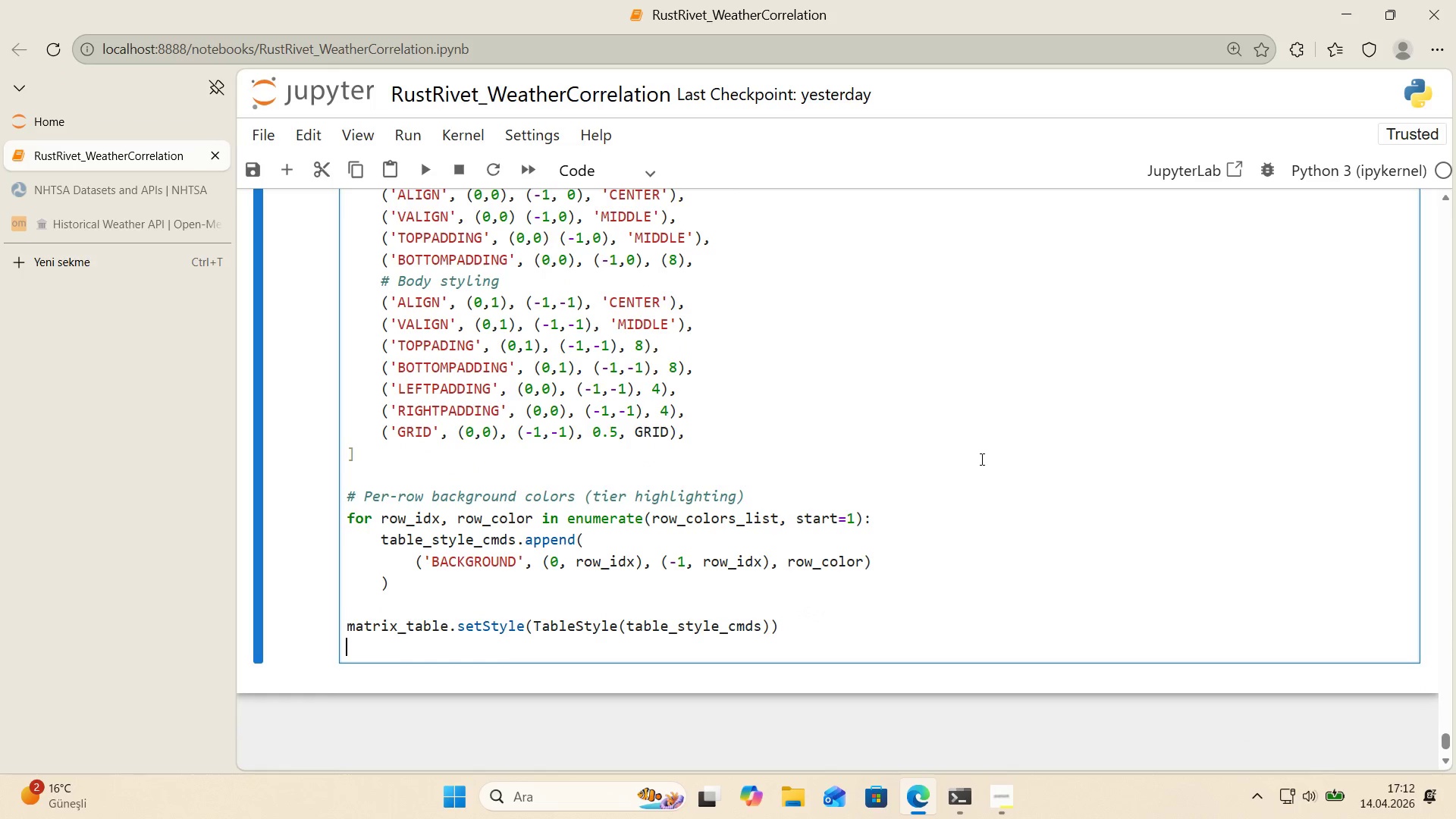 
type(o)
key(Backspace)
type(tory.append*()
 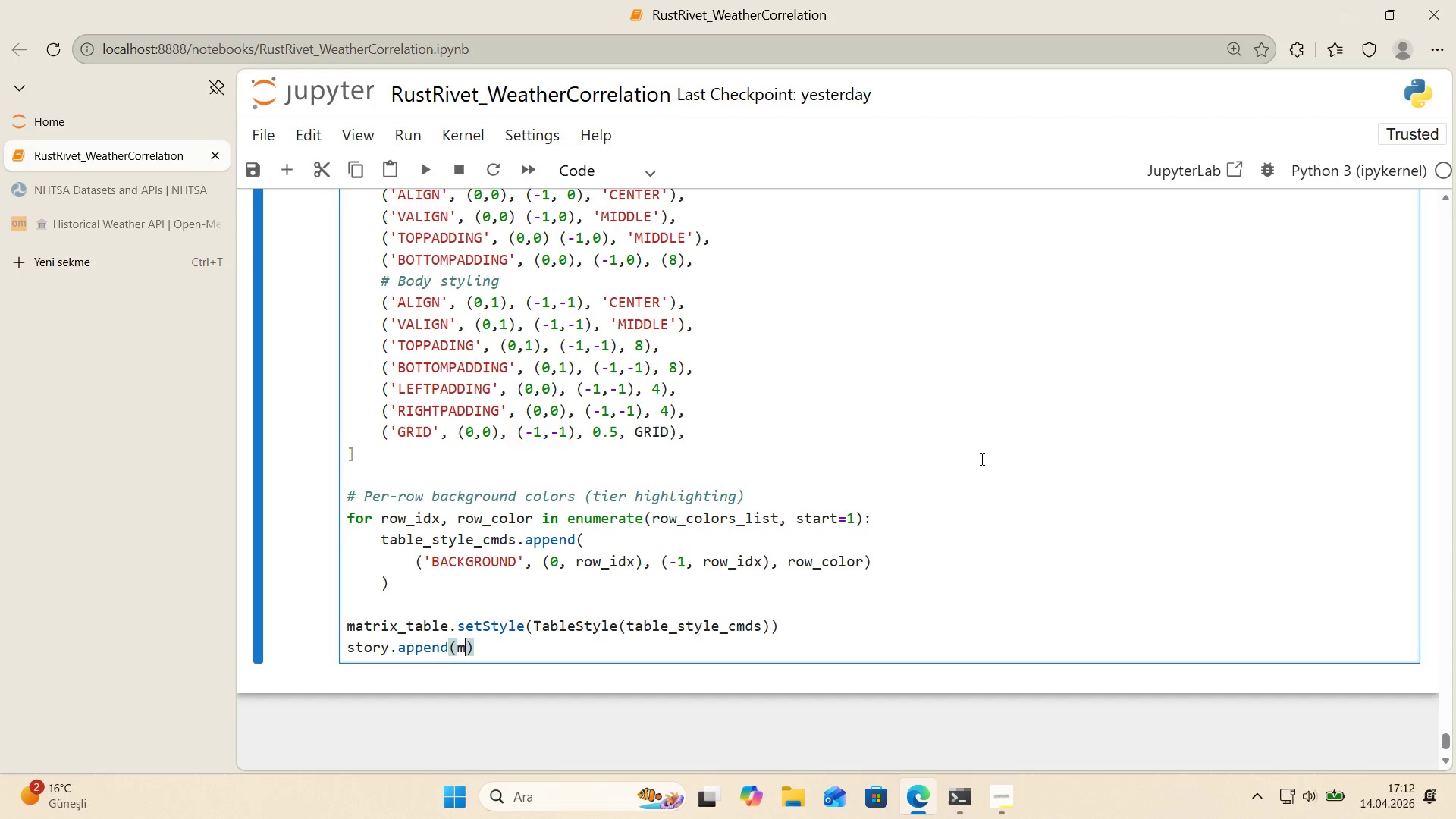 
 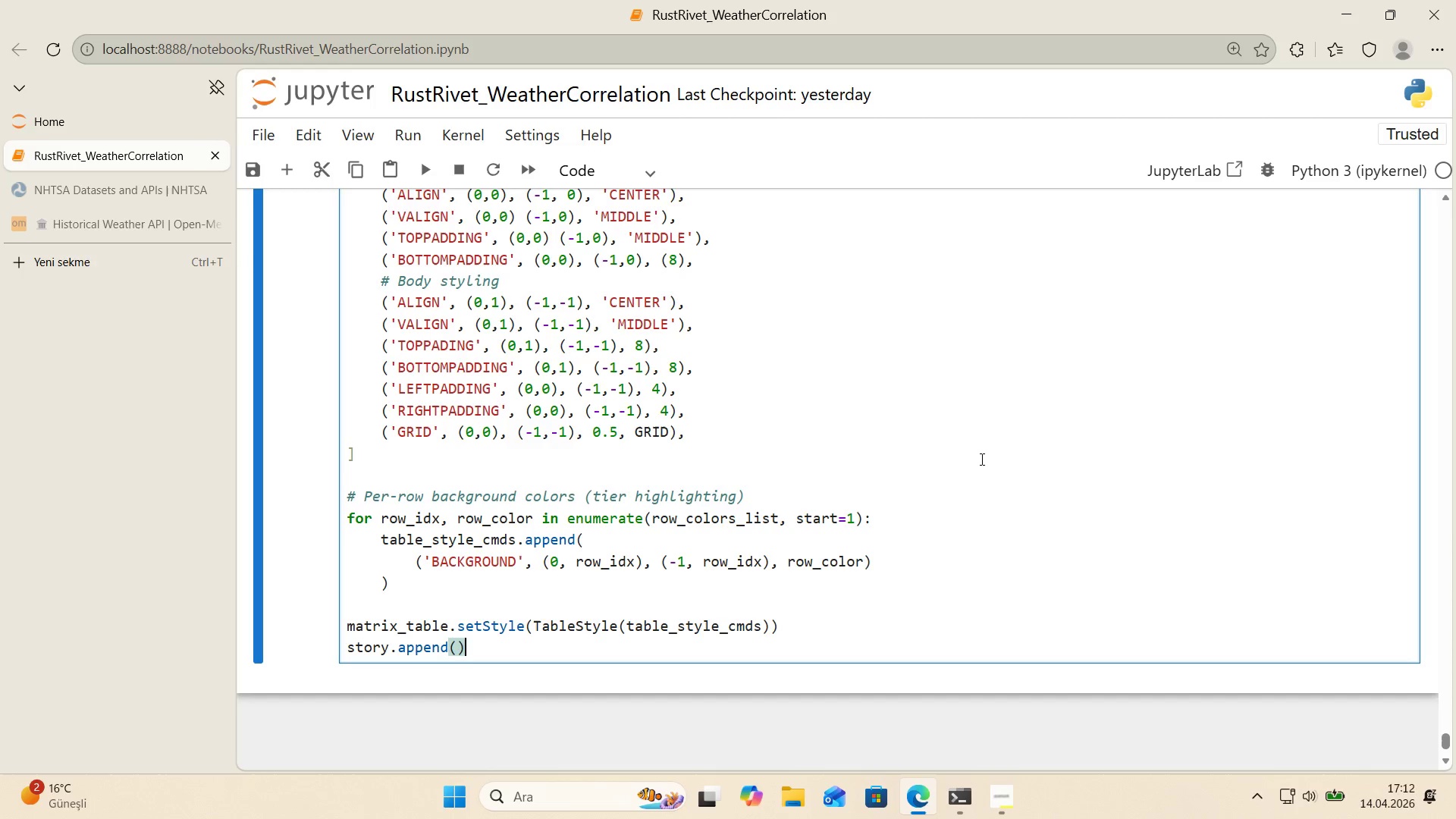 
key(ArrowLeft)
 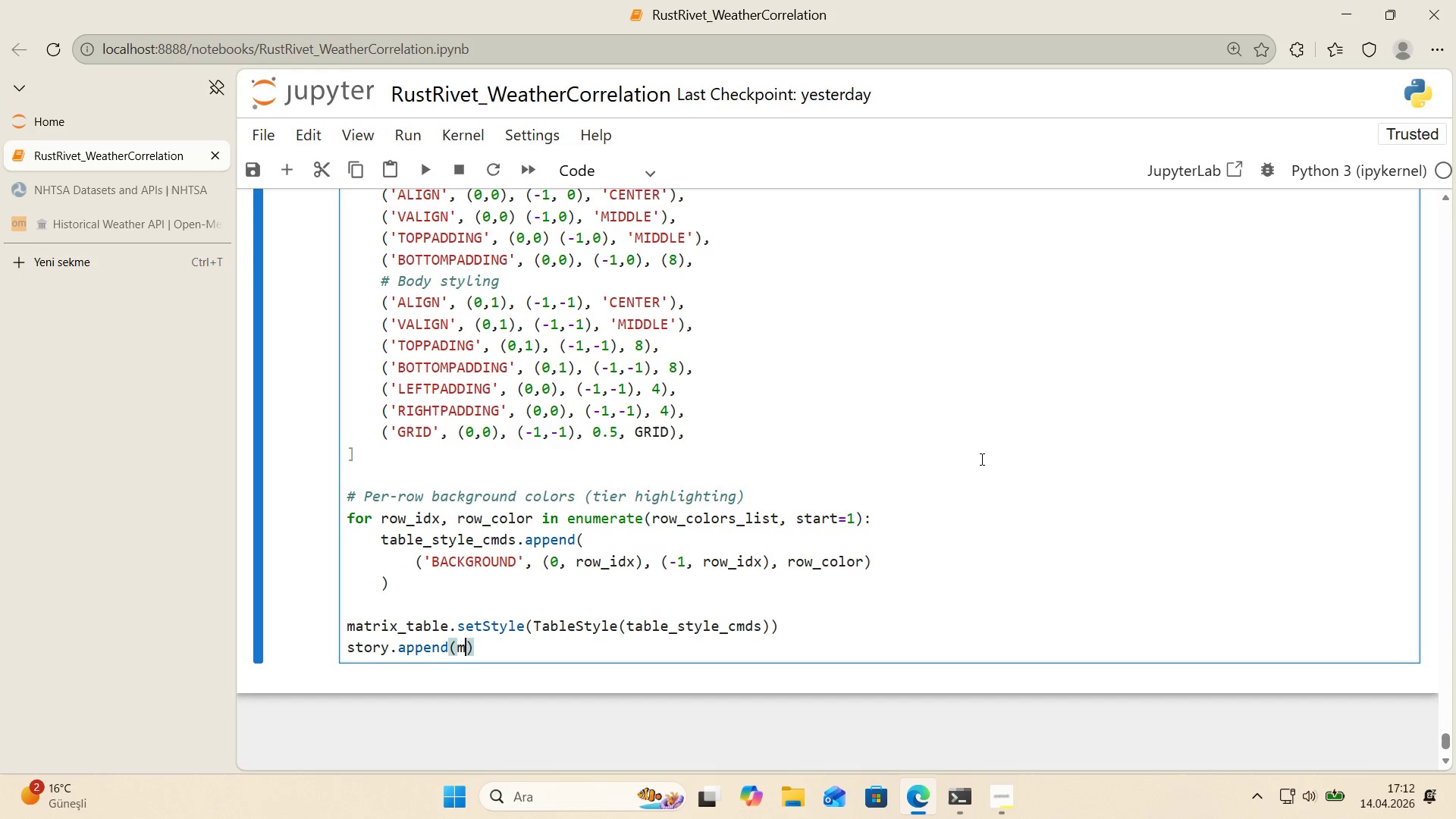 
type(matr'x_table)
 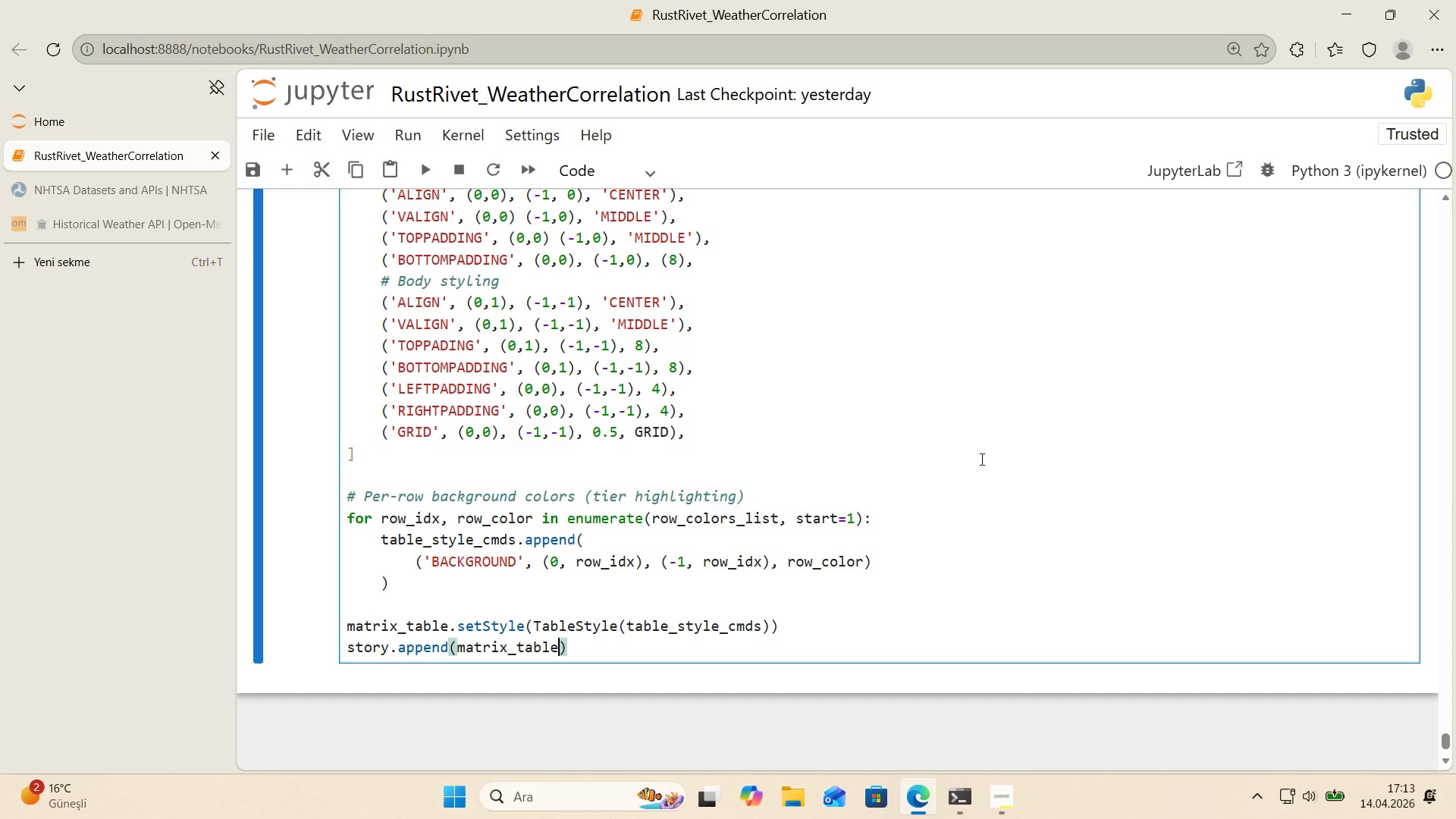 
key(ArrowRight)
 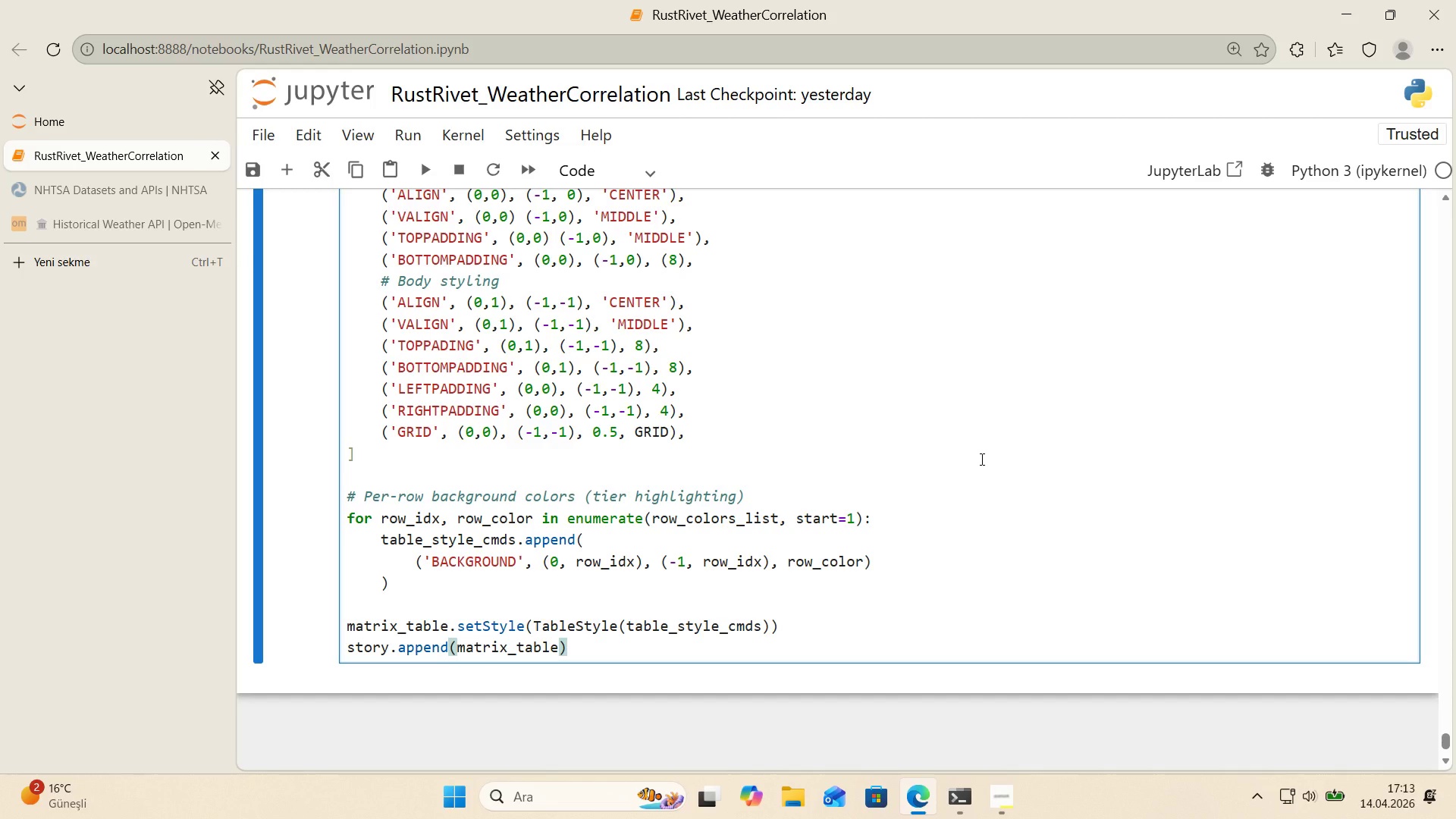 
key(Enter)
 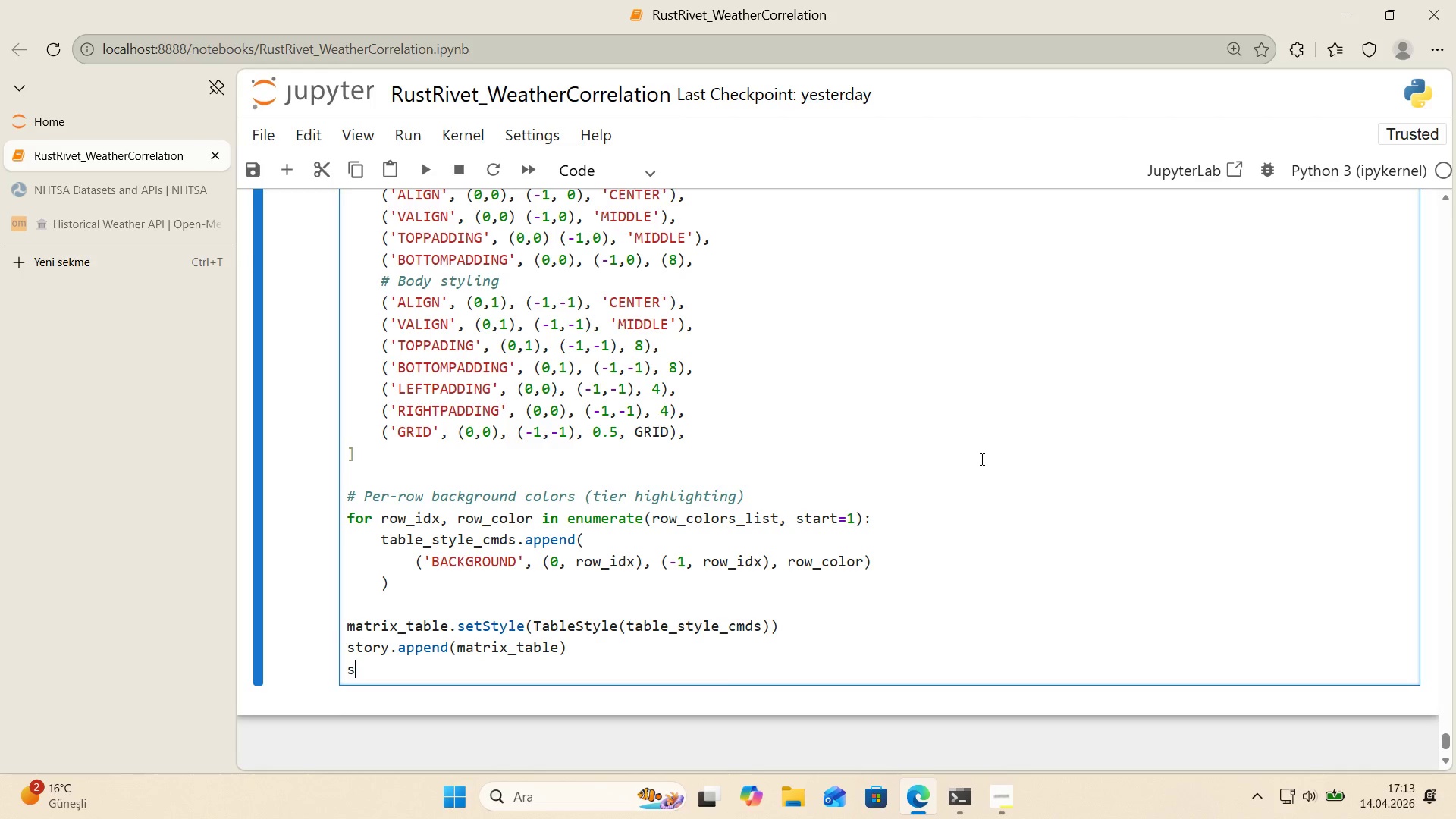 
type(story.append*()
 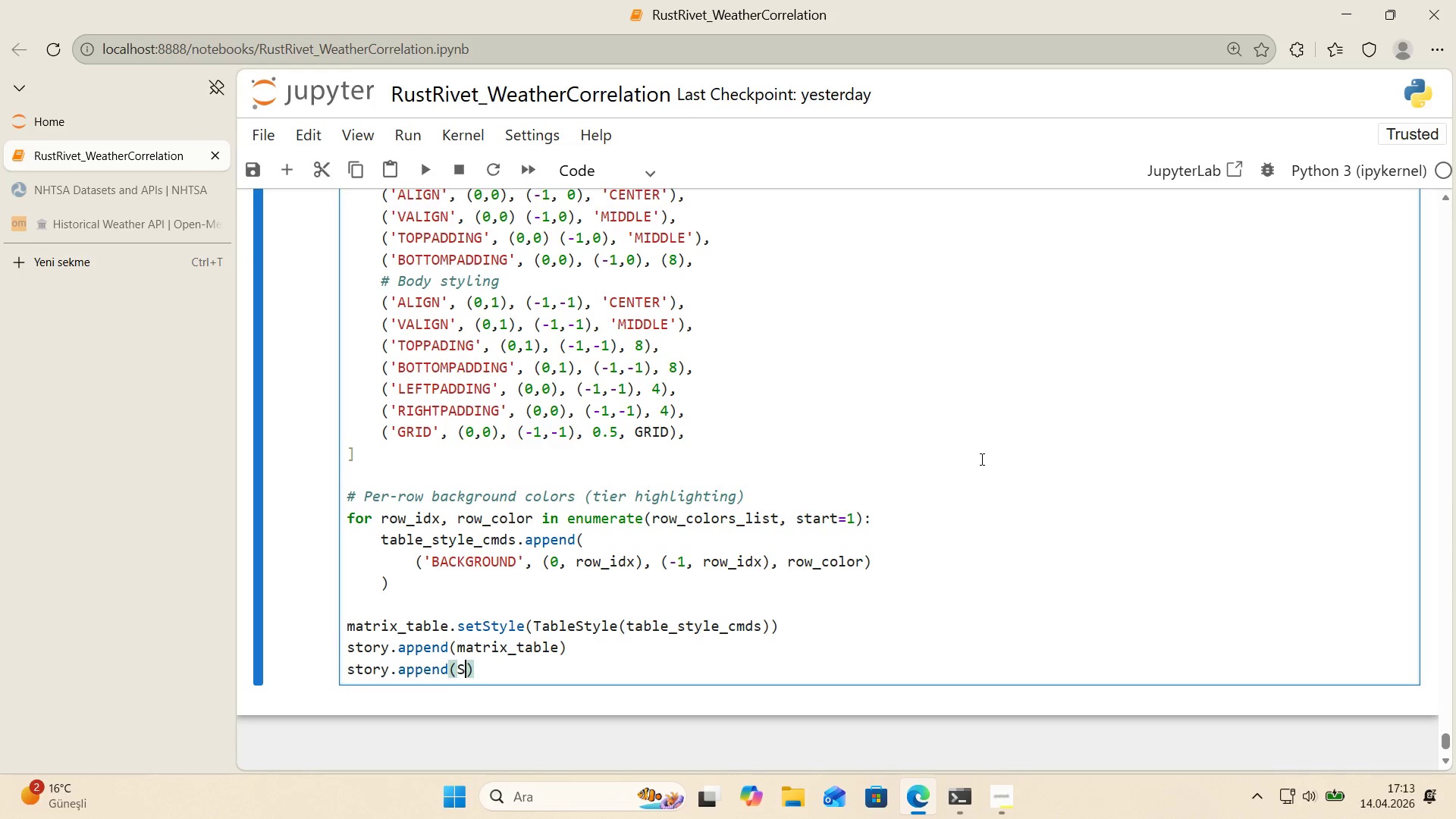 
 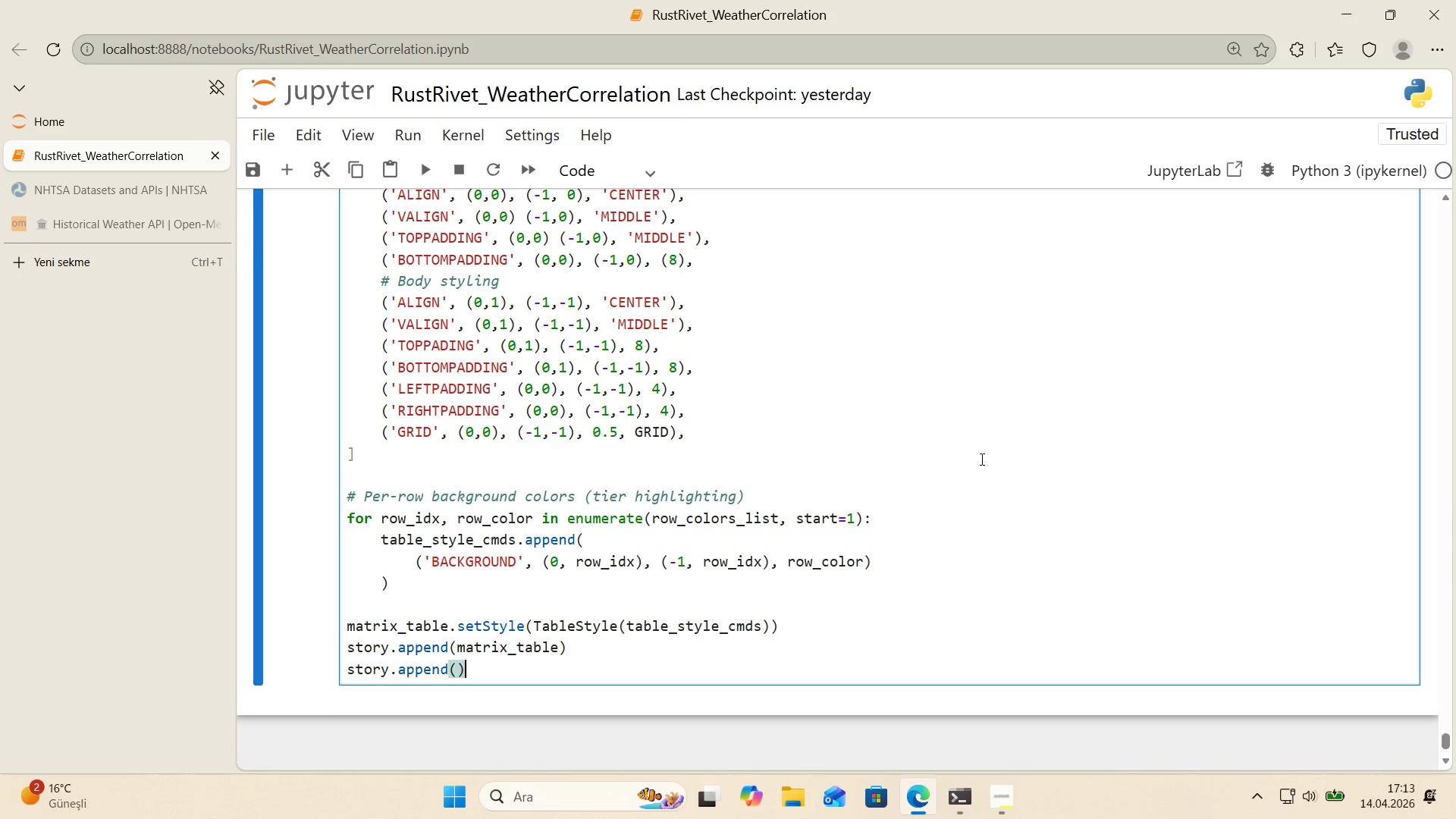 
key(ArrowLeft)
 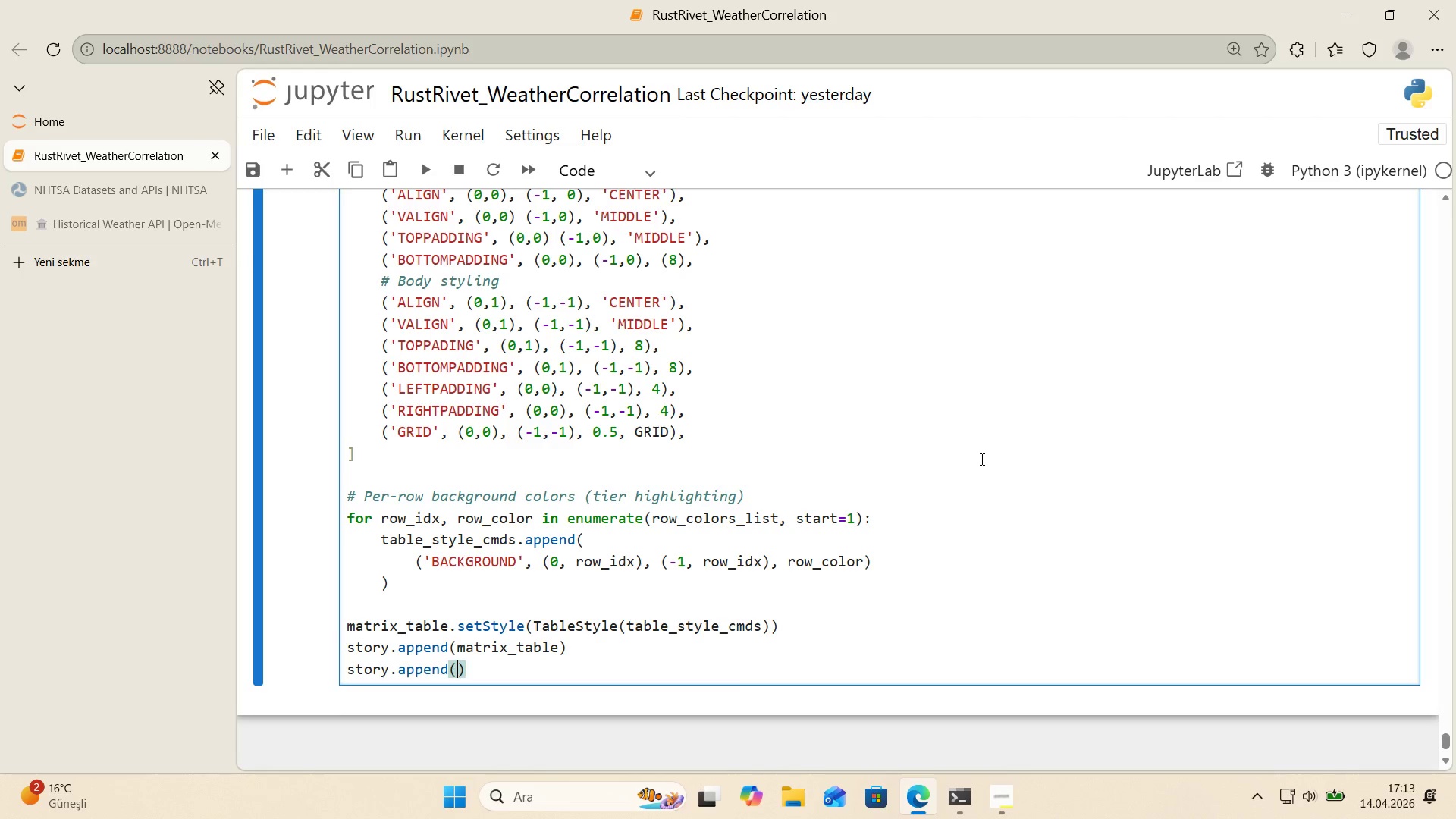 
type(Spacer*()
 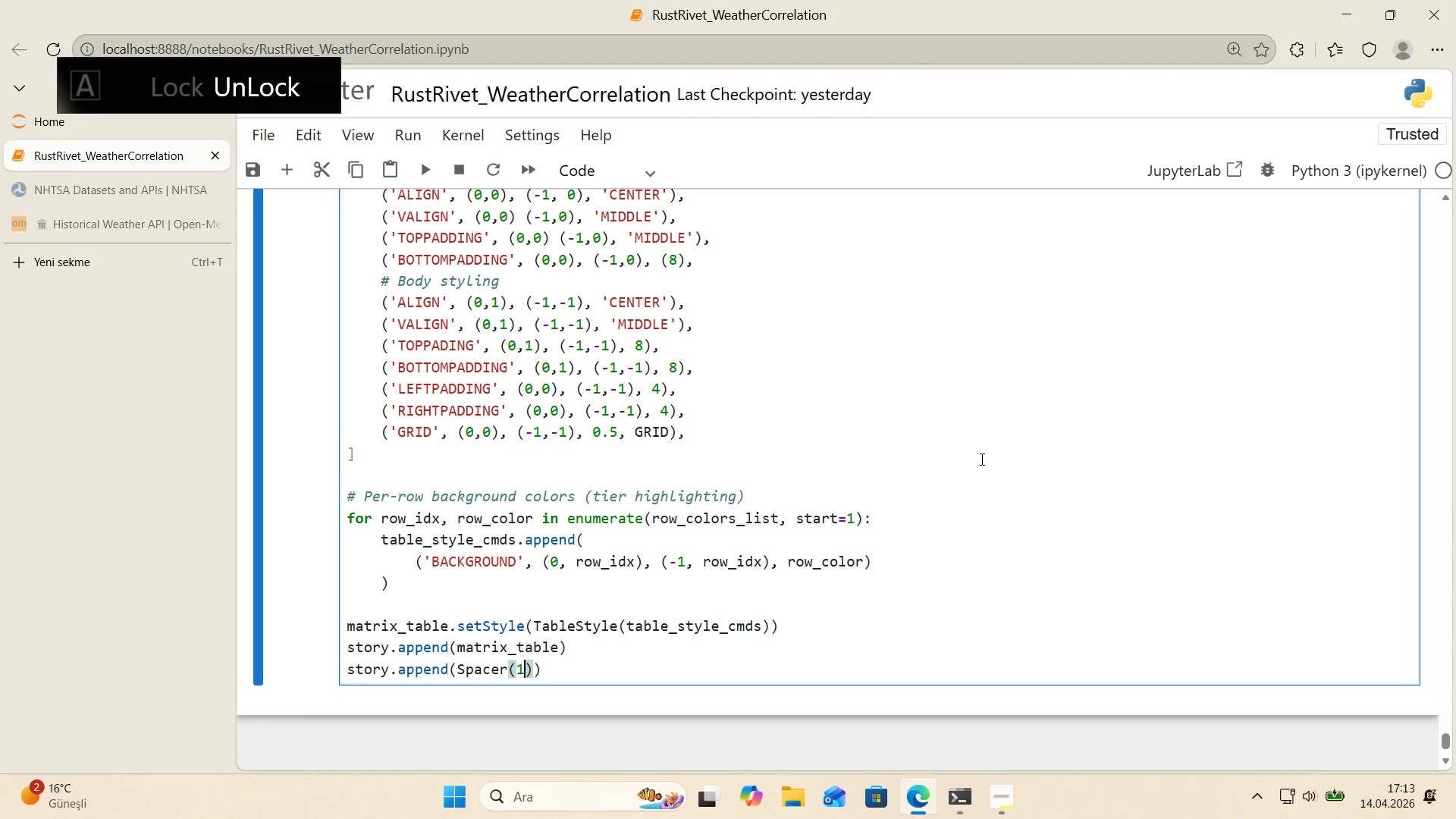 
 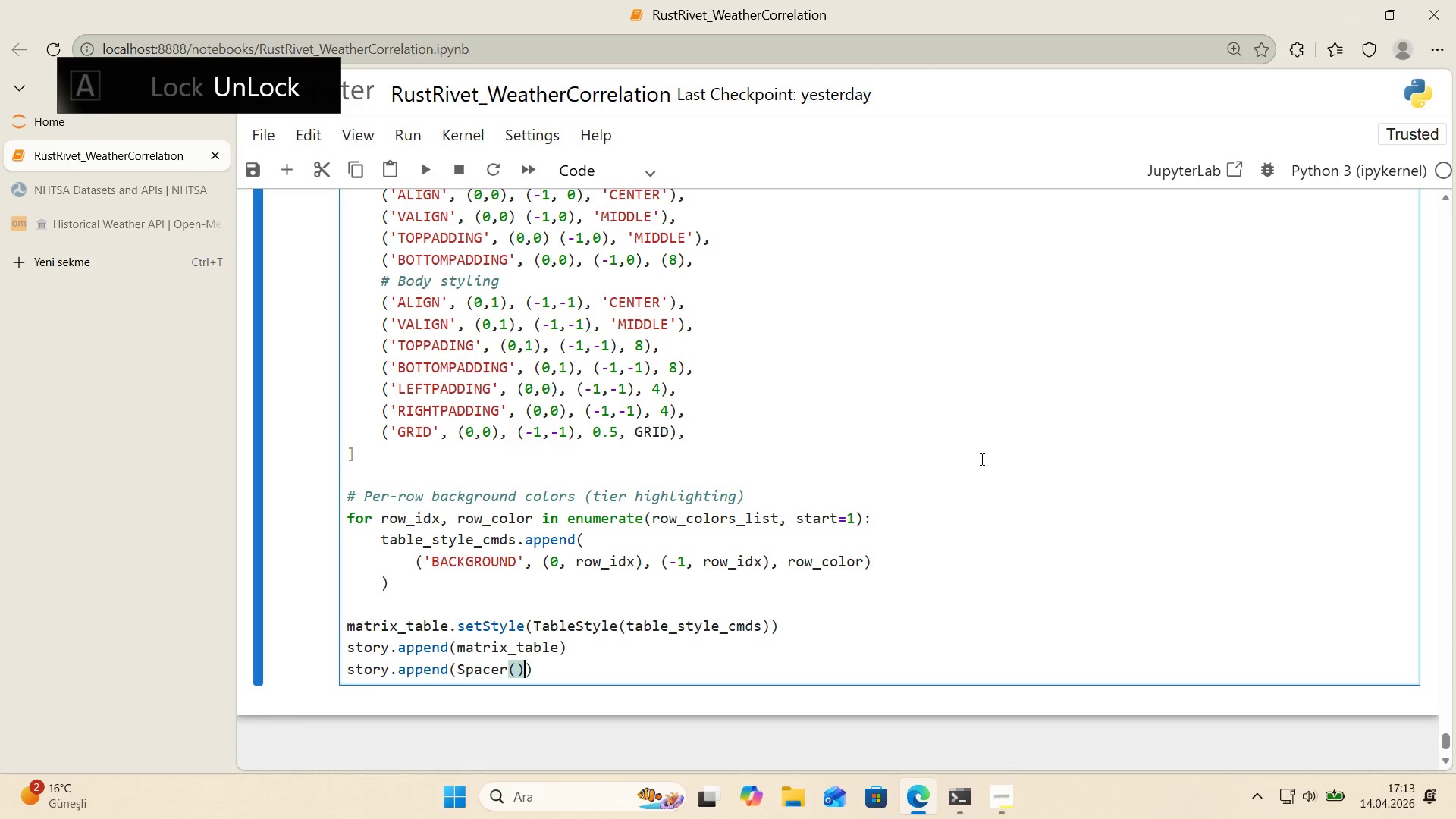 
key(ArrowLeft)
 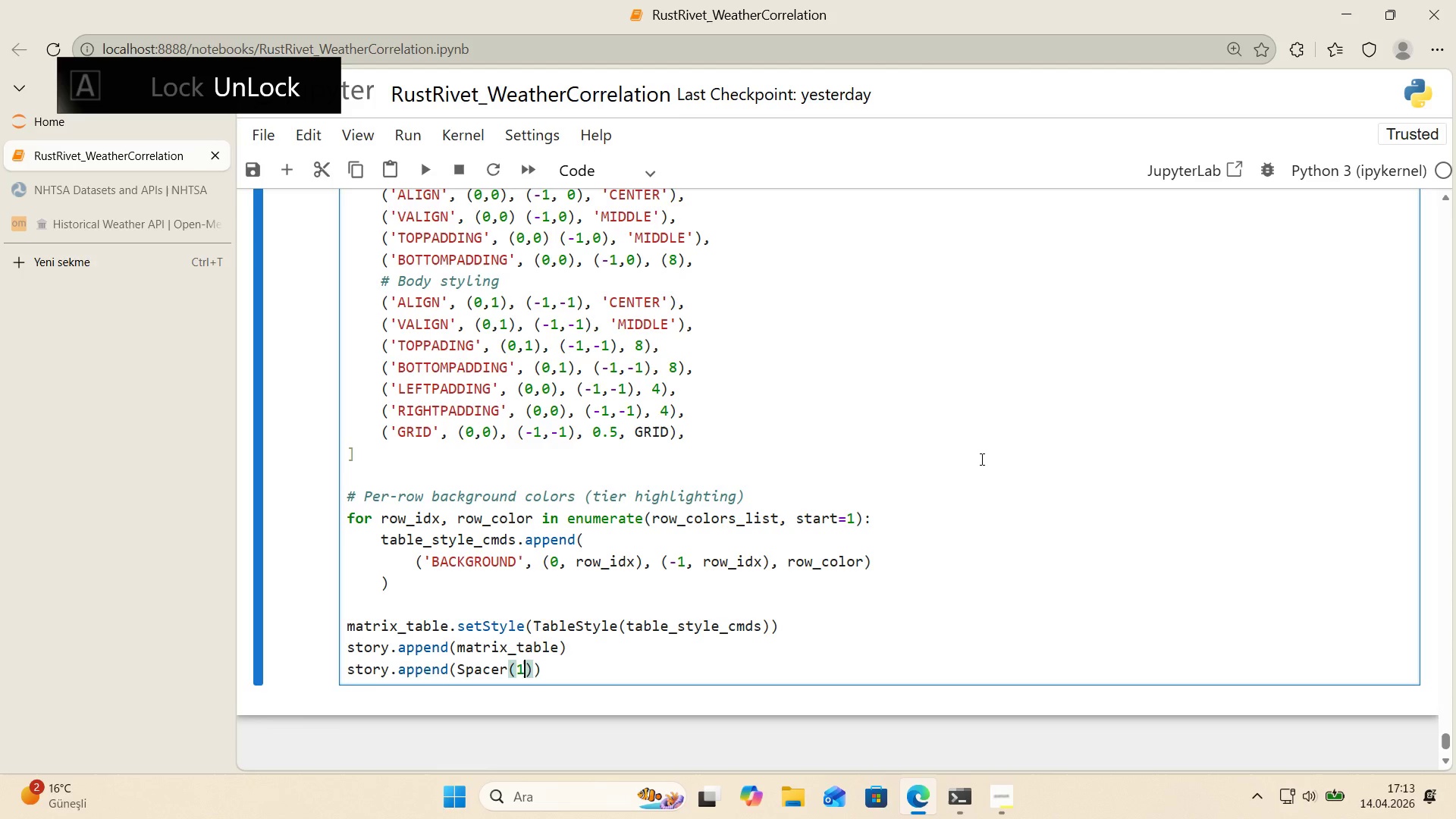 
type(1,14)
 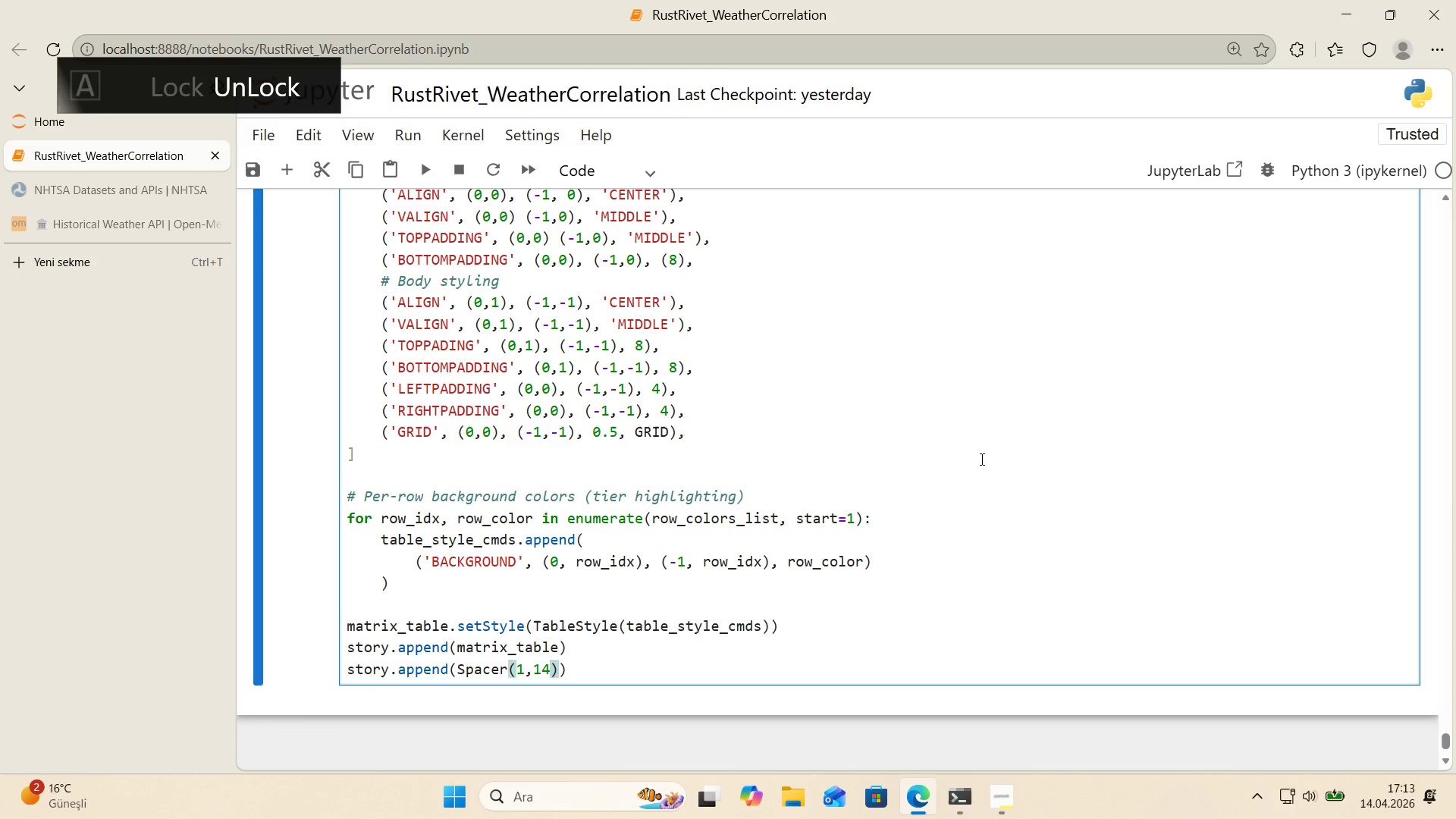 
key(ArrowRight)
 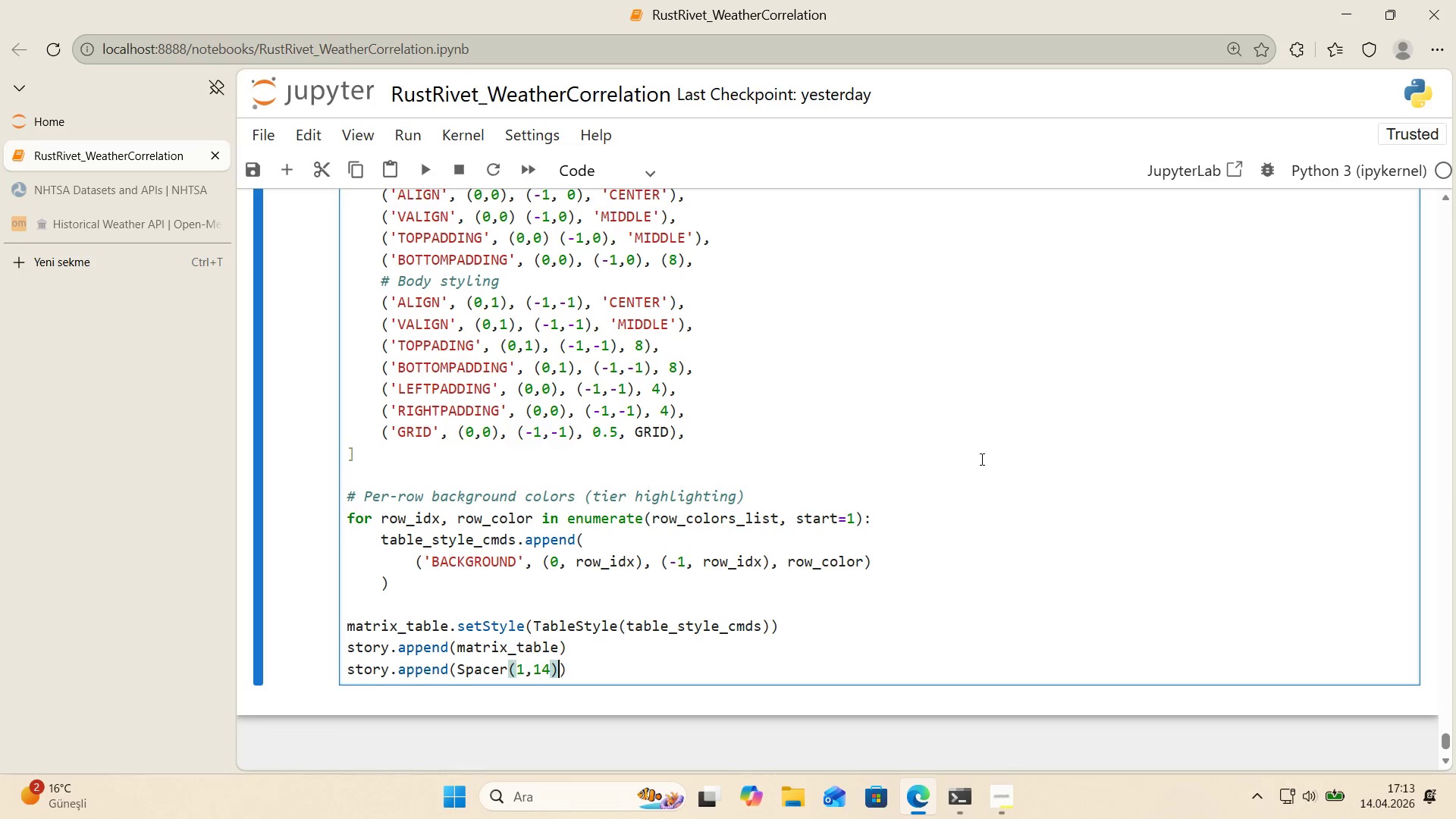 
key(ArrowRight)
 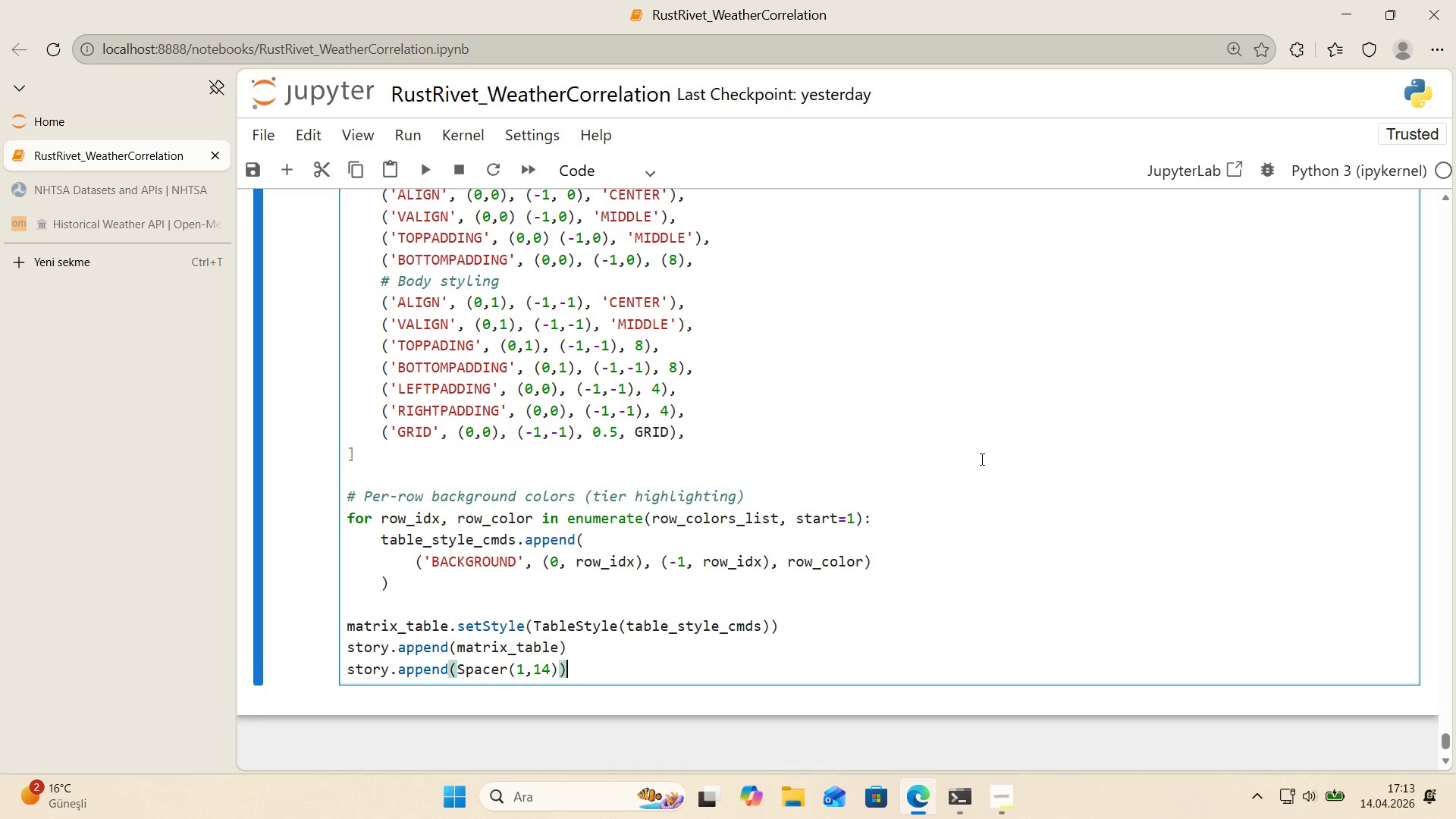 
key(Enter)
 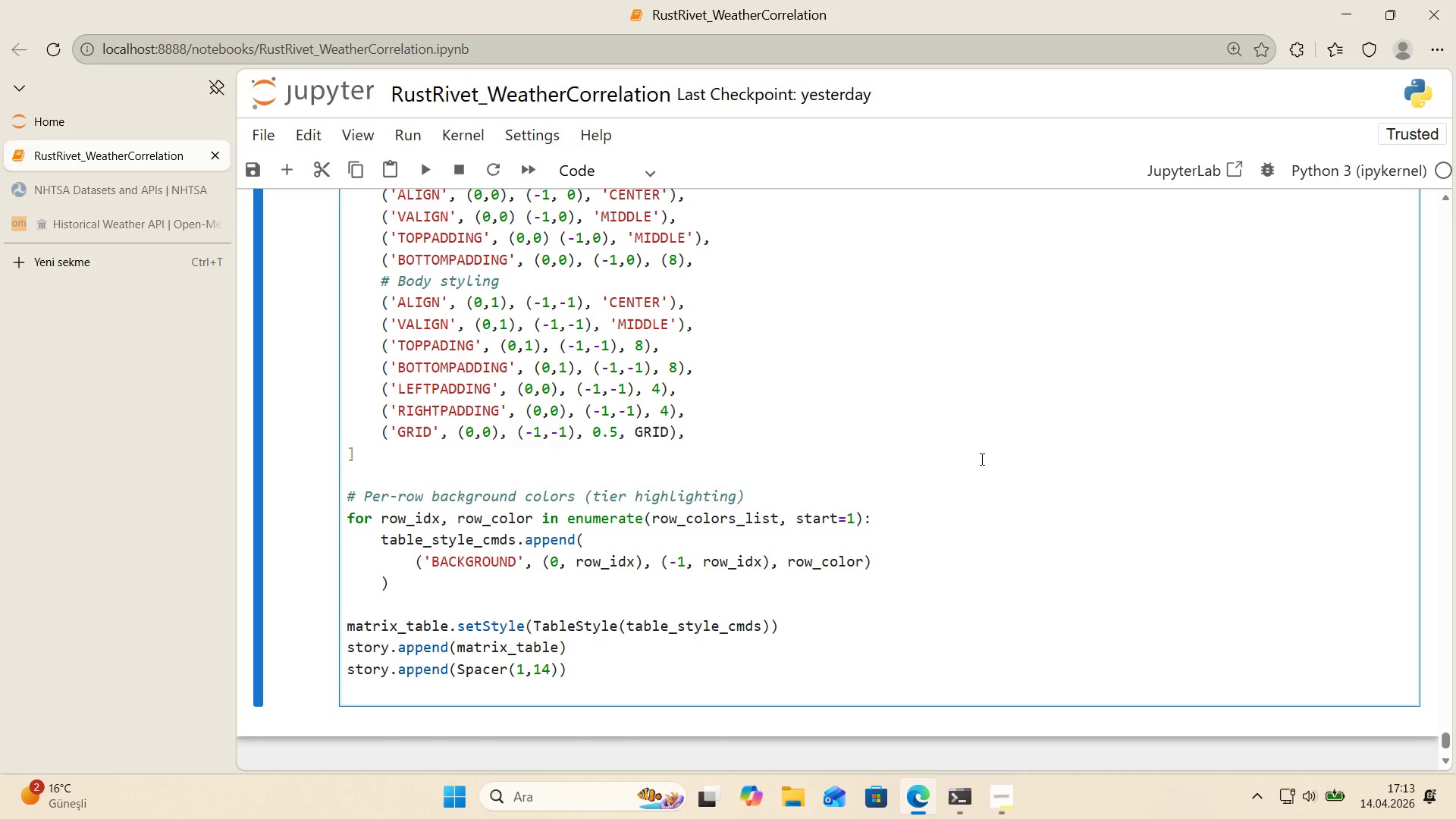 
key(Enter)
 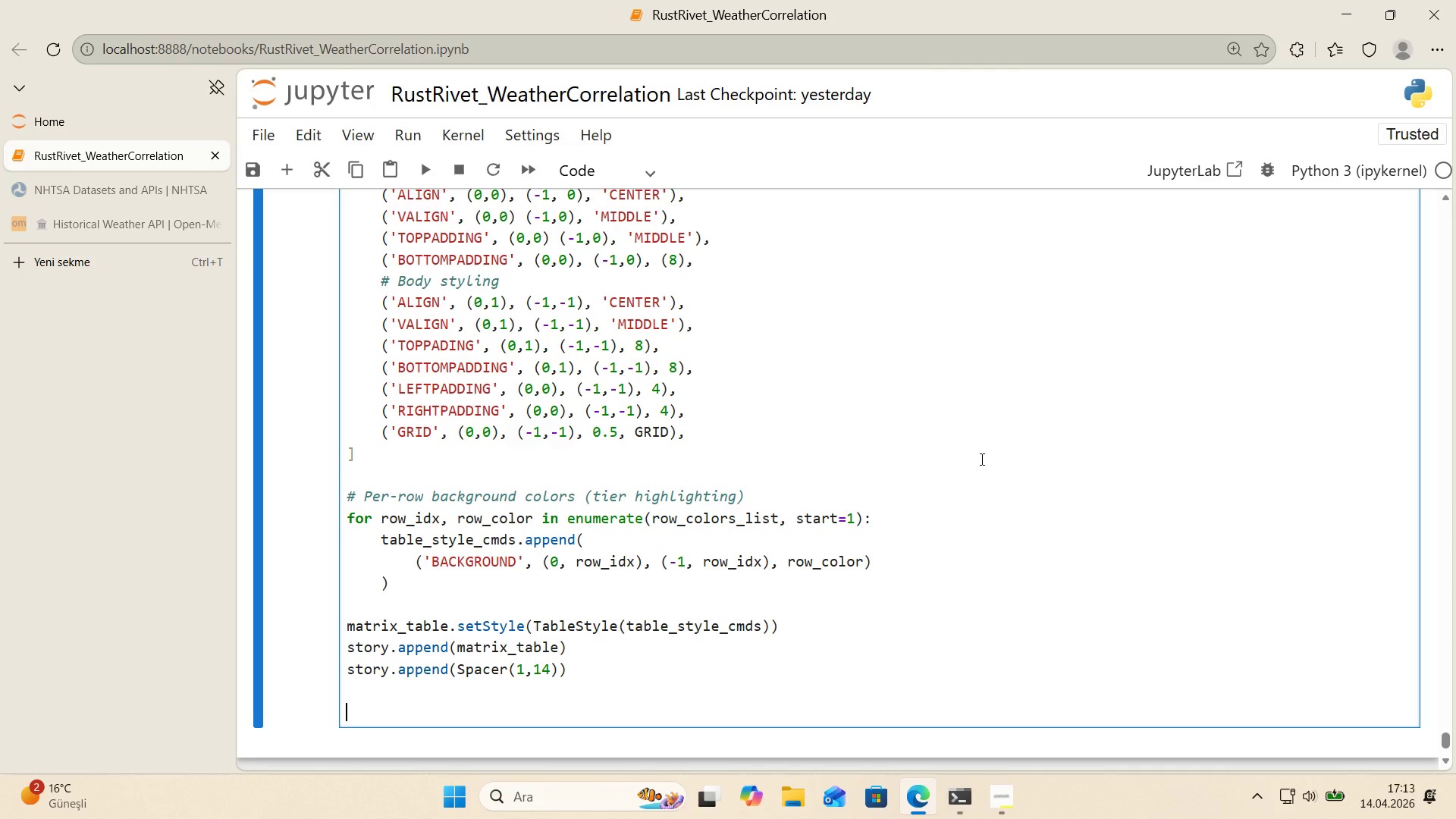 
type(story.append*()
 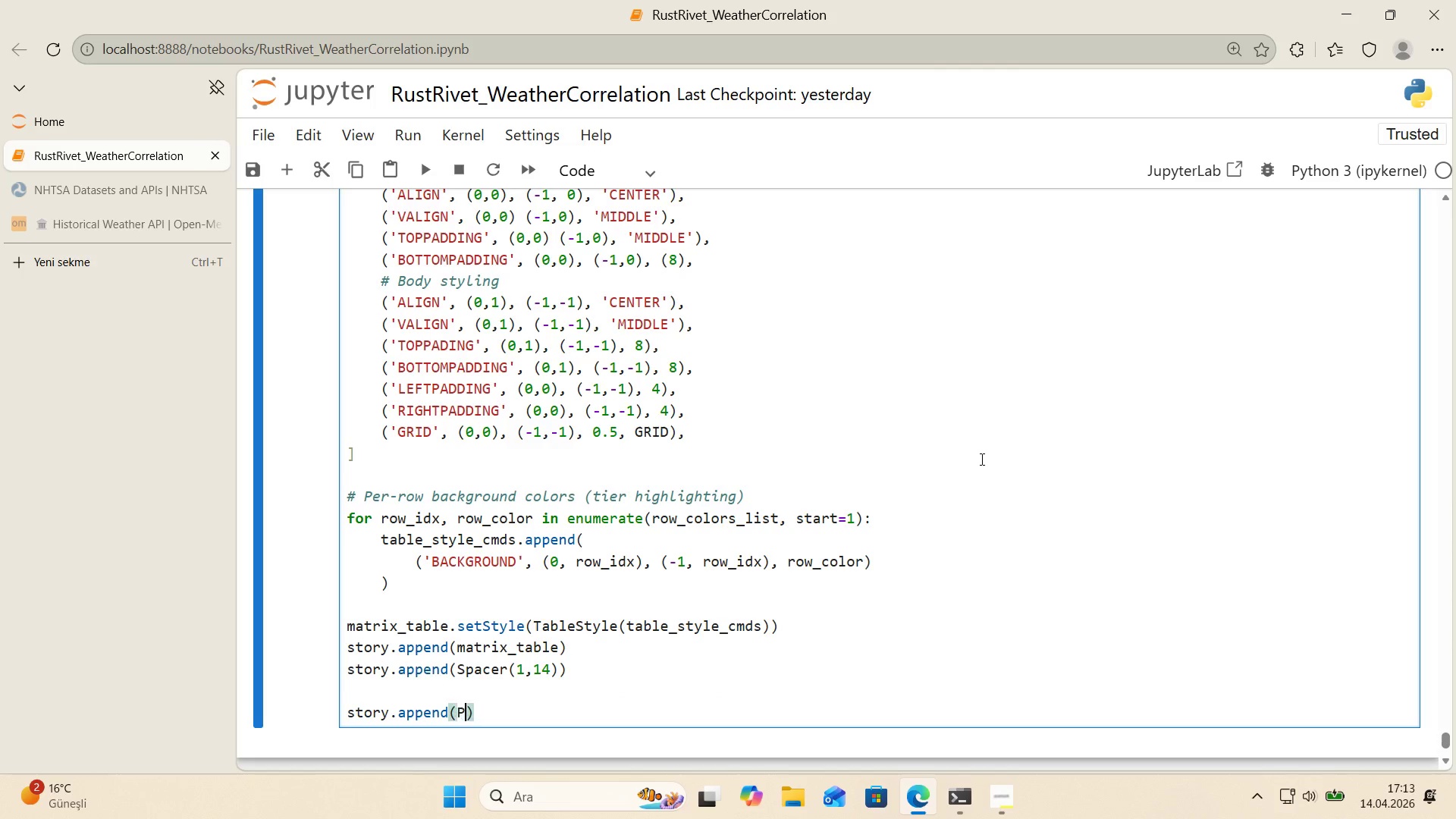 
 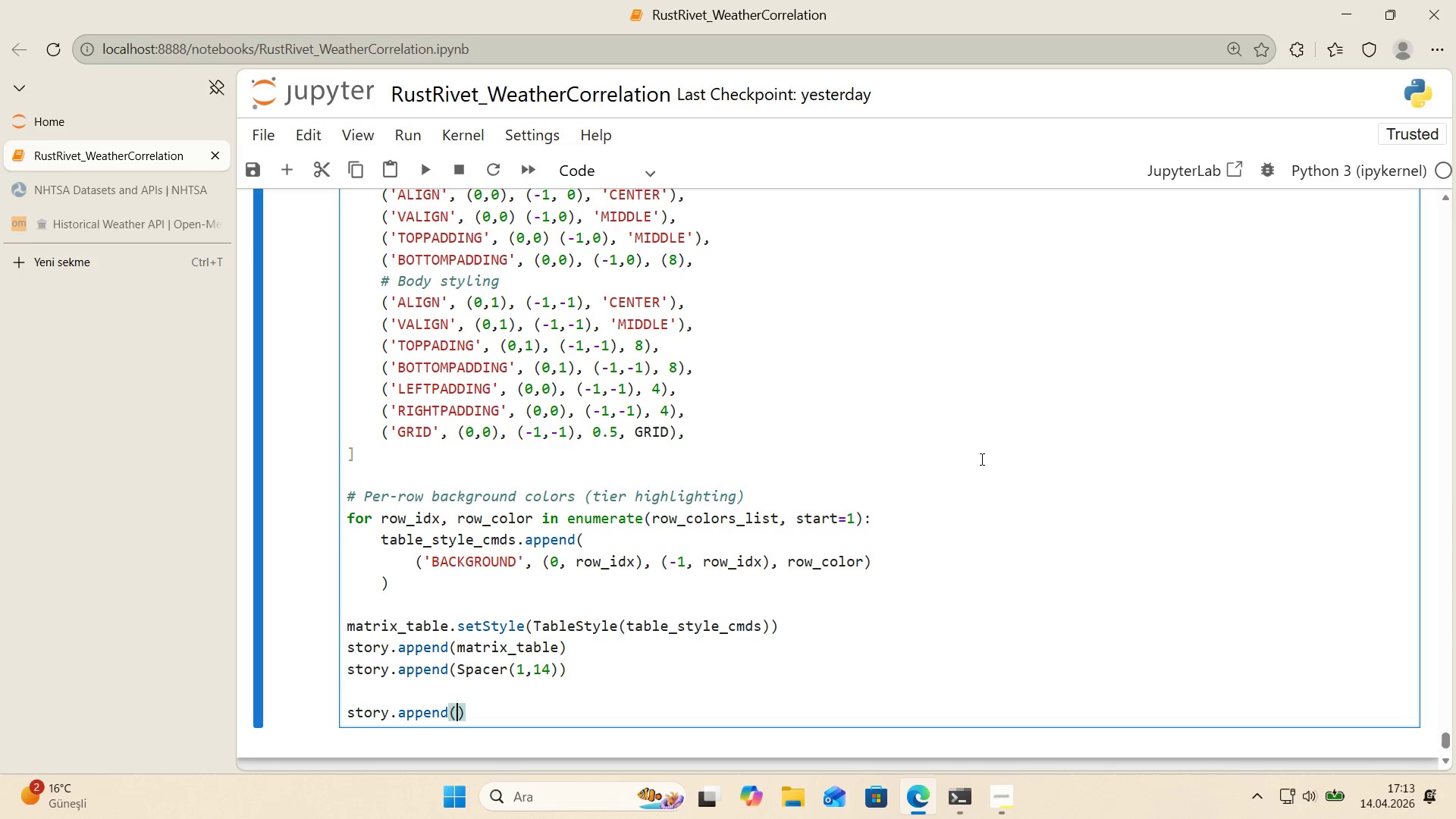 
key(ArrowLeft)
 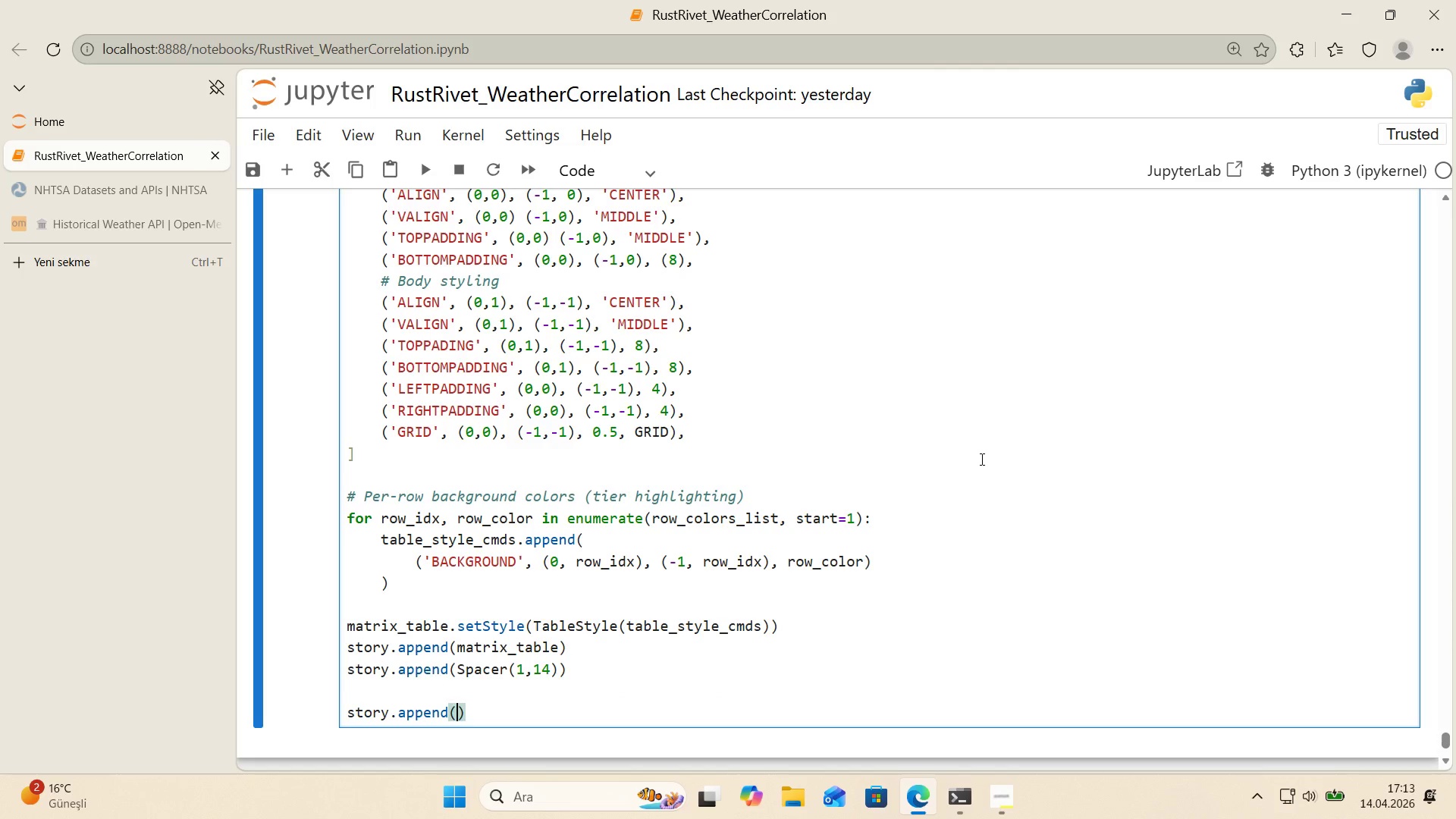 
type(Paragraph)
 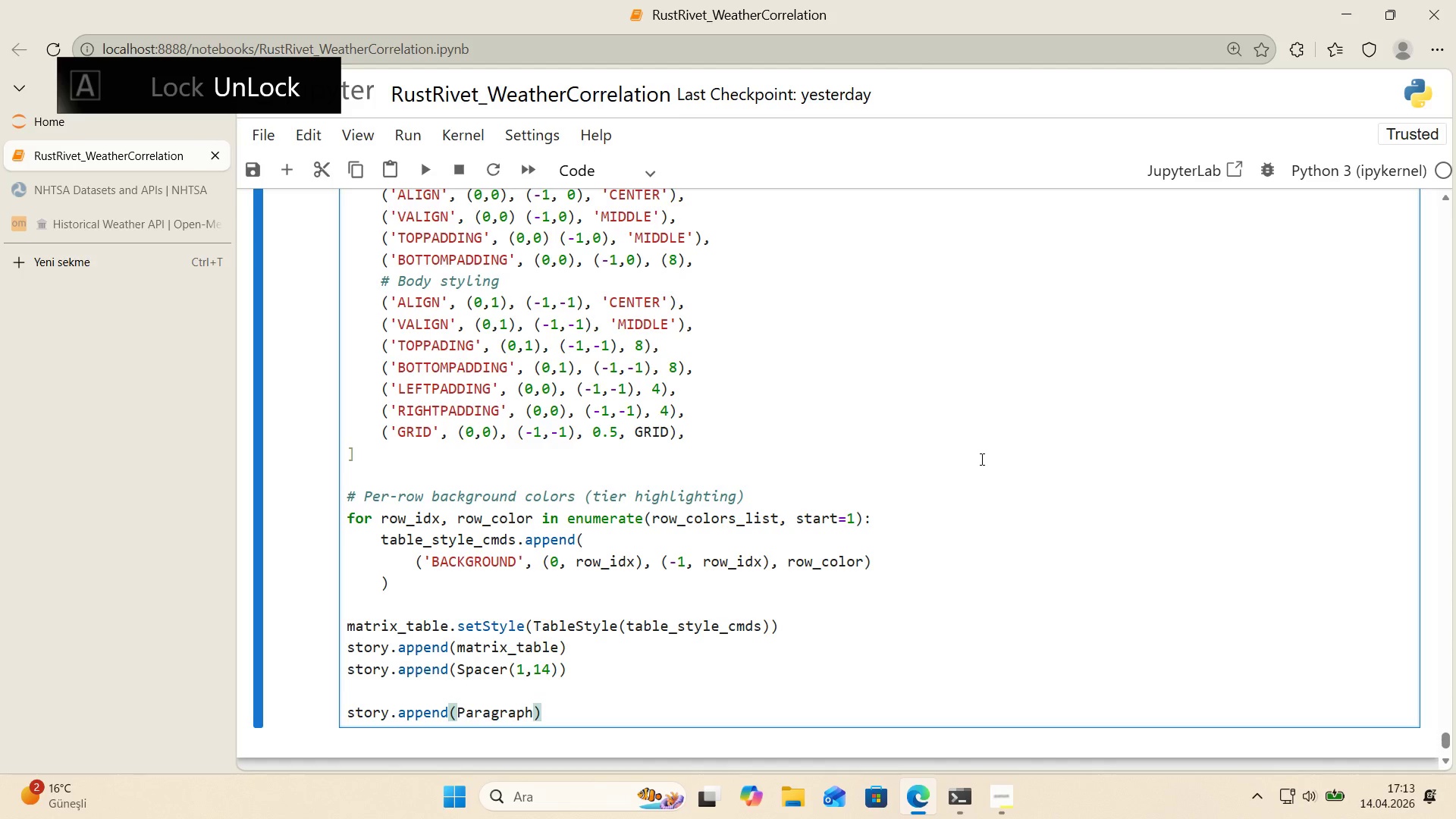 
key(ArrowRight)
 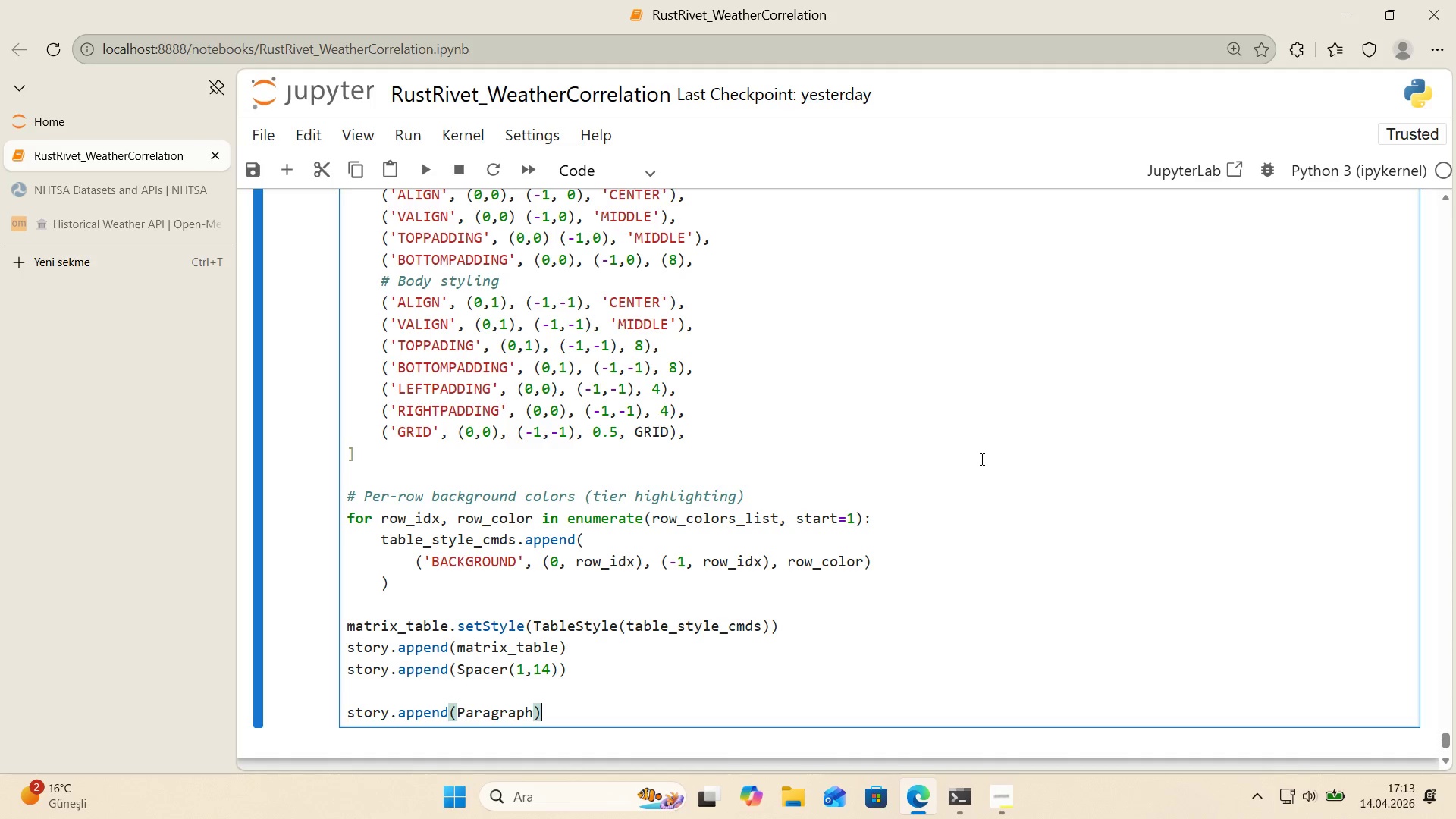 
key(ArrowLeft)
 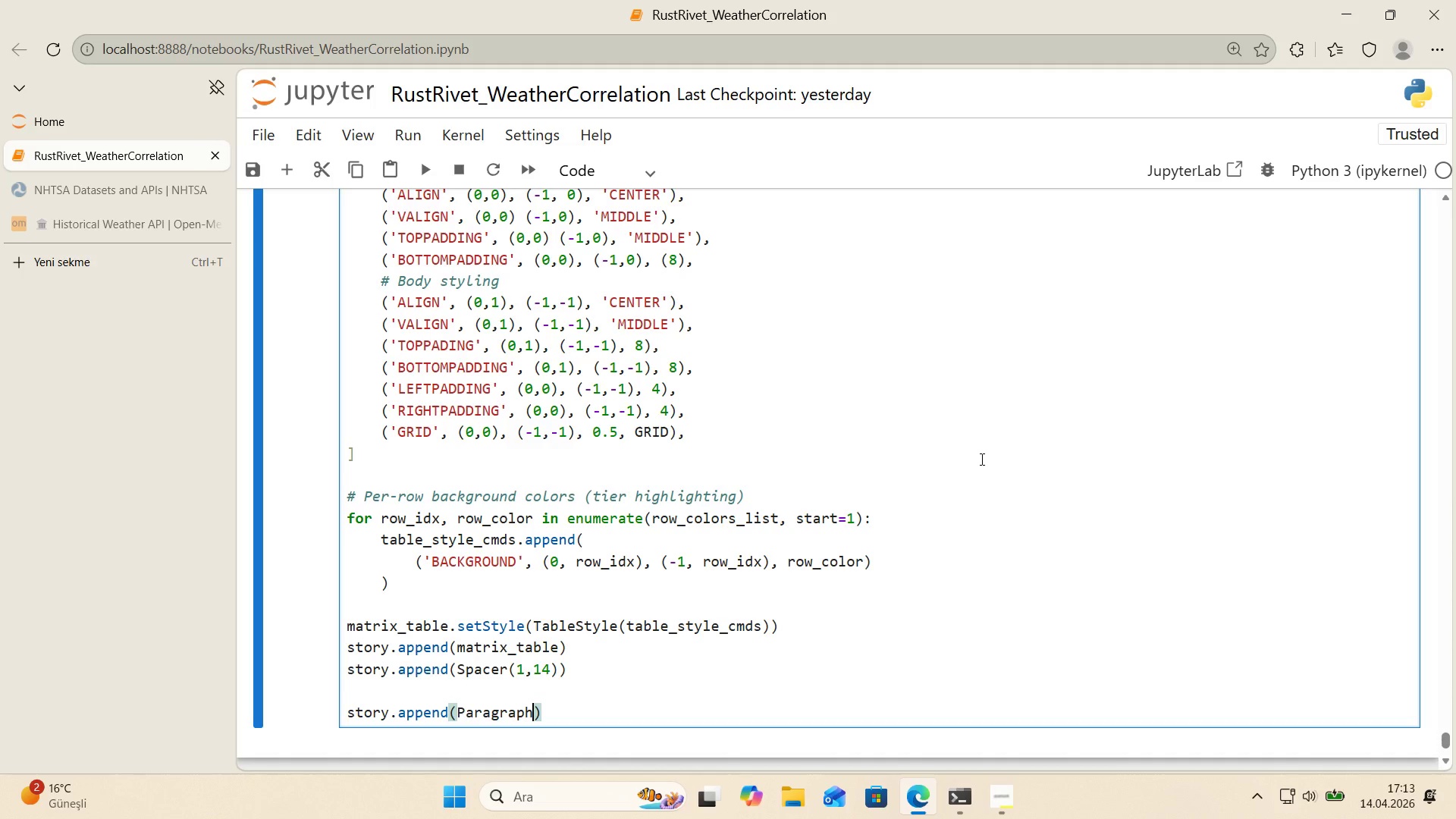 
type(*()
 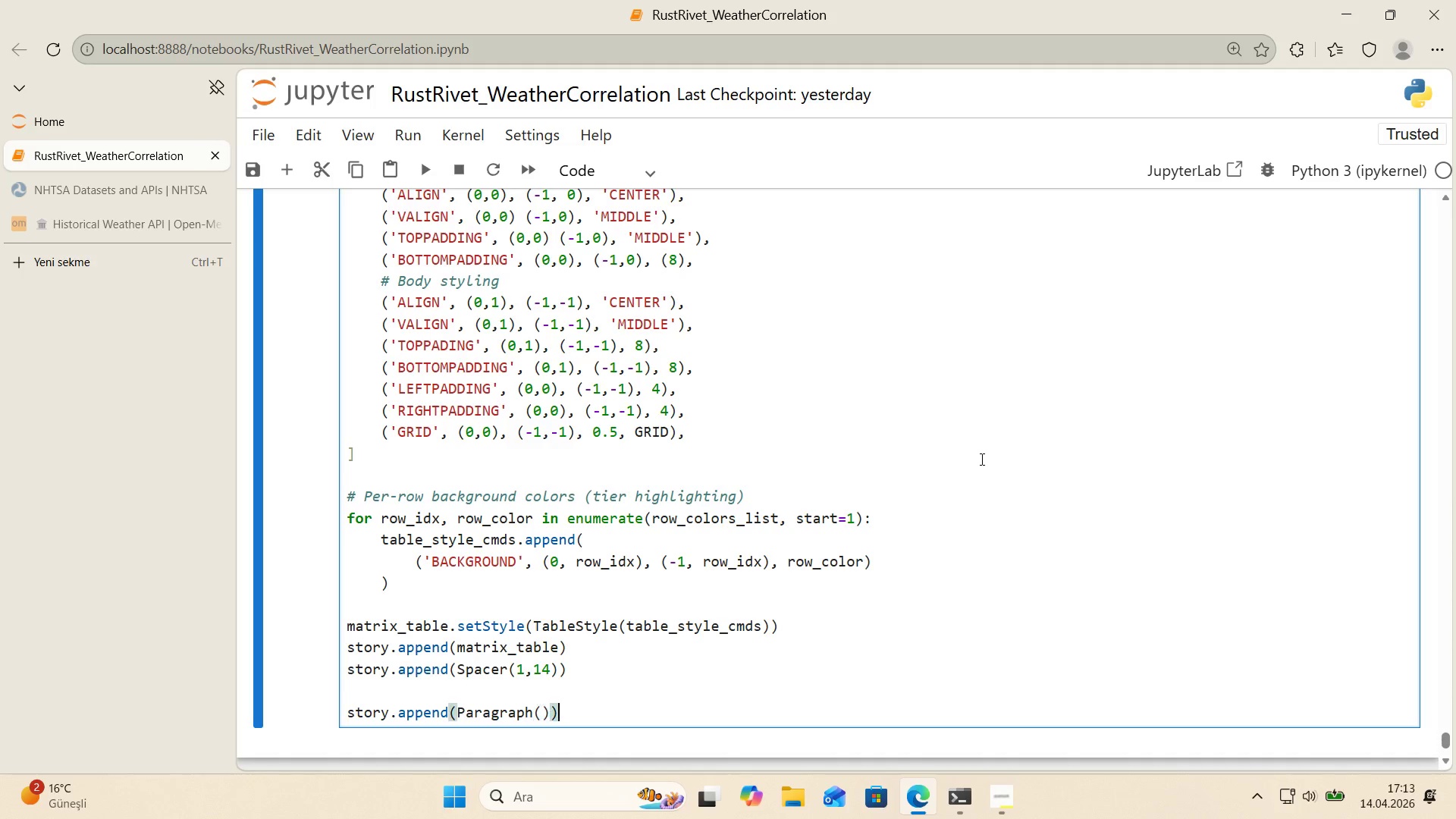 
key(ArrowRight)
 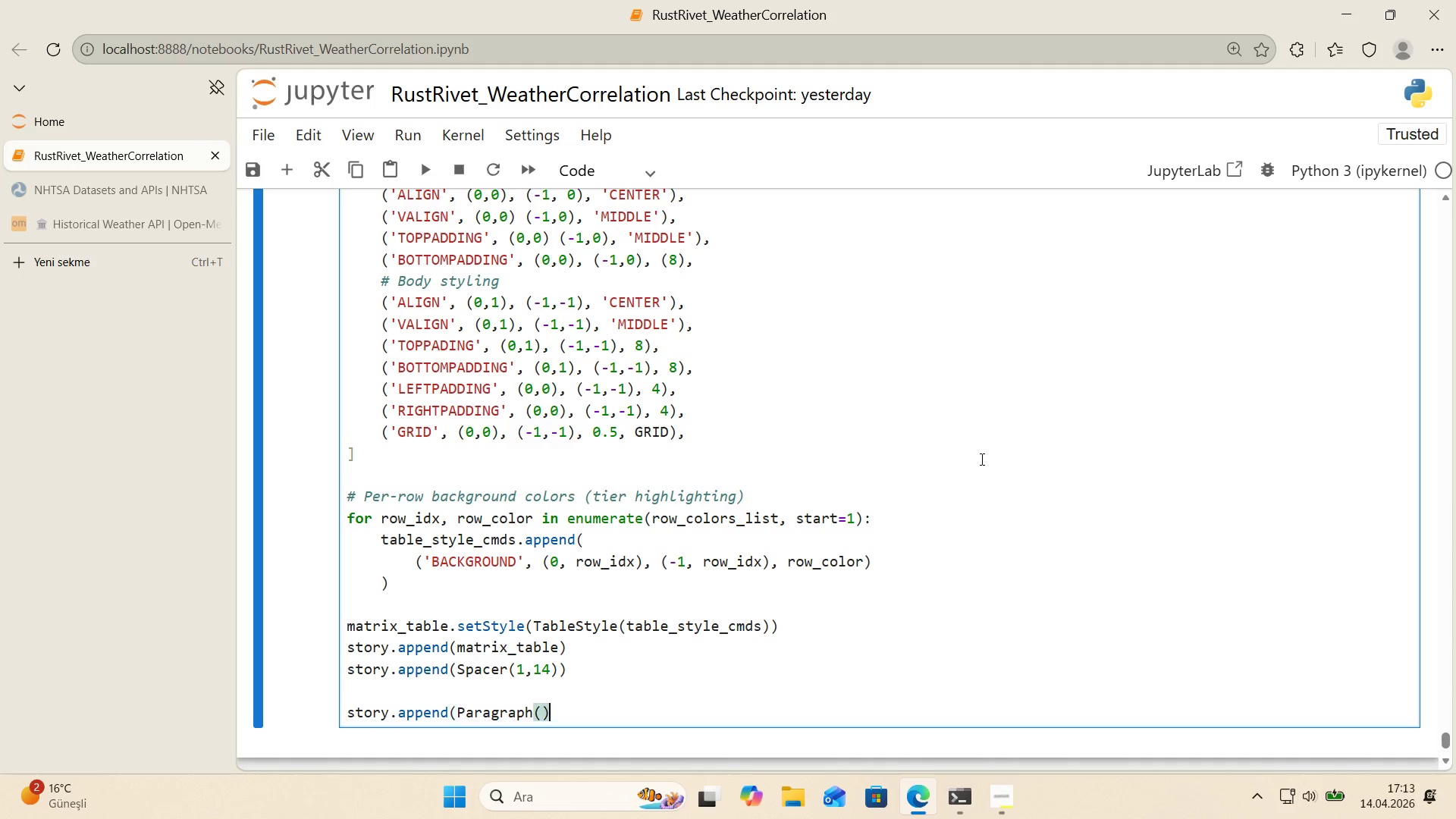 
key(Backspace)
 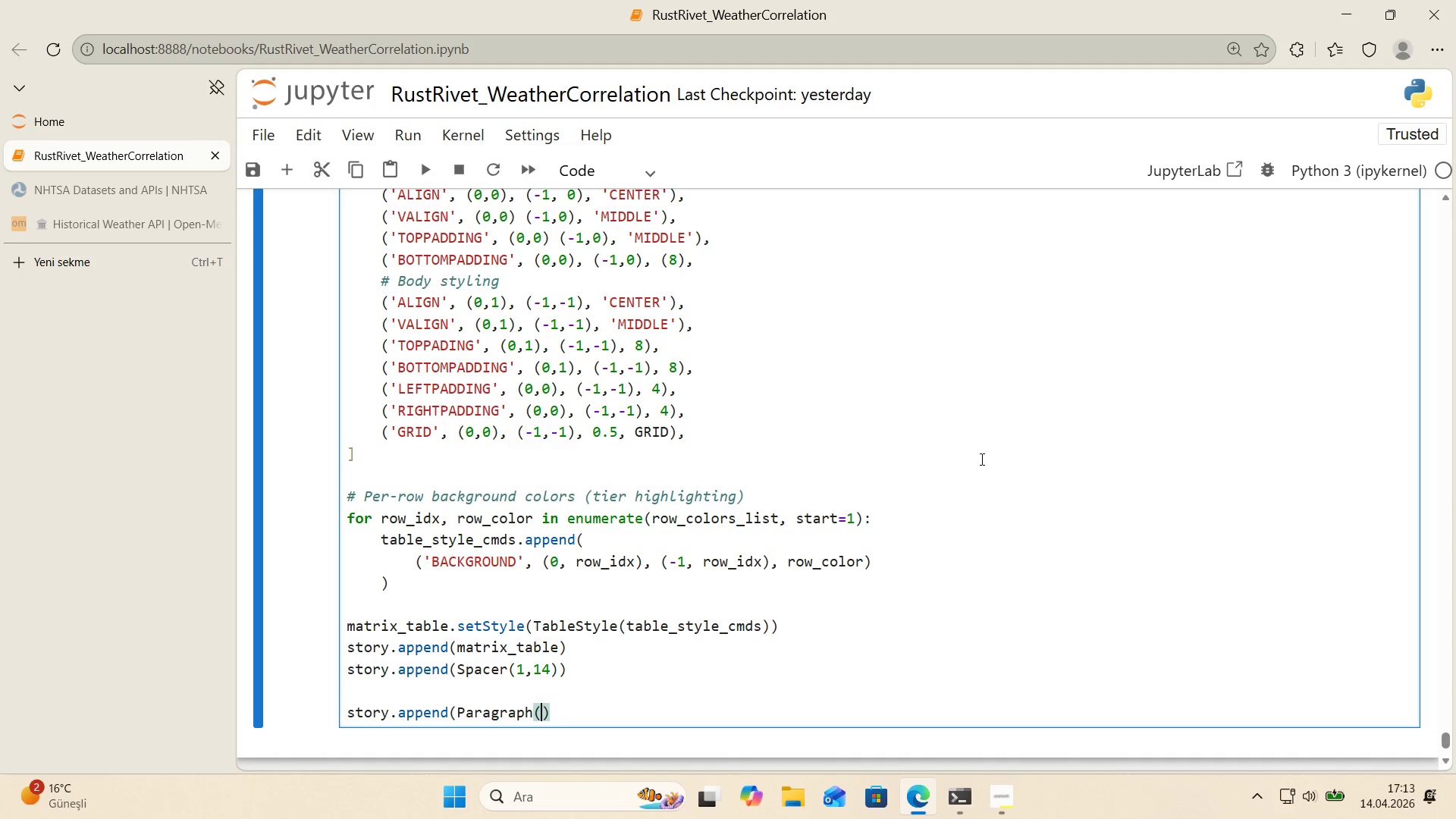 
key(ArrowLeft)
 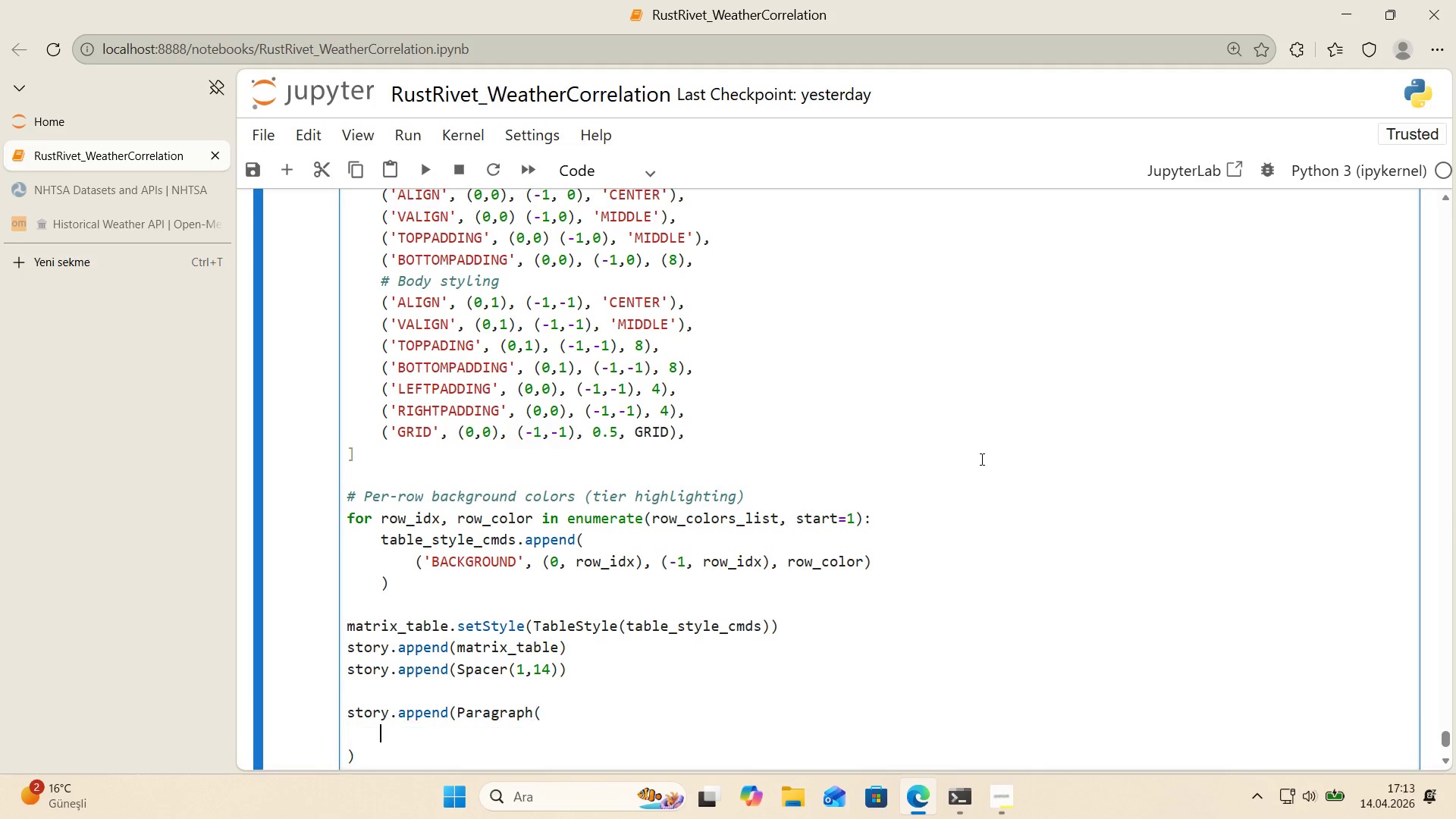 
key(Enter)
 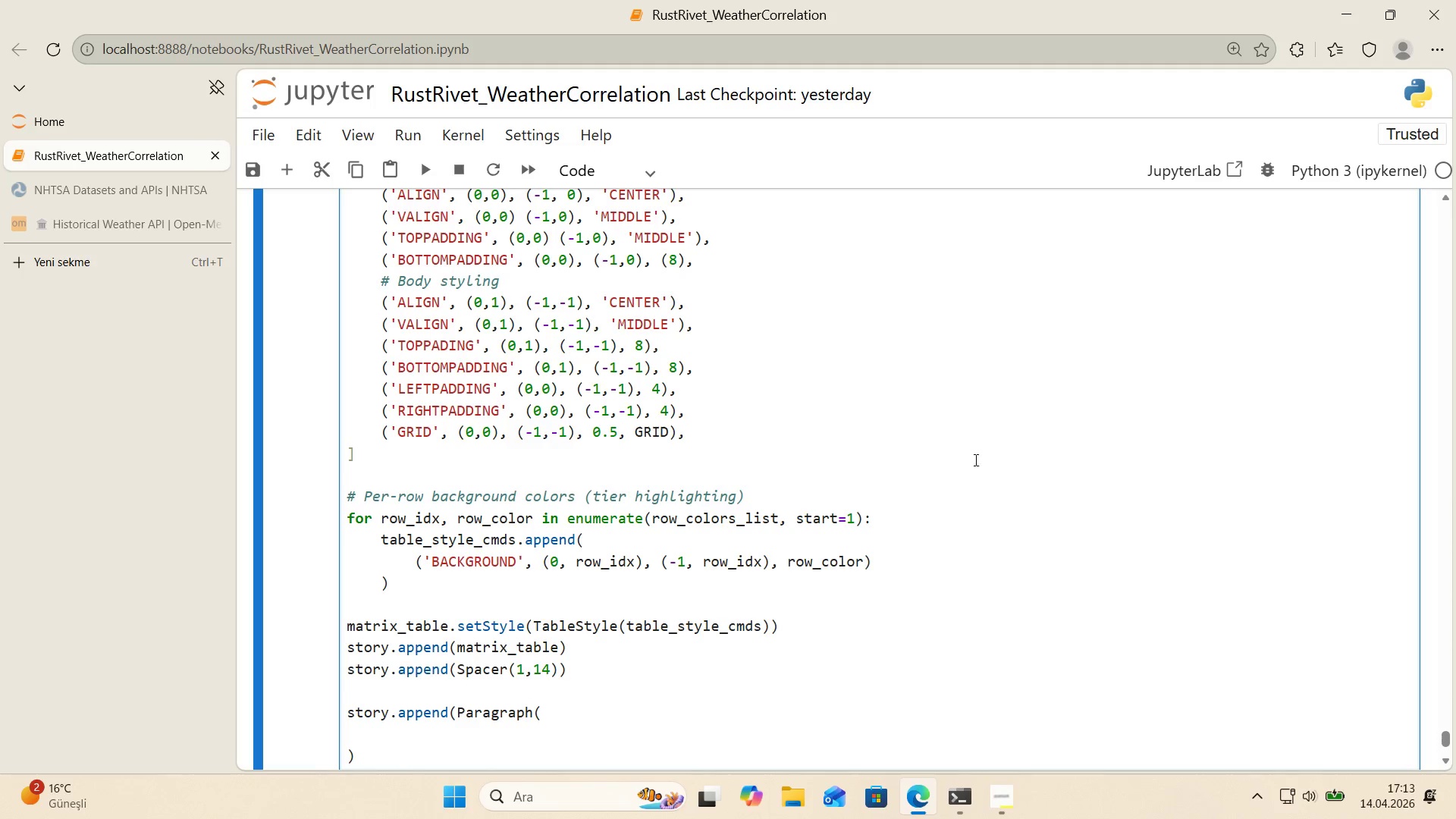 
scroll: coordinate [938, 469], scroll_direction: down, amount: 2.0
 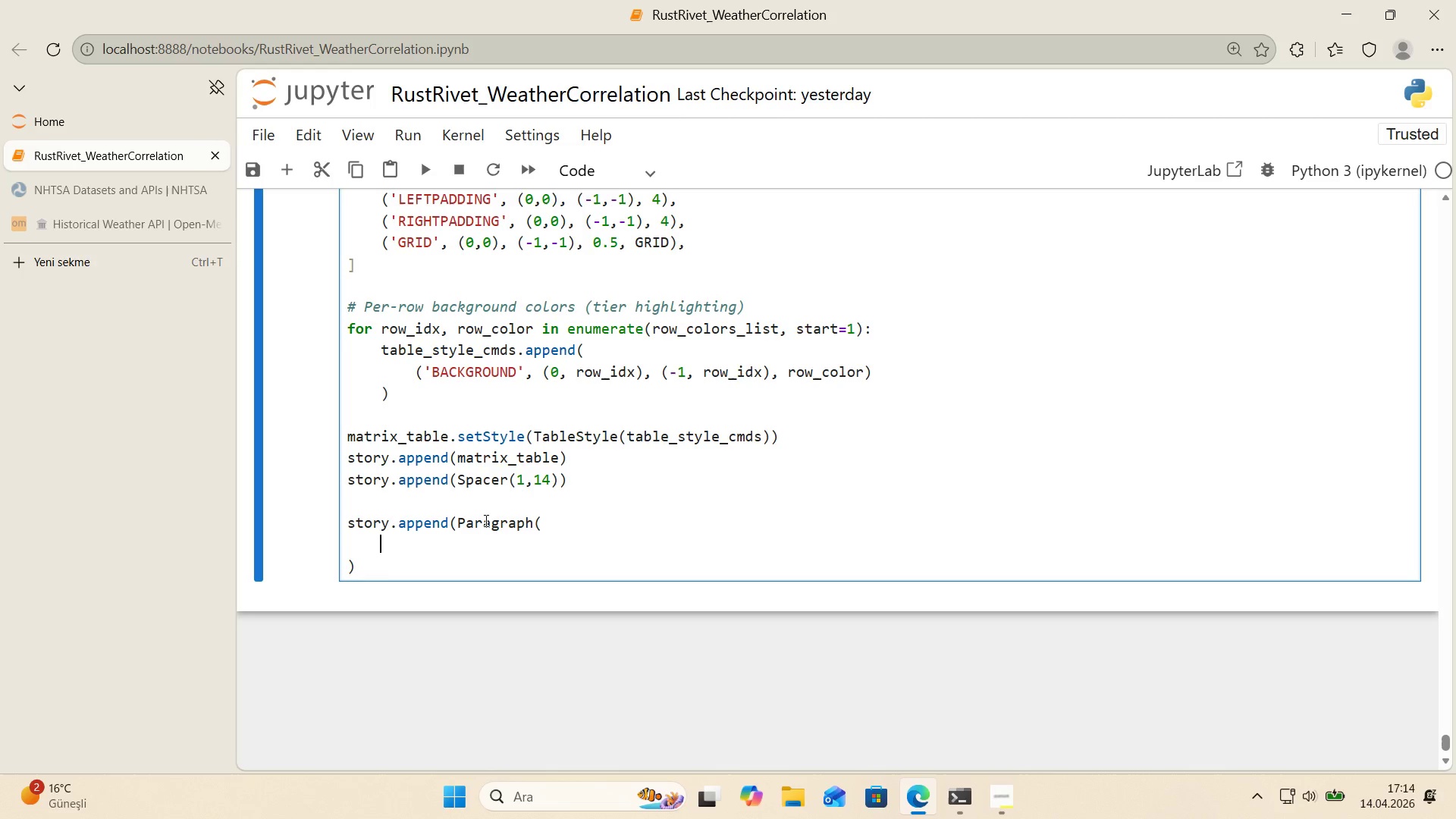 
wait(43.24)
 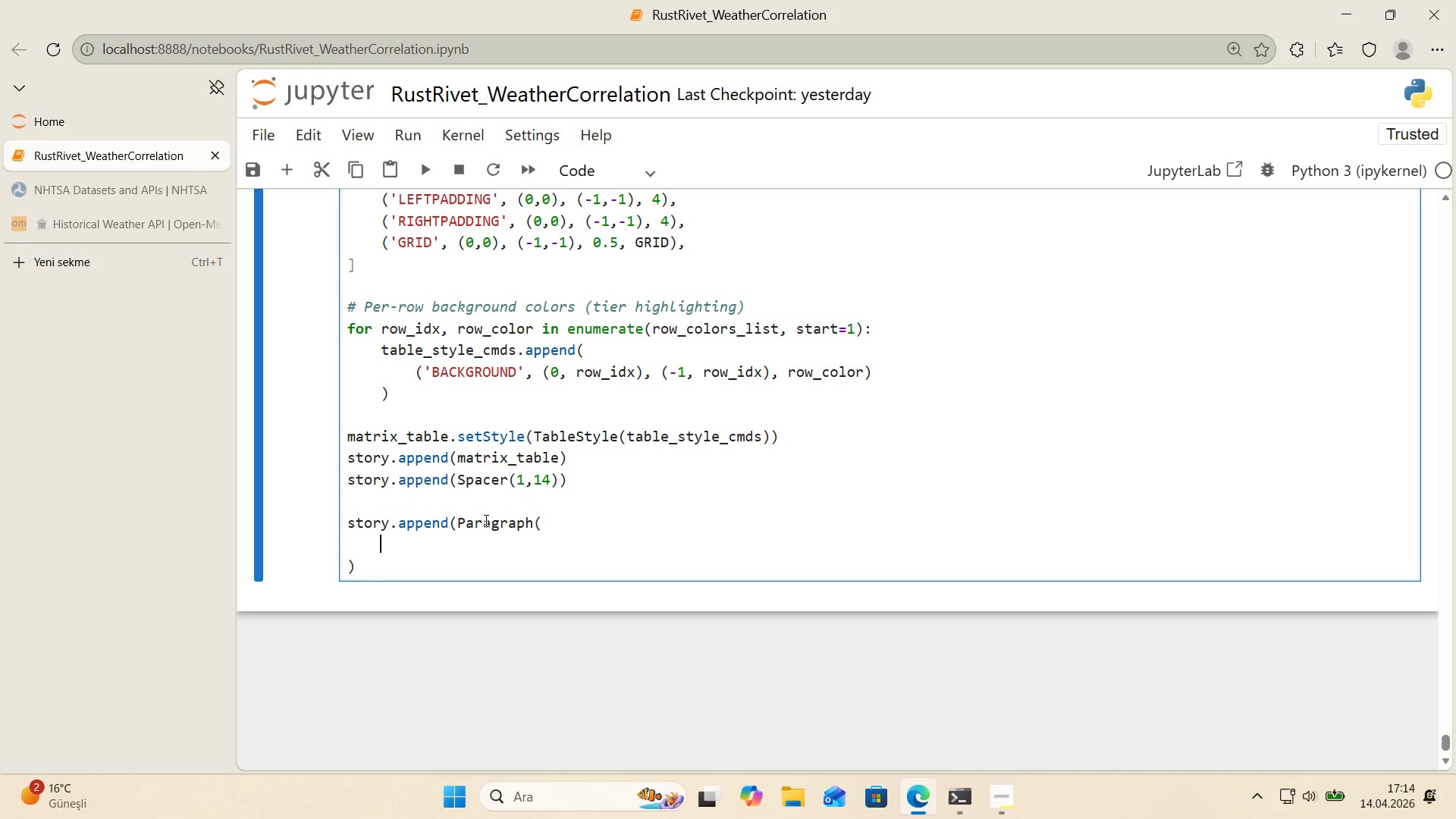 
type(@@)
 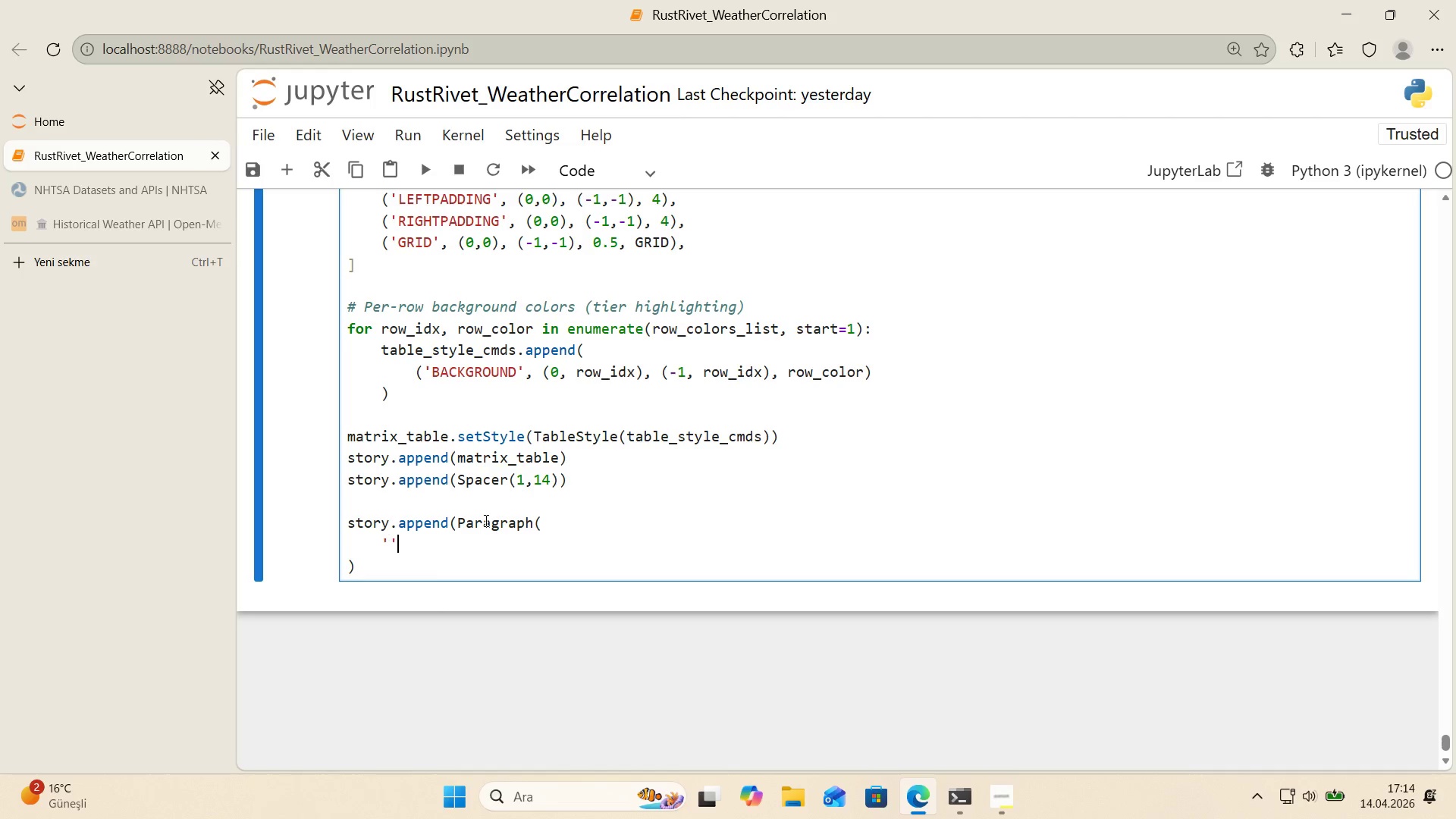 
key(ArrowLeft)
 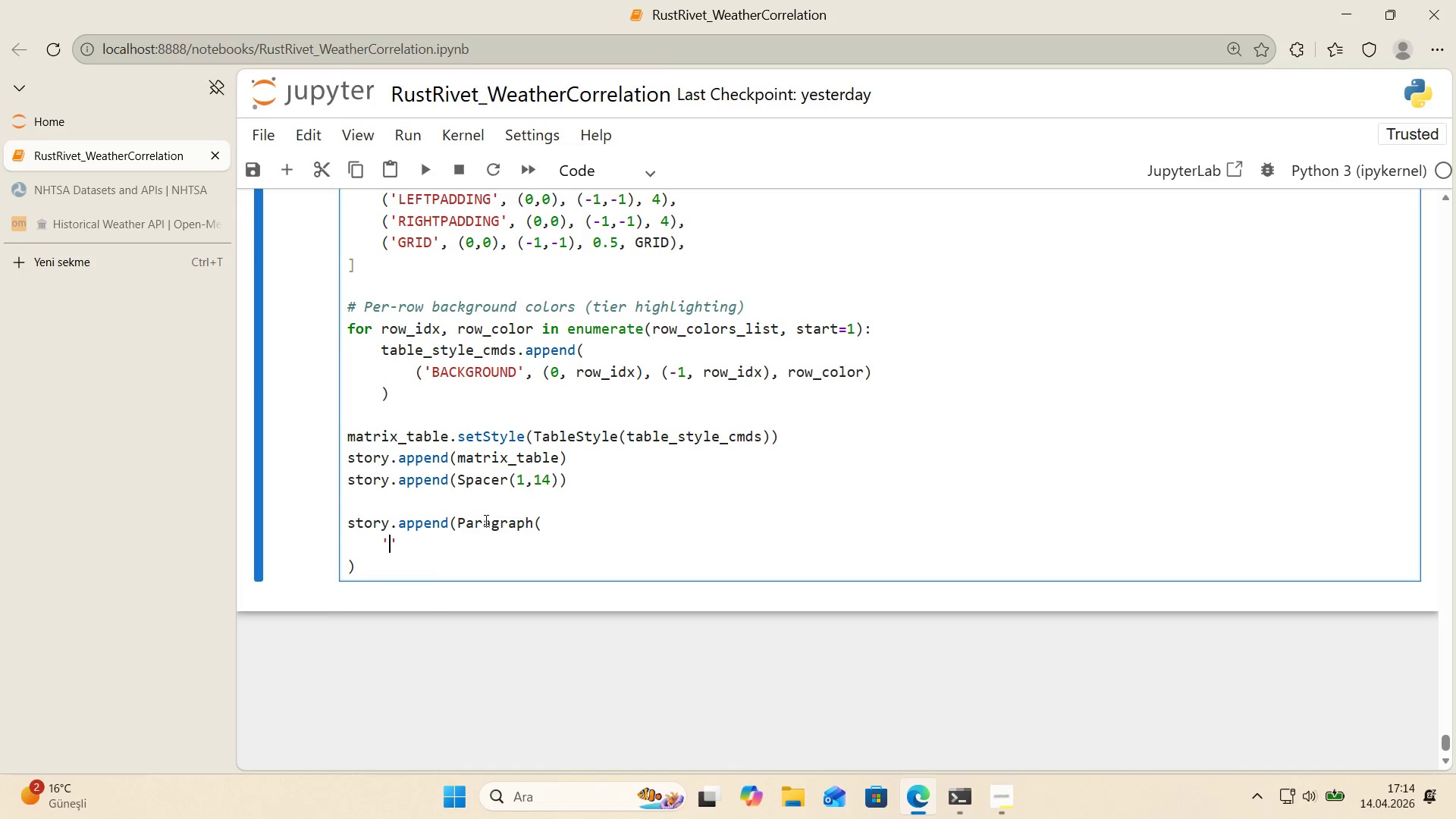 
type(T'er 1)
 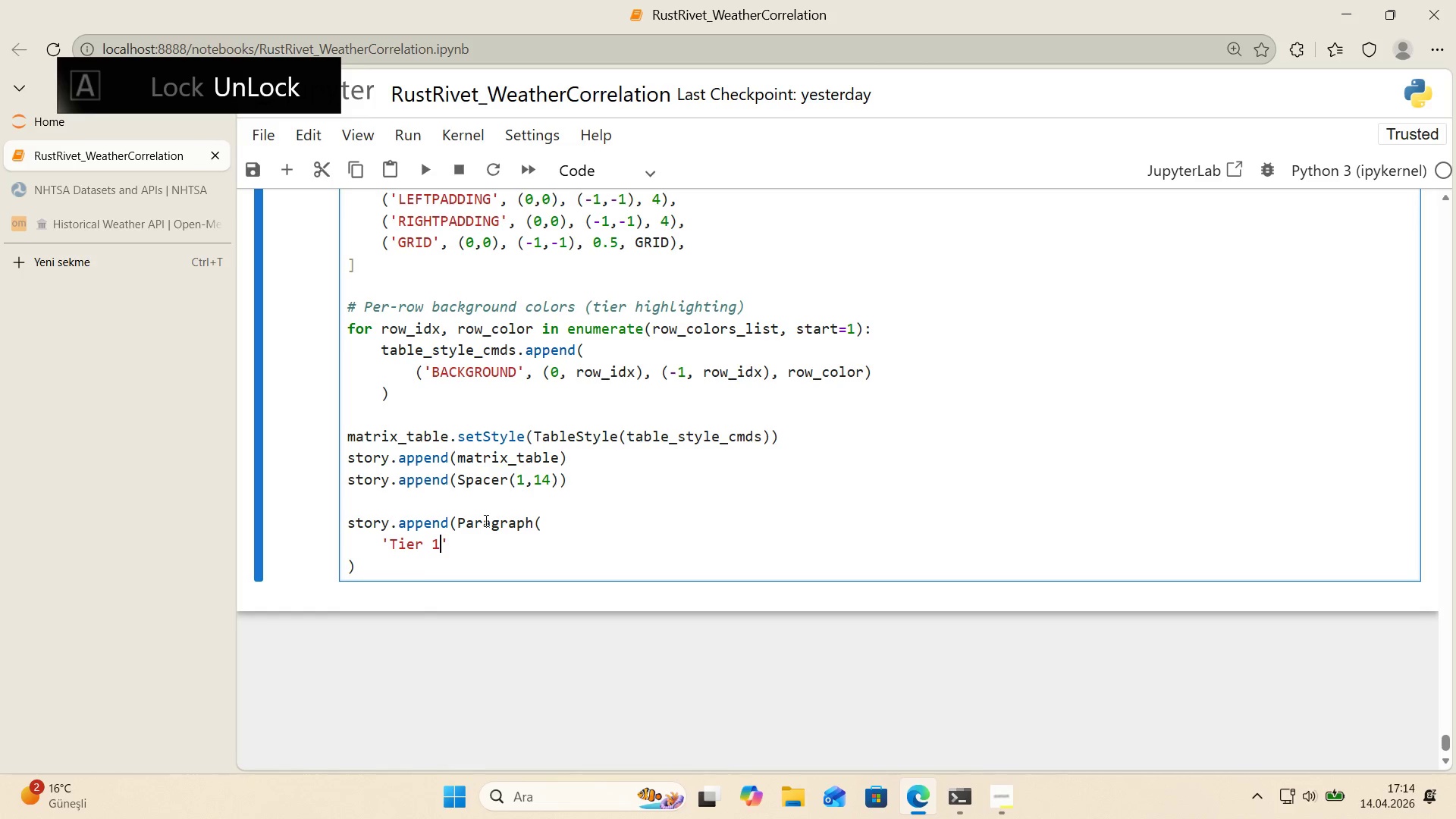 
key(ArrowRight)
 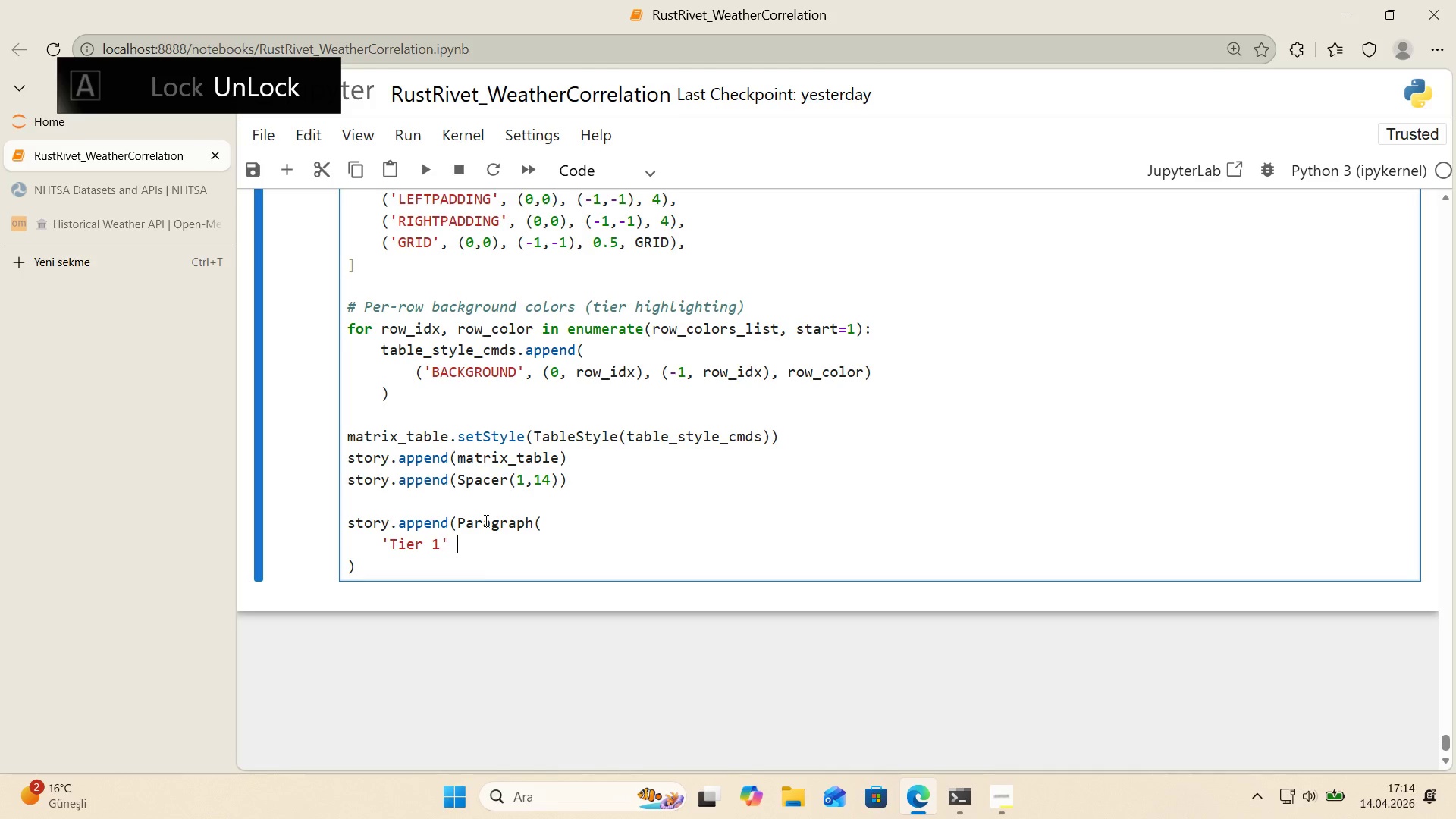 
type( ) Stat'st'cally Robs)
key(Backspace)
type(ust *()
 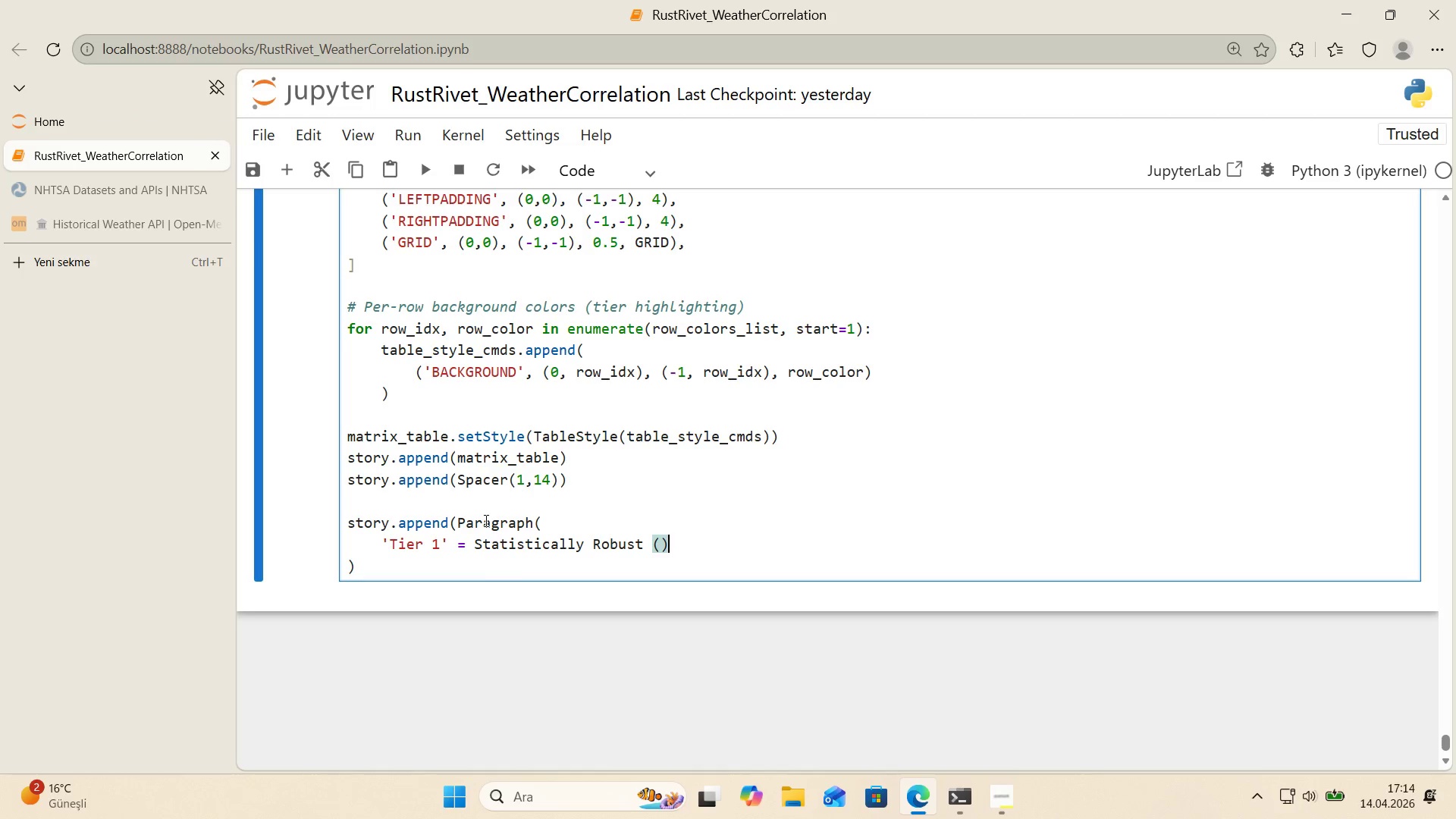 
 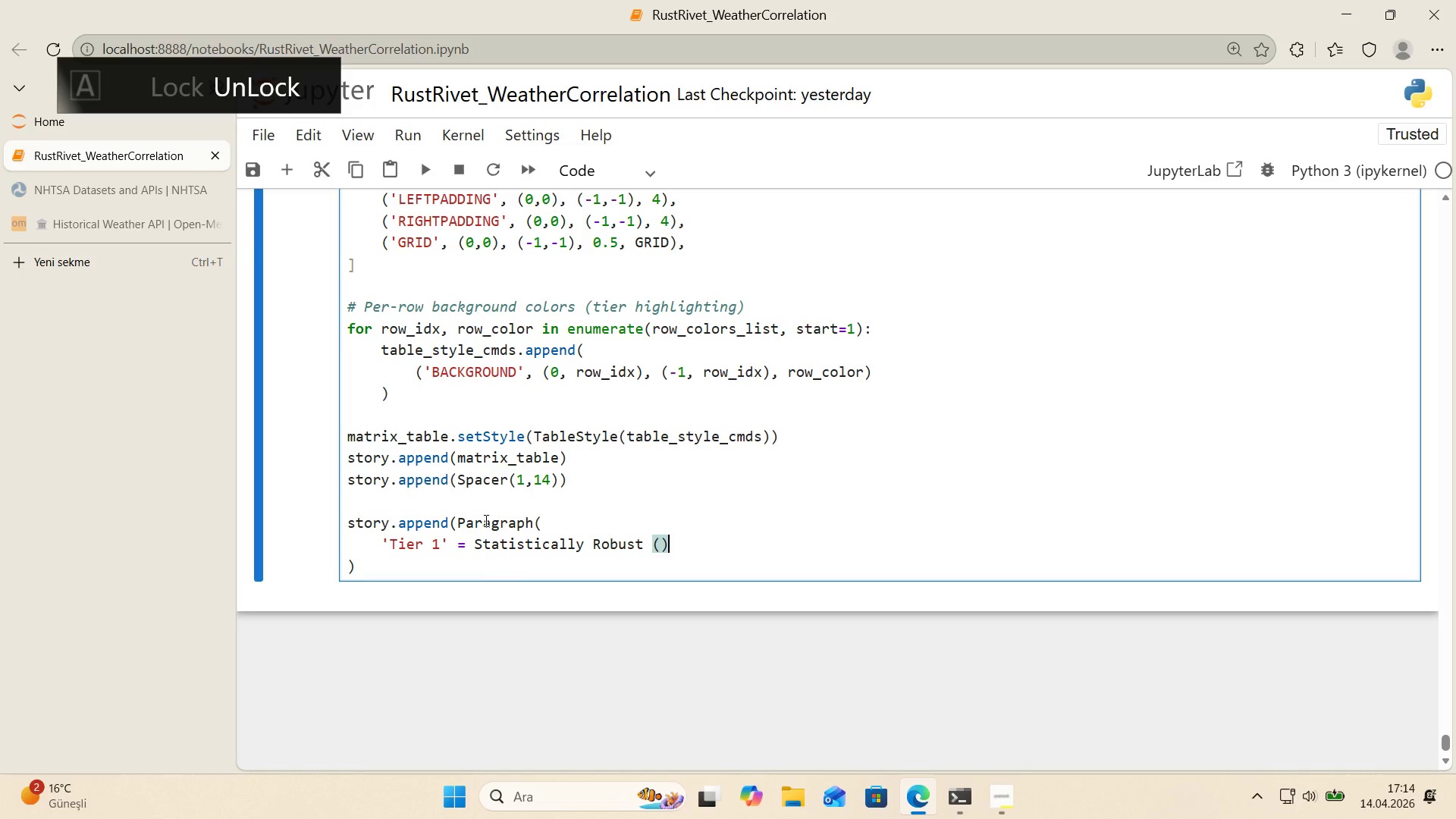 
key(Control+ControlRight)
 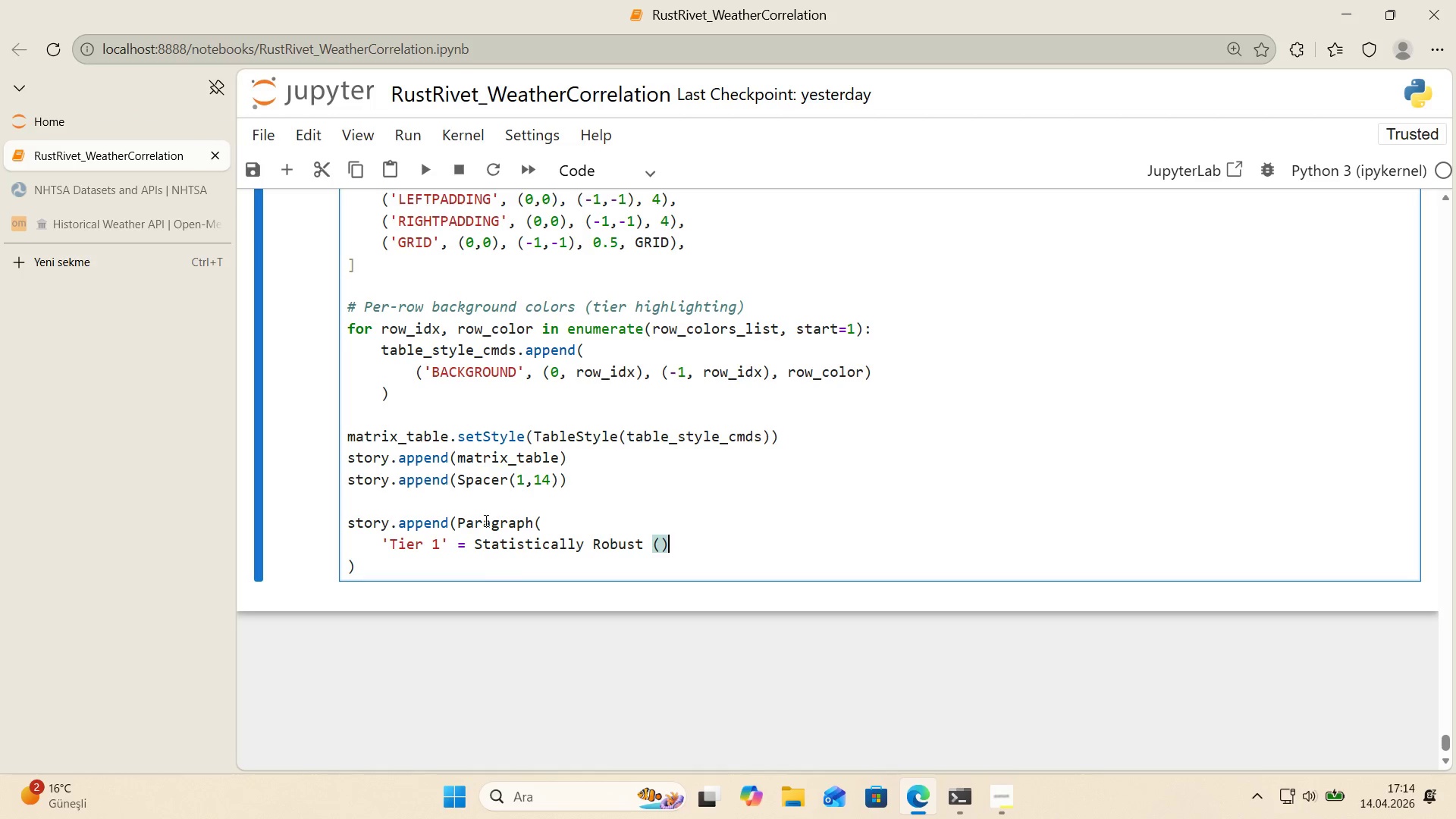 
key(ArrowLeft)
 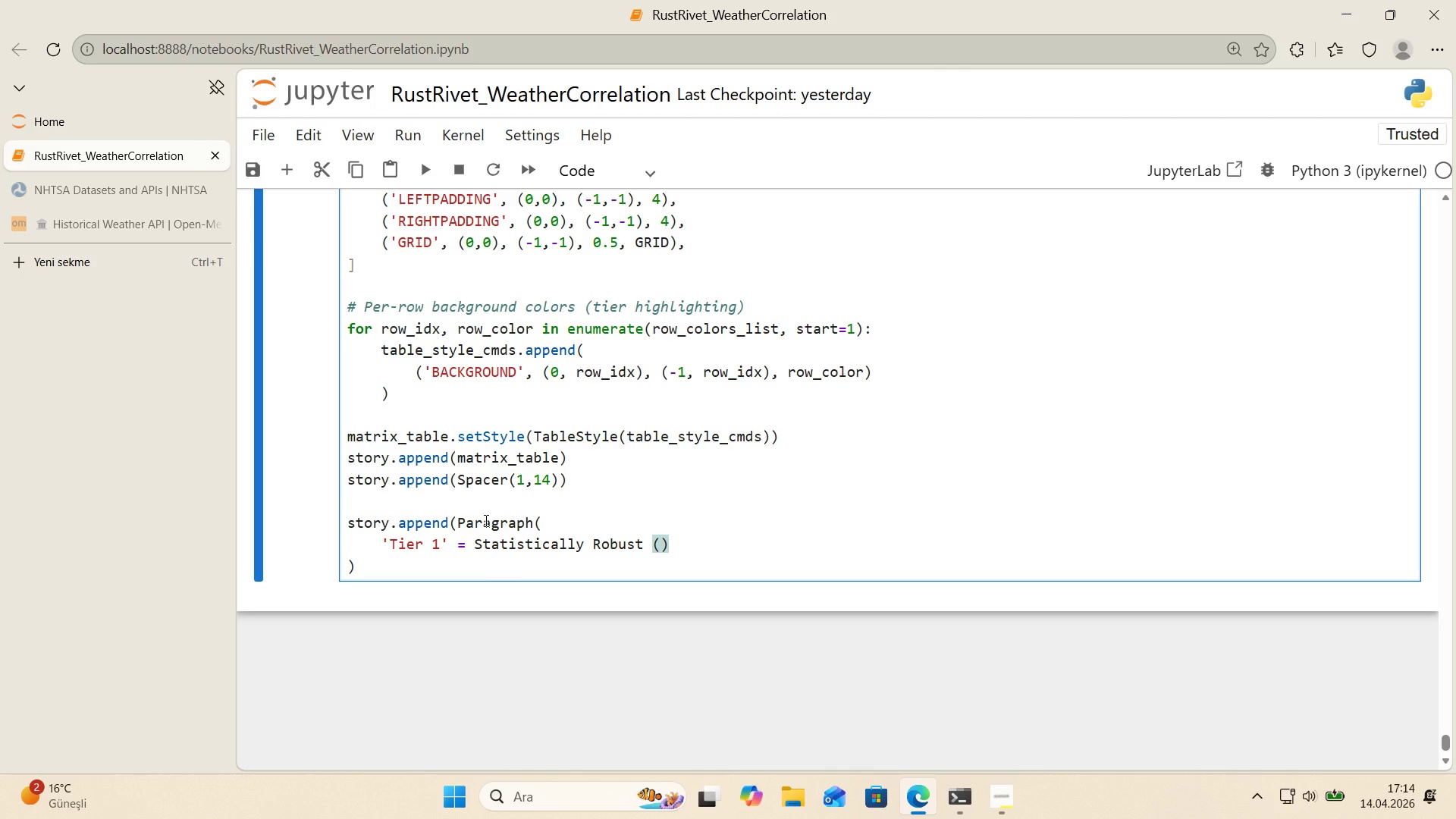 
type(pl)
key(Backspace)
type(^lt< 0.05, l'ft [Break])
 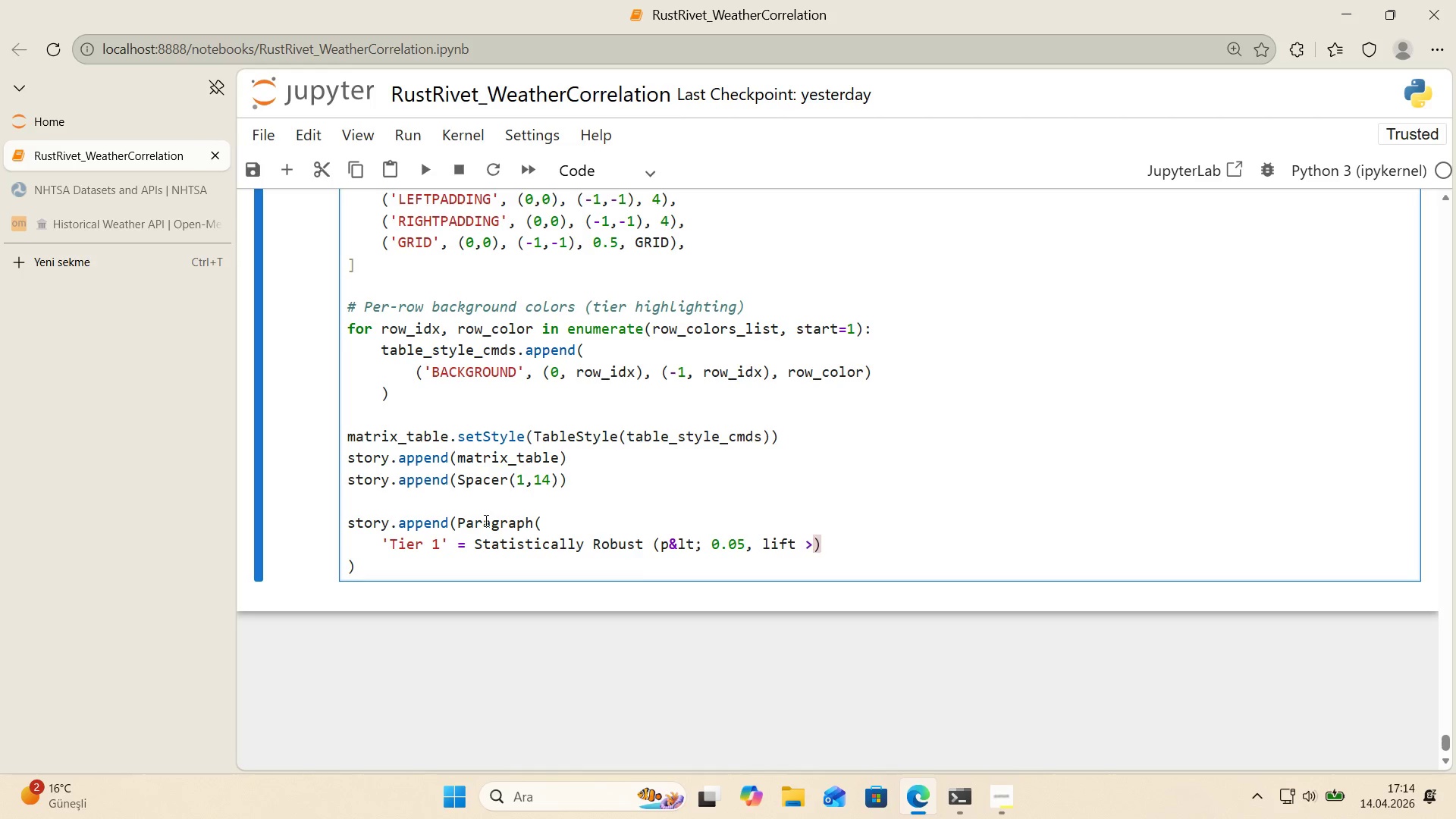 
key(ArrowLeft)
 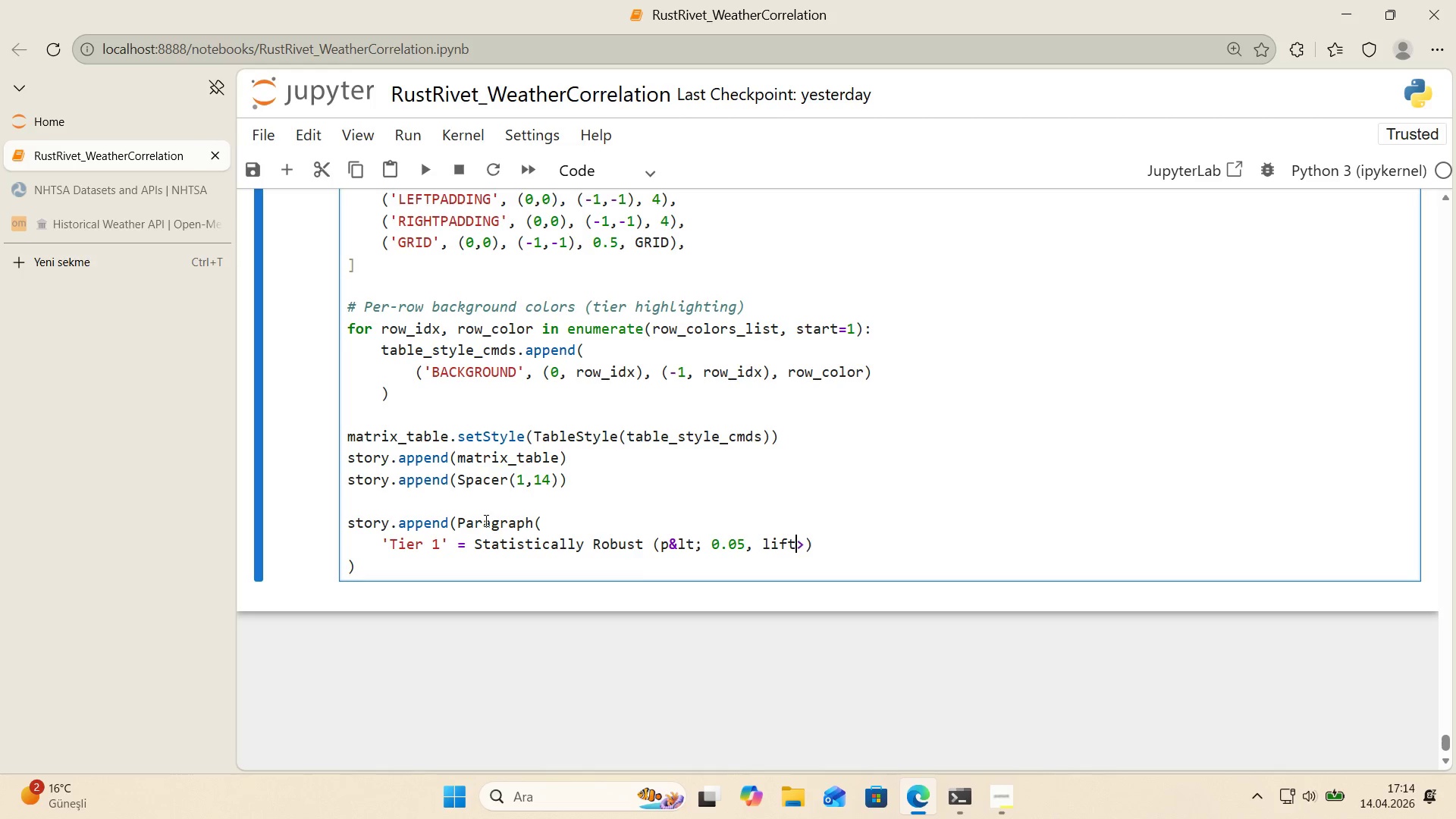 
key(Backspace)
 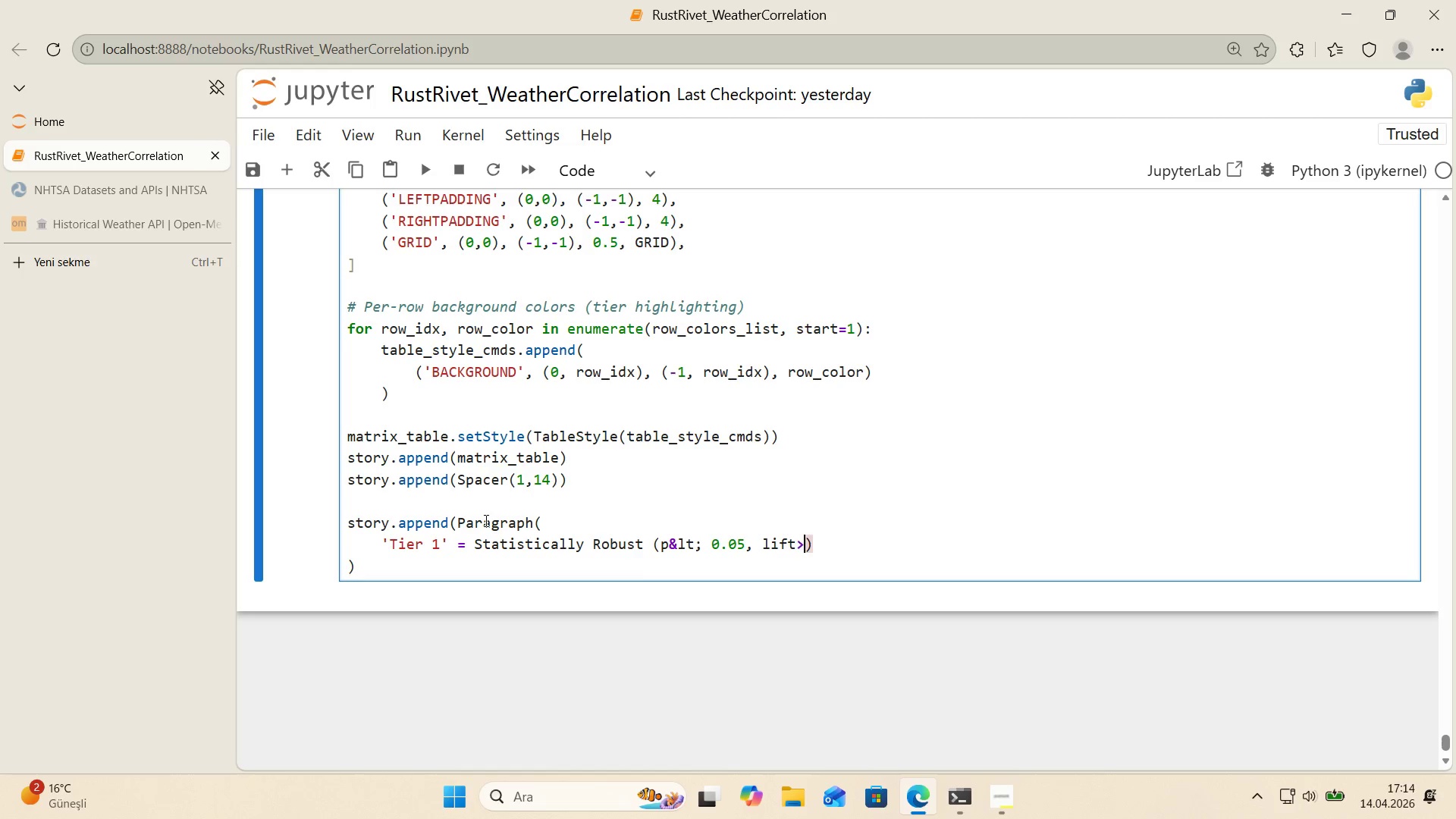 
key(ArrowRight)
 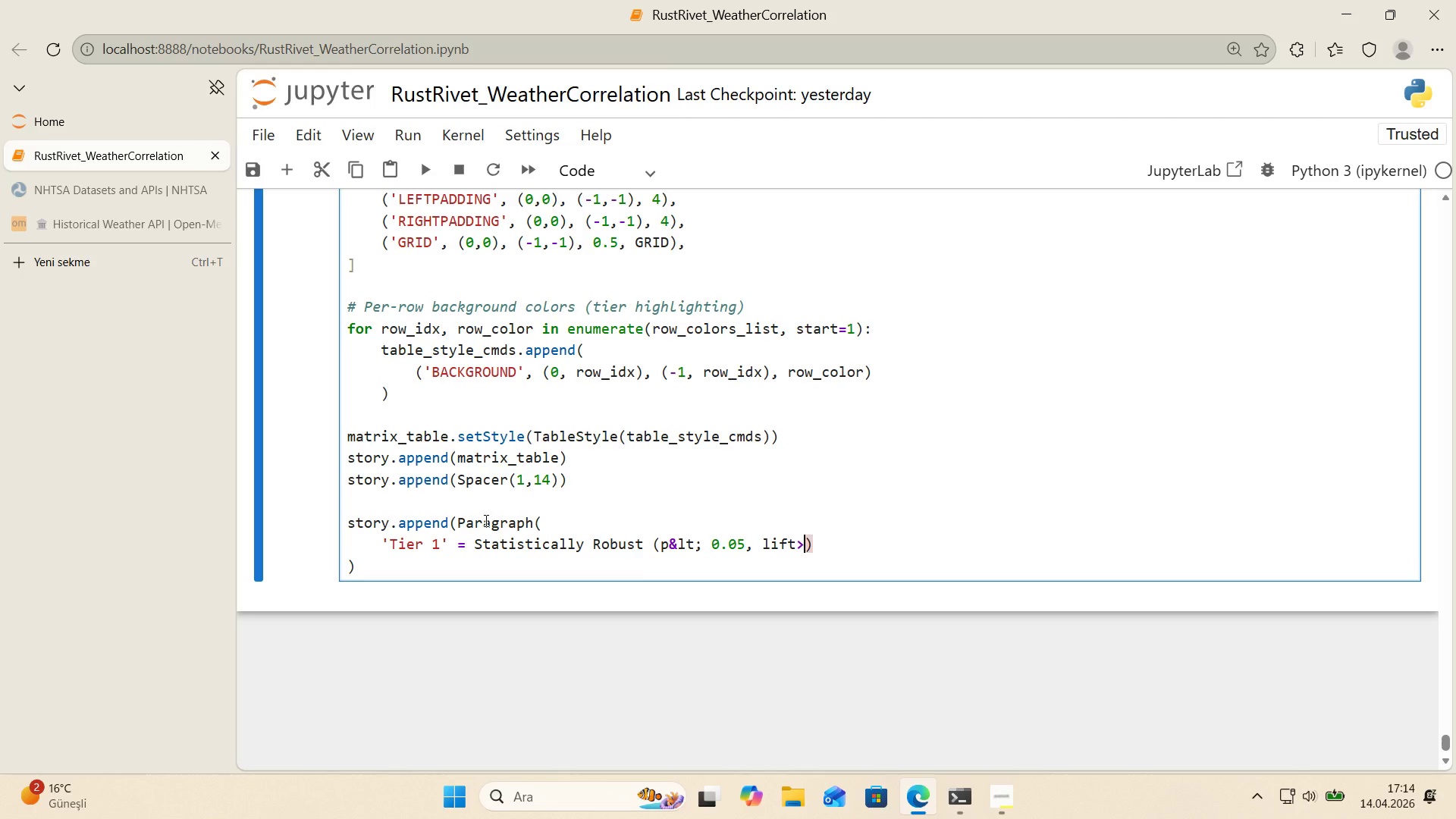 
type() )
key(Backspace)
type(25%)
 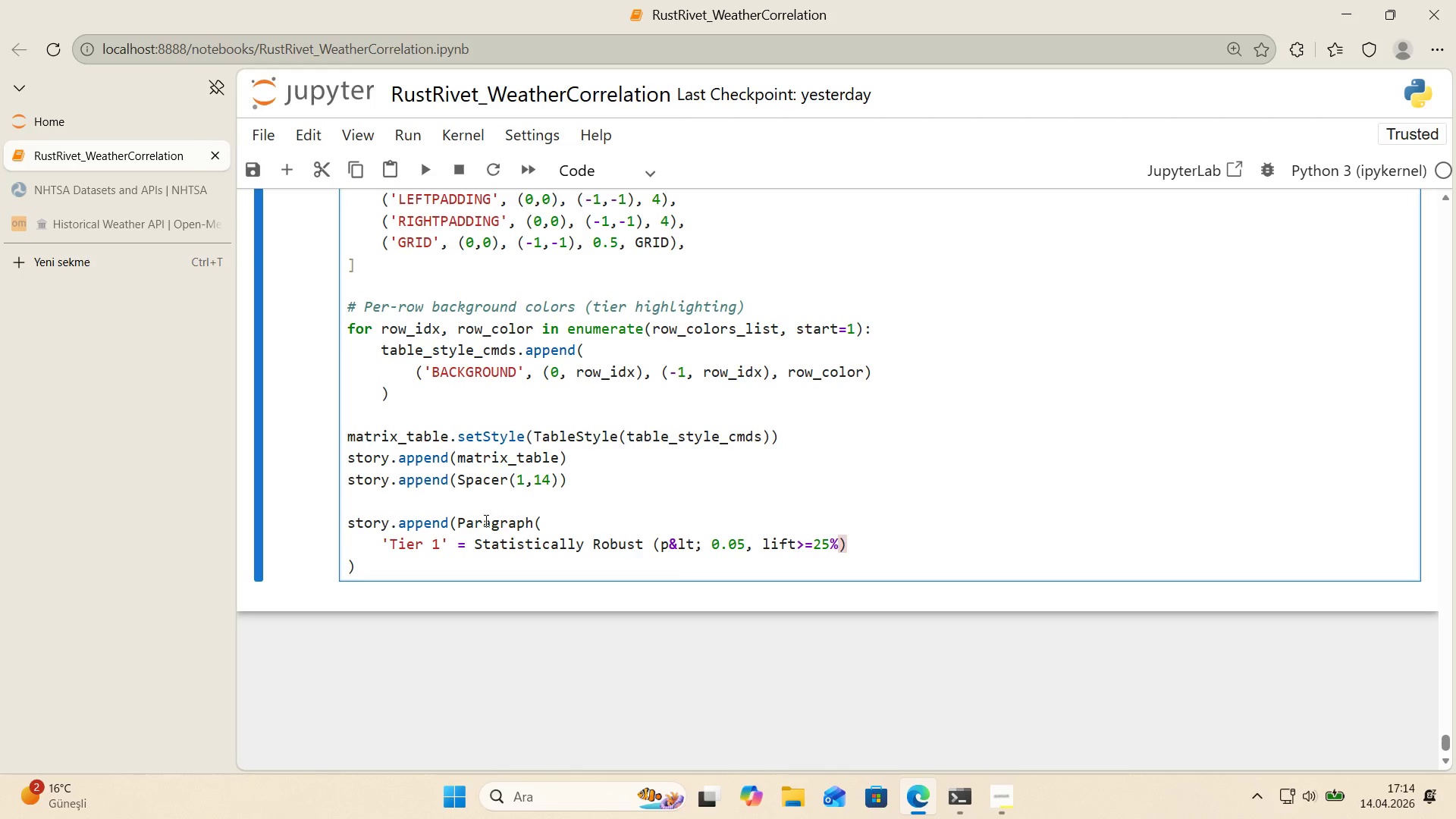 
key(ArrowRight)
 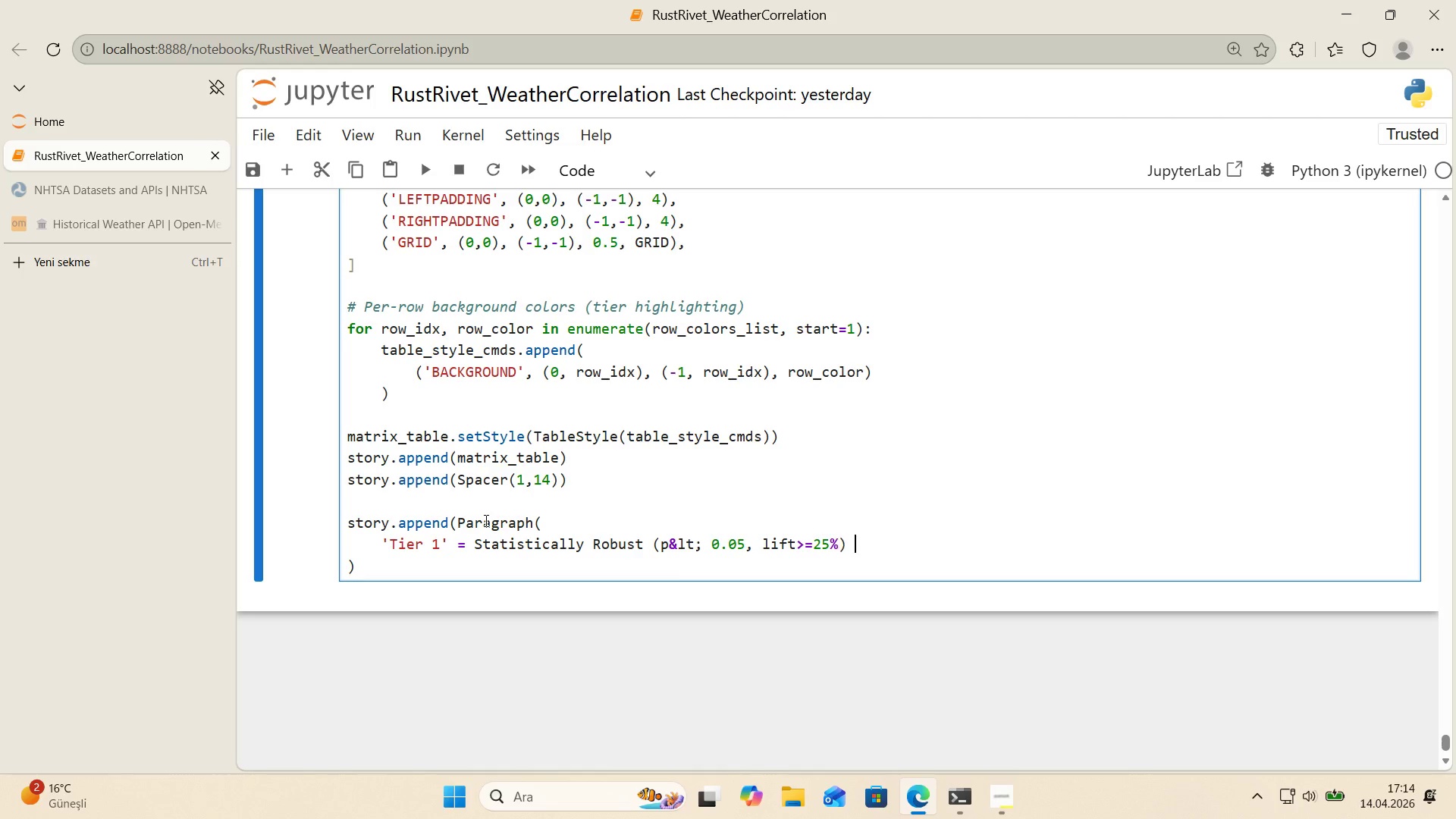 
key(Space)
 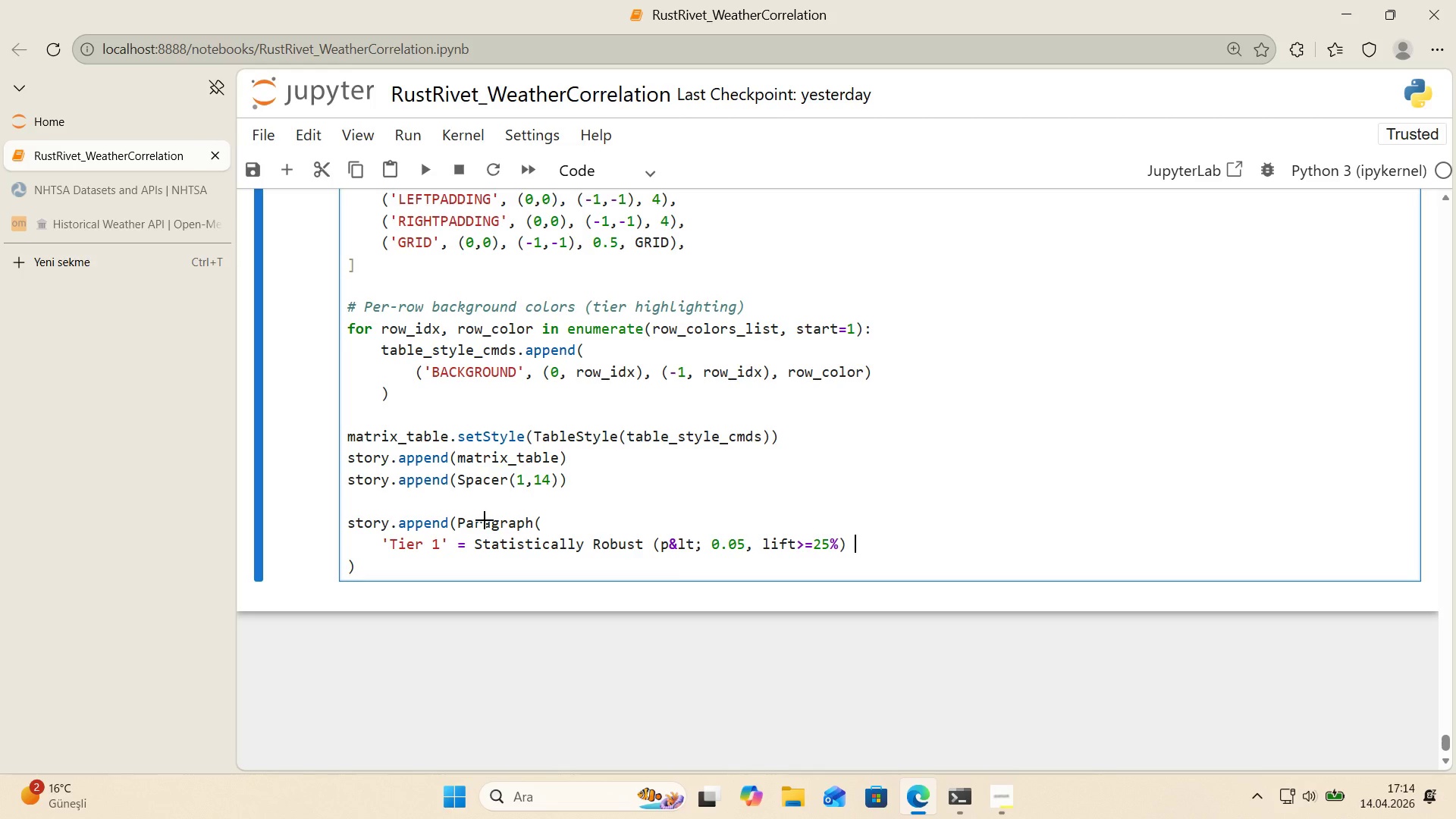 
key(Alt+Control+Minus)
 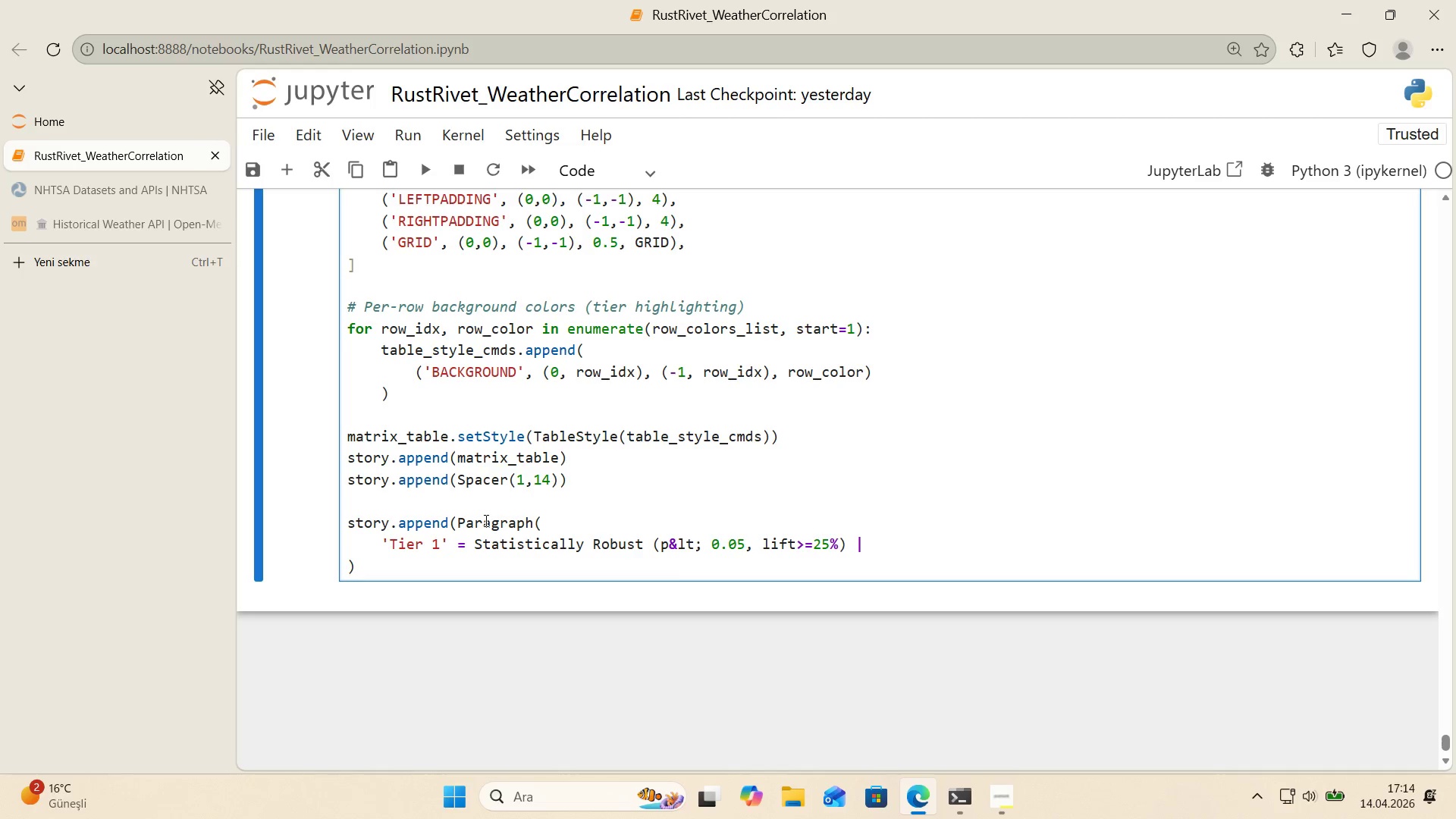 
type( T'er 2 ) Suggesst've *()
 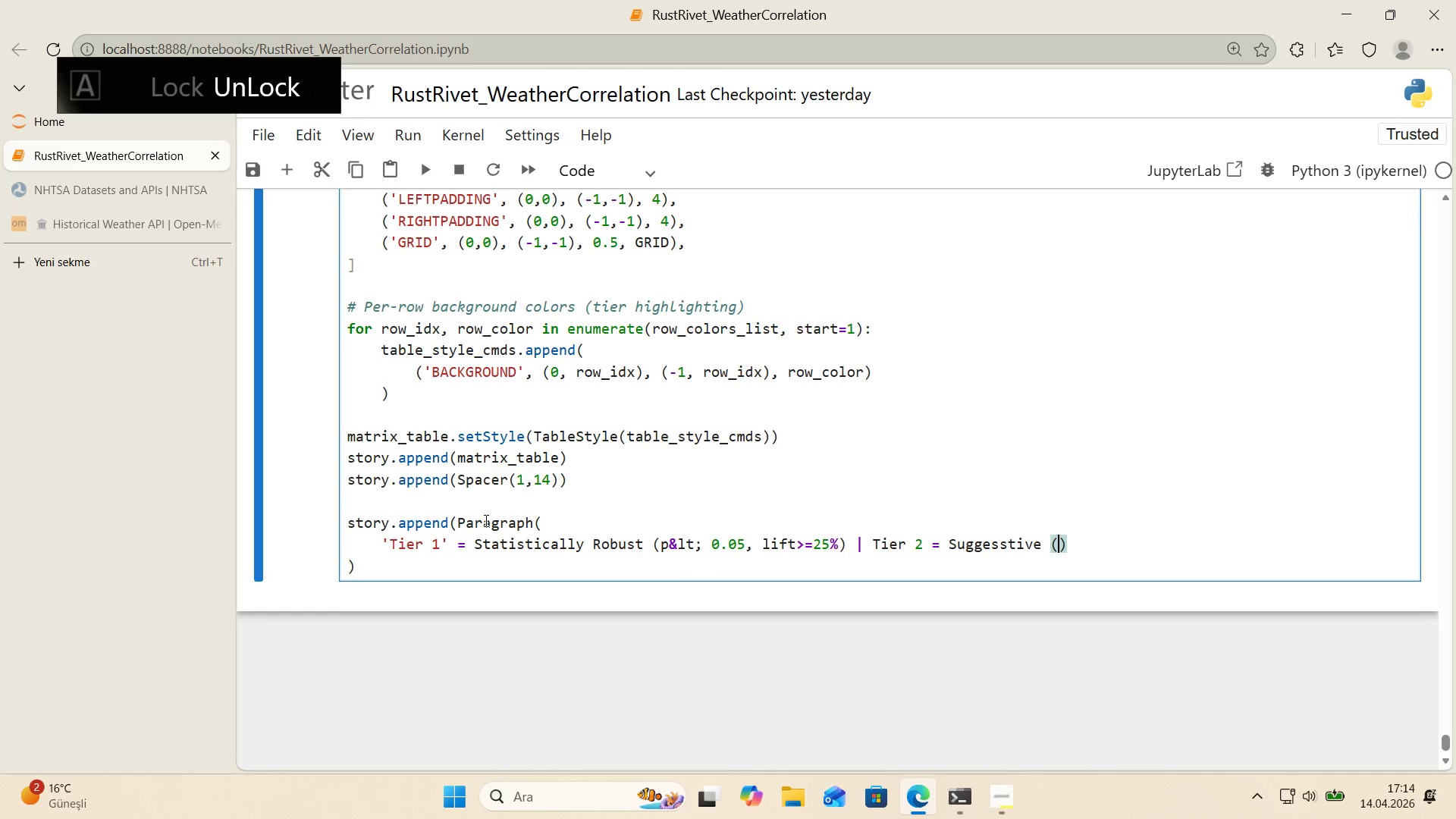 
 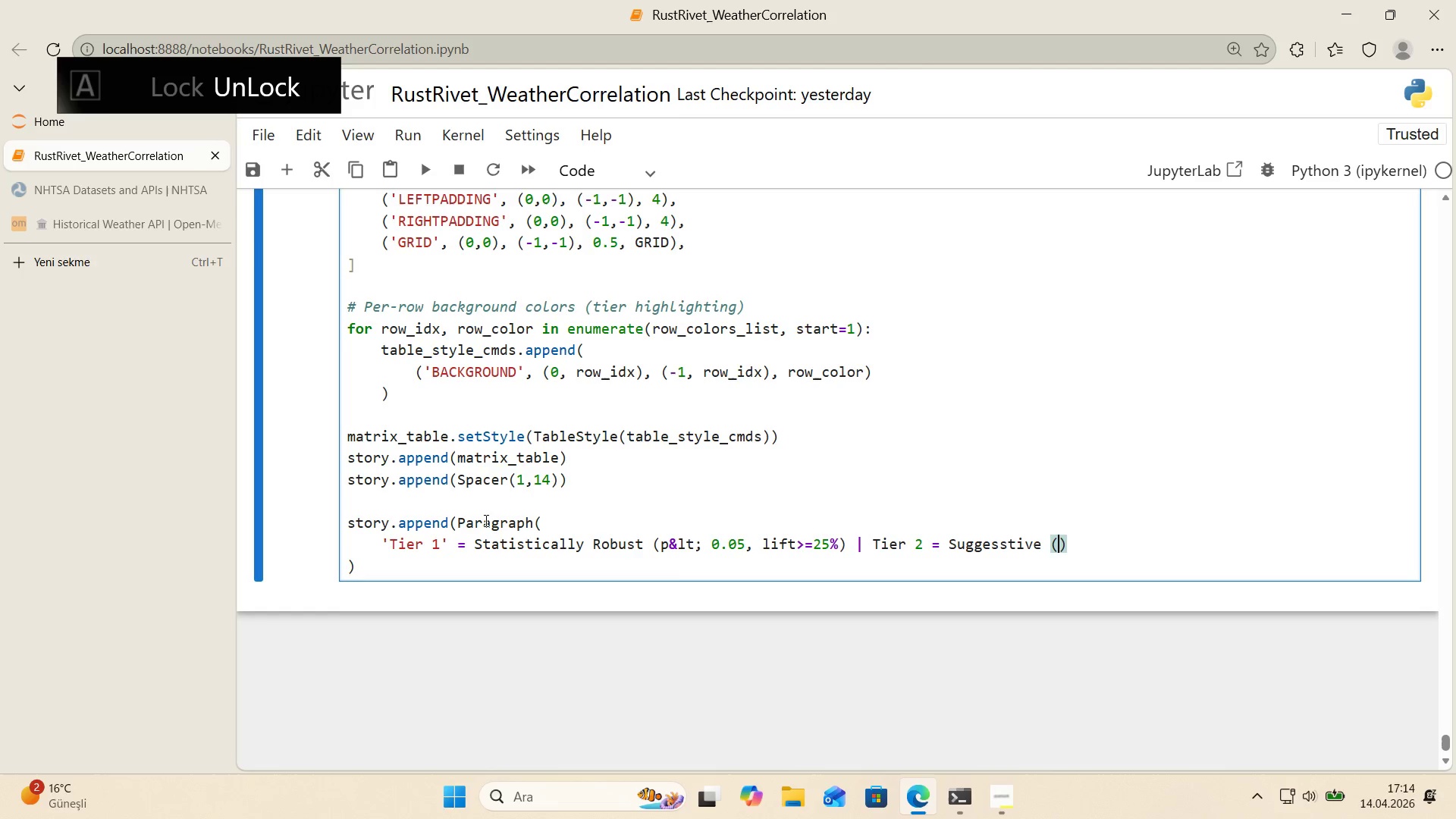 
key(ArrowLeft)
 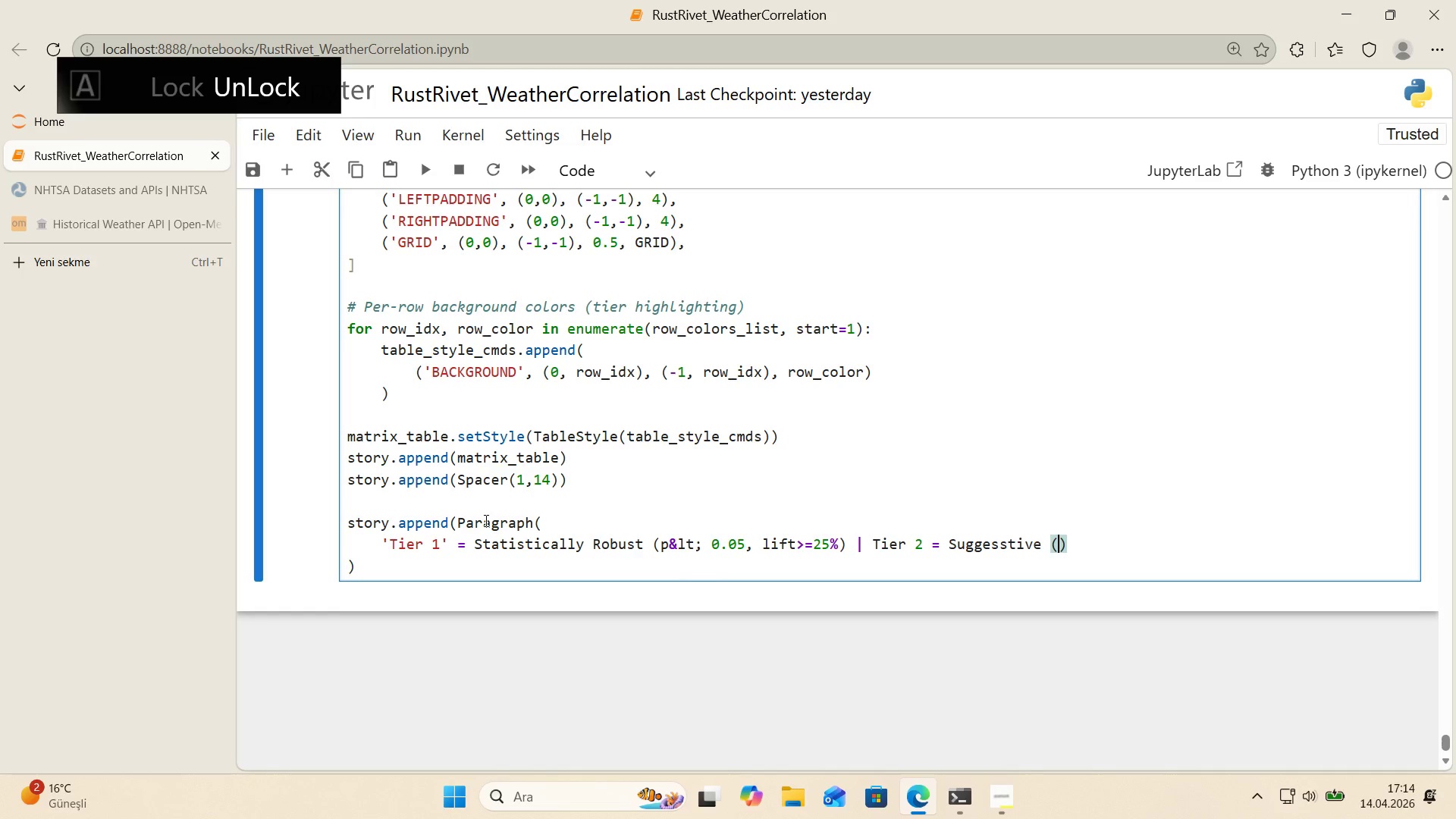 
type(p^lt<0.10, l'ft[Break])15%)
 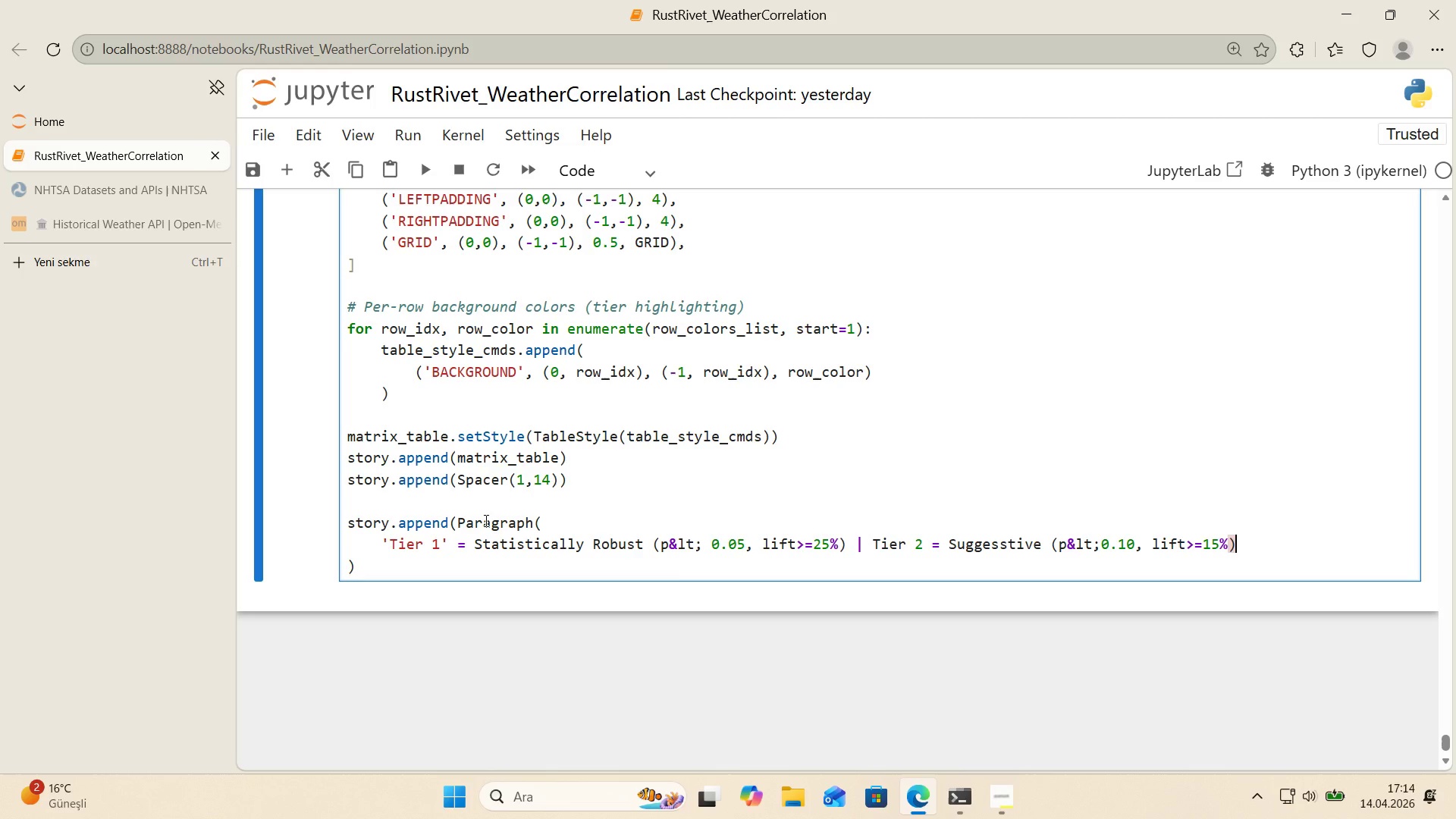 
 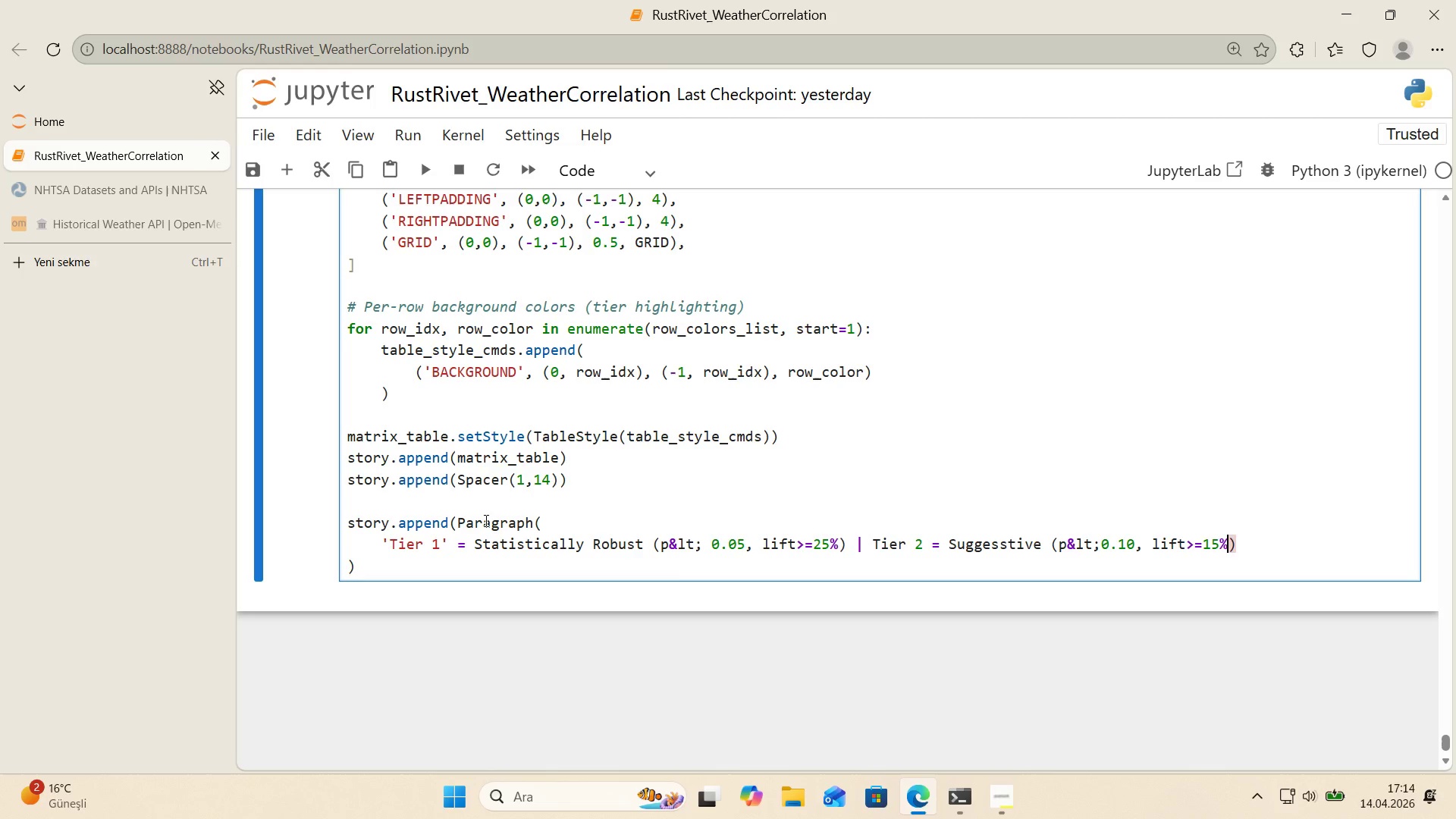 
key(ArrowRight)
 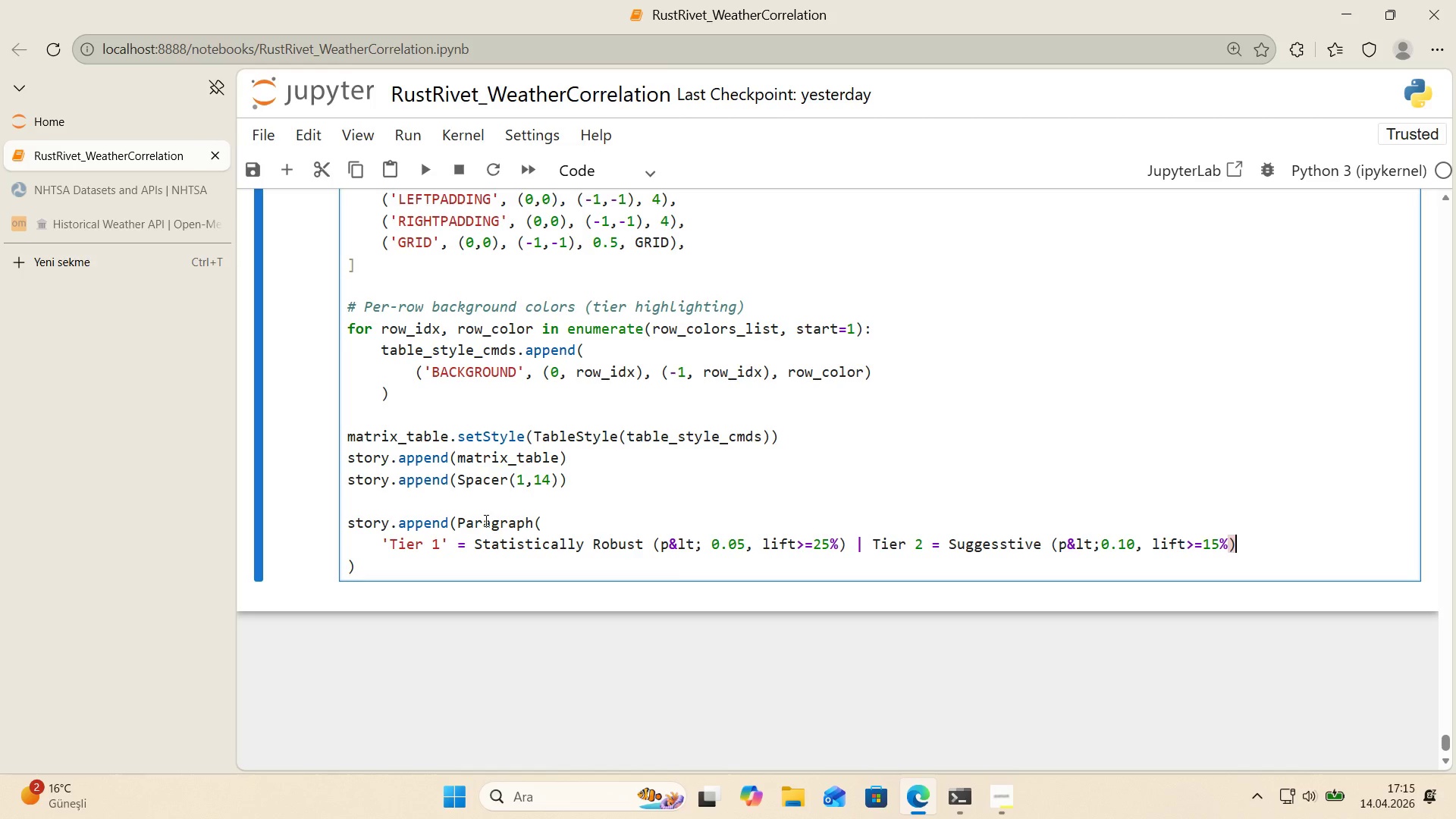 
key(Comma)
 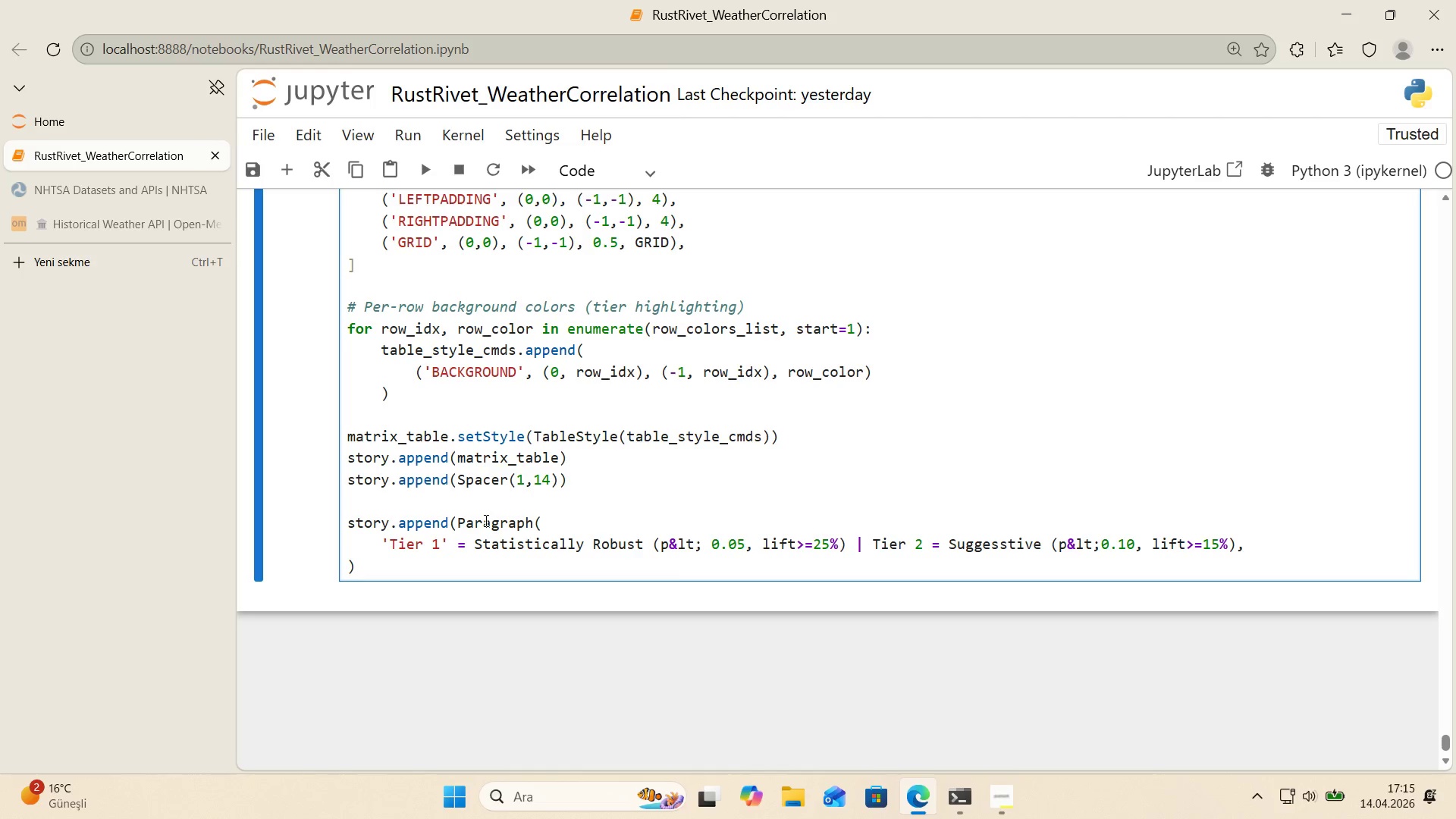 
key(ArrowLeft)
 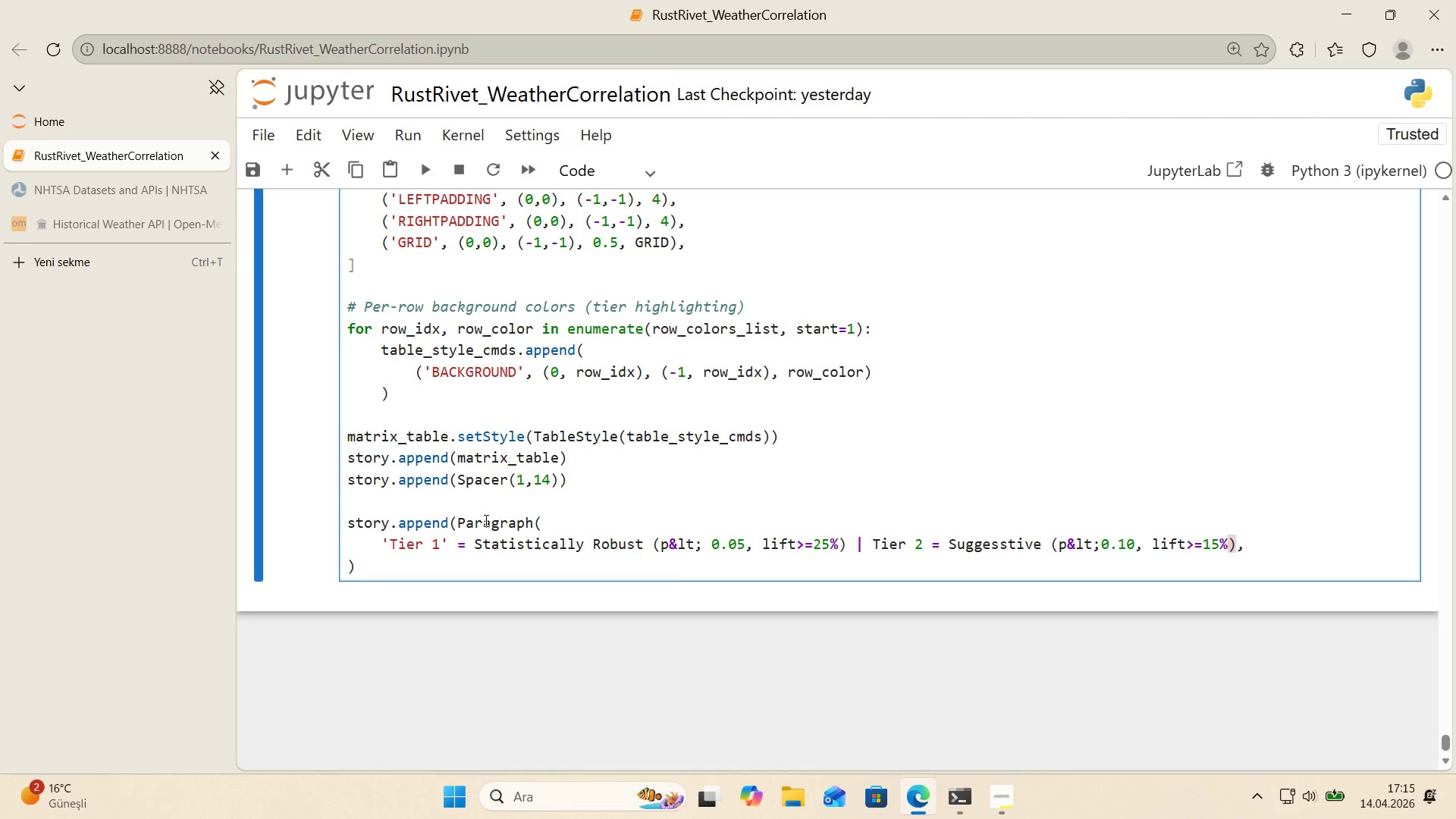 
key(Shift+2)
 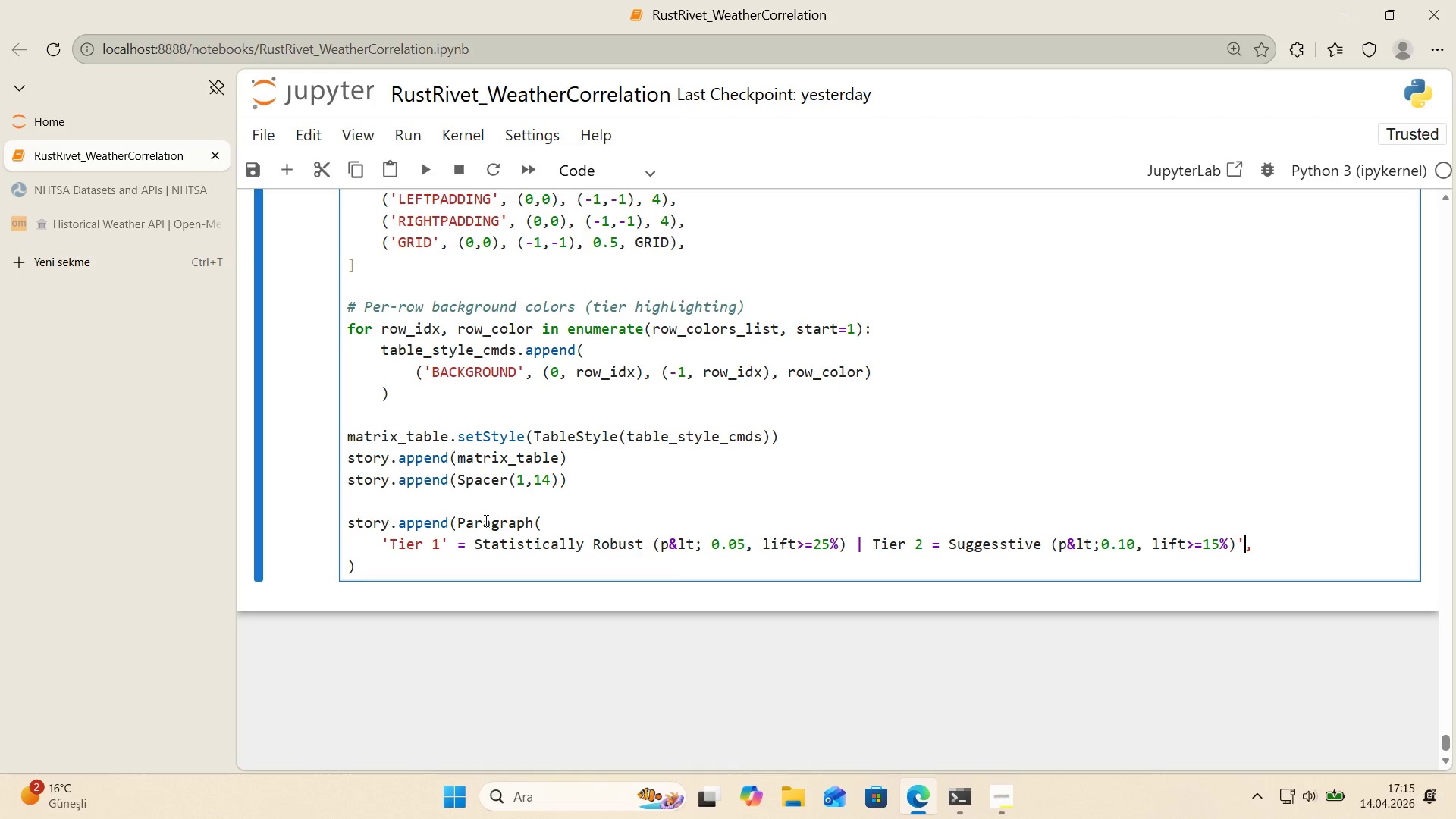 
wait(11.44)
 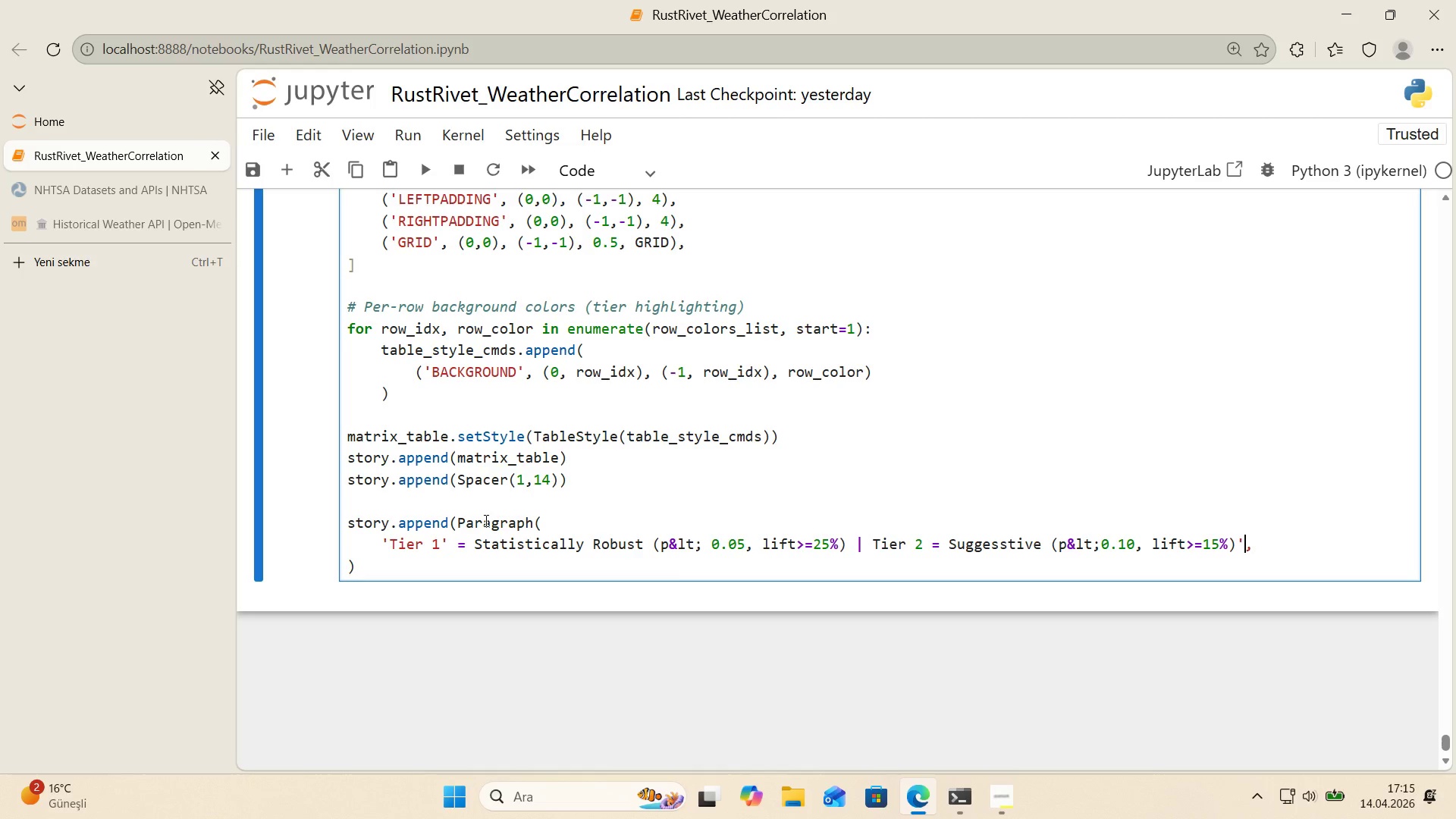 
left_click([447, 538])
 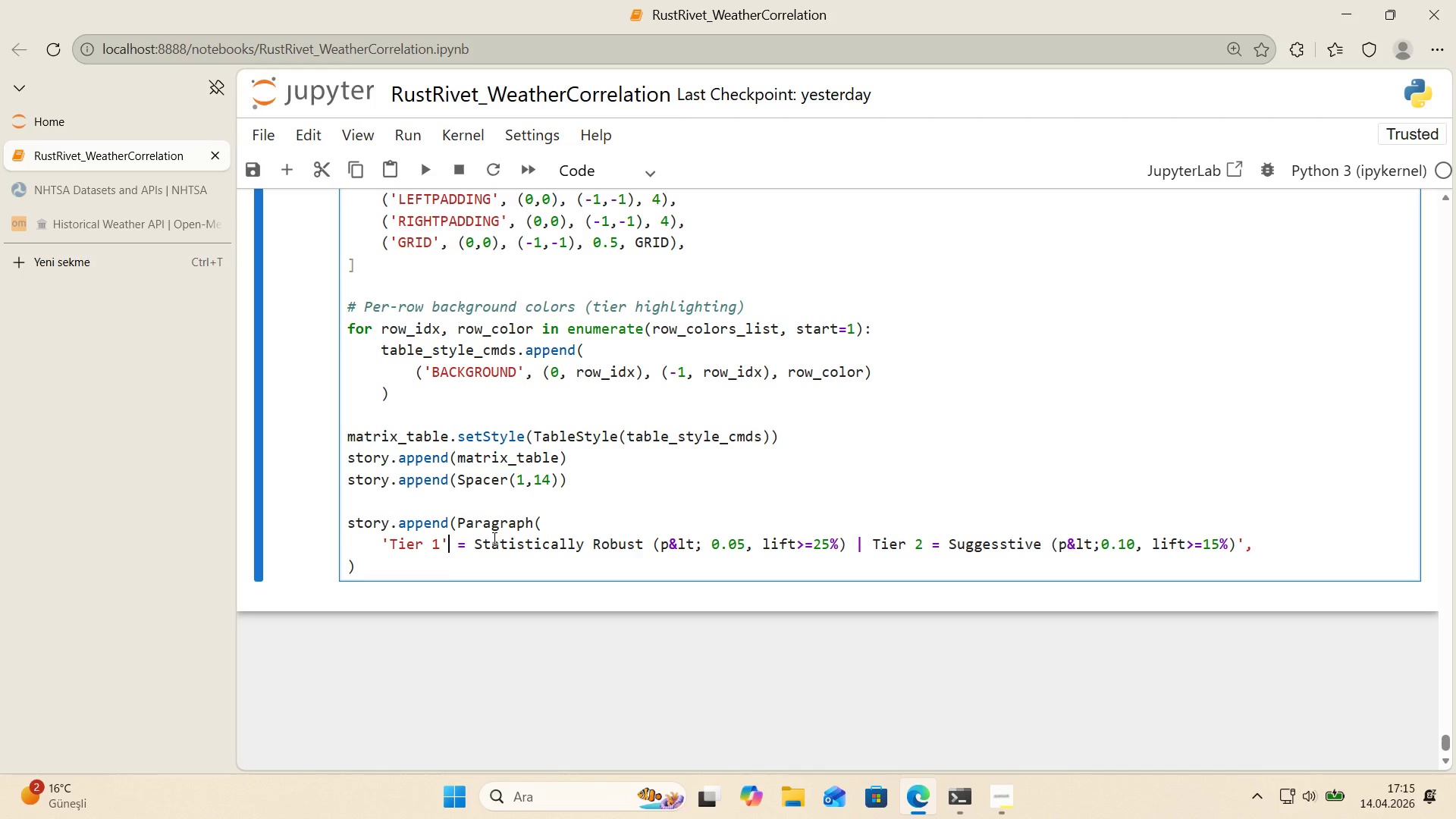 
key(Backspace)
 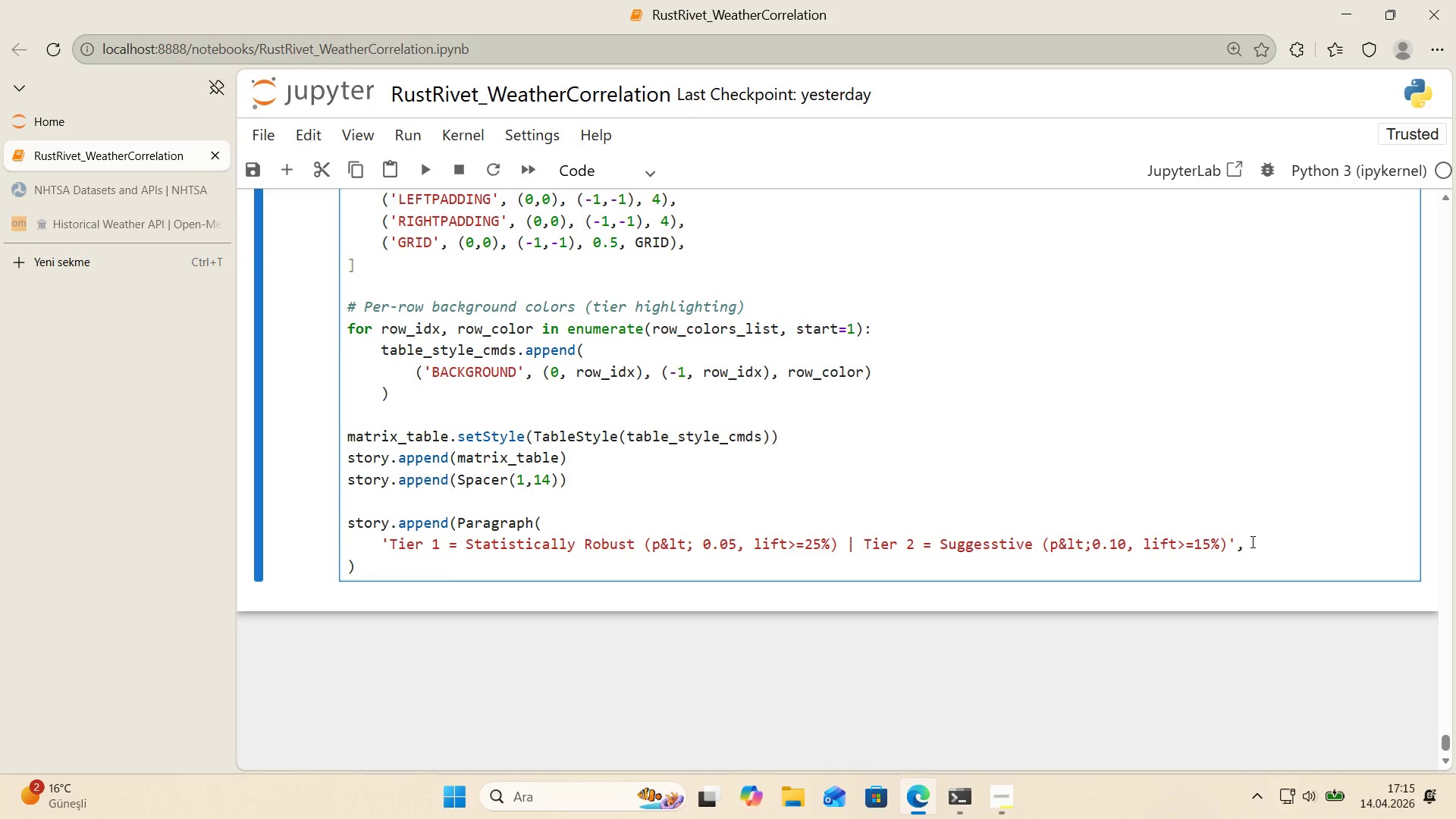 
wait(5.08)
 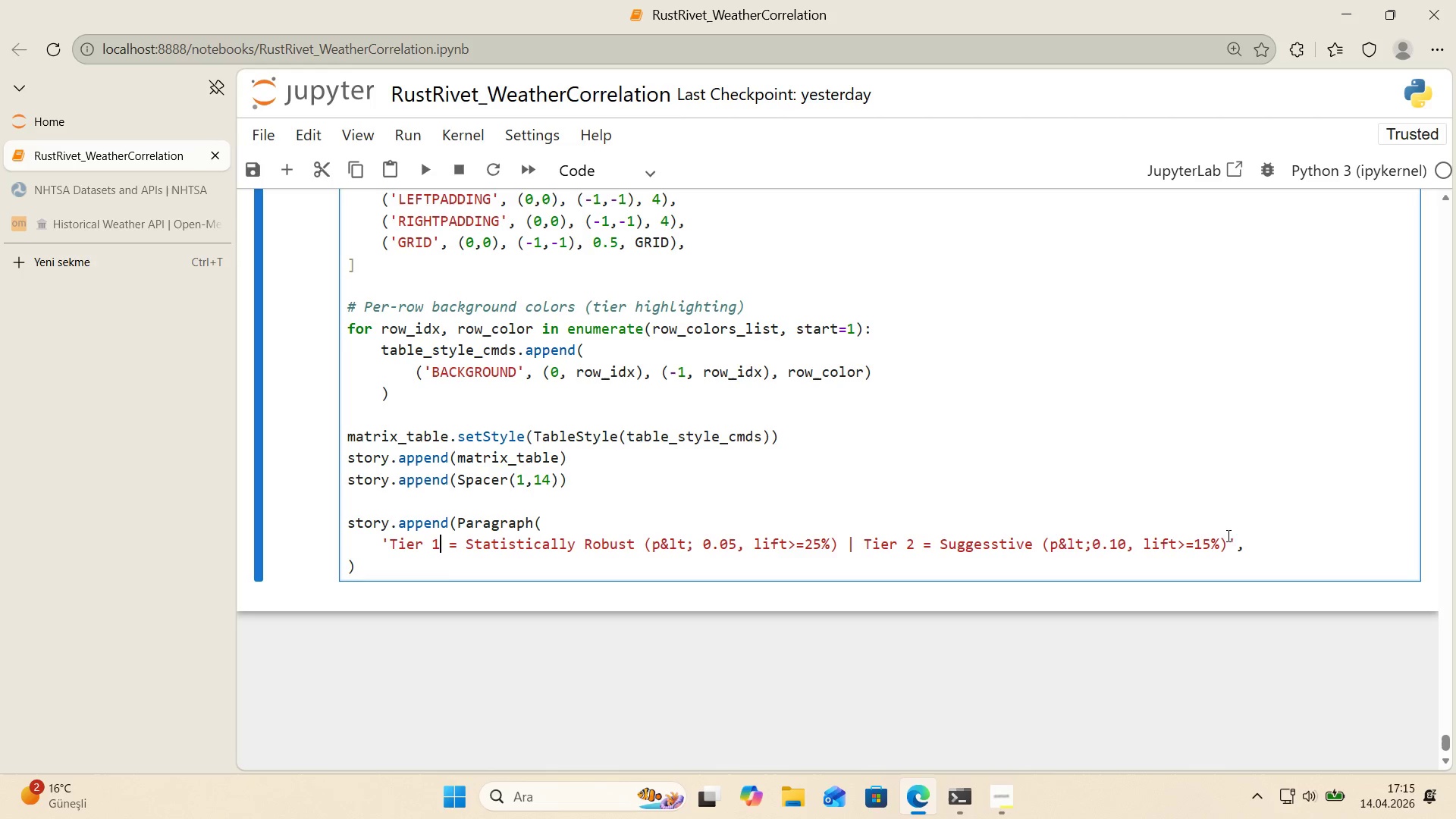 
key(Enter)
 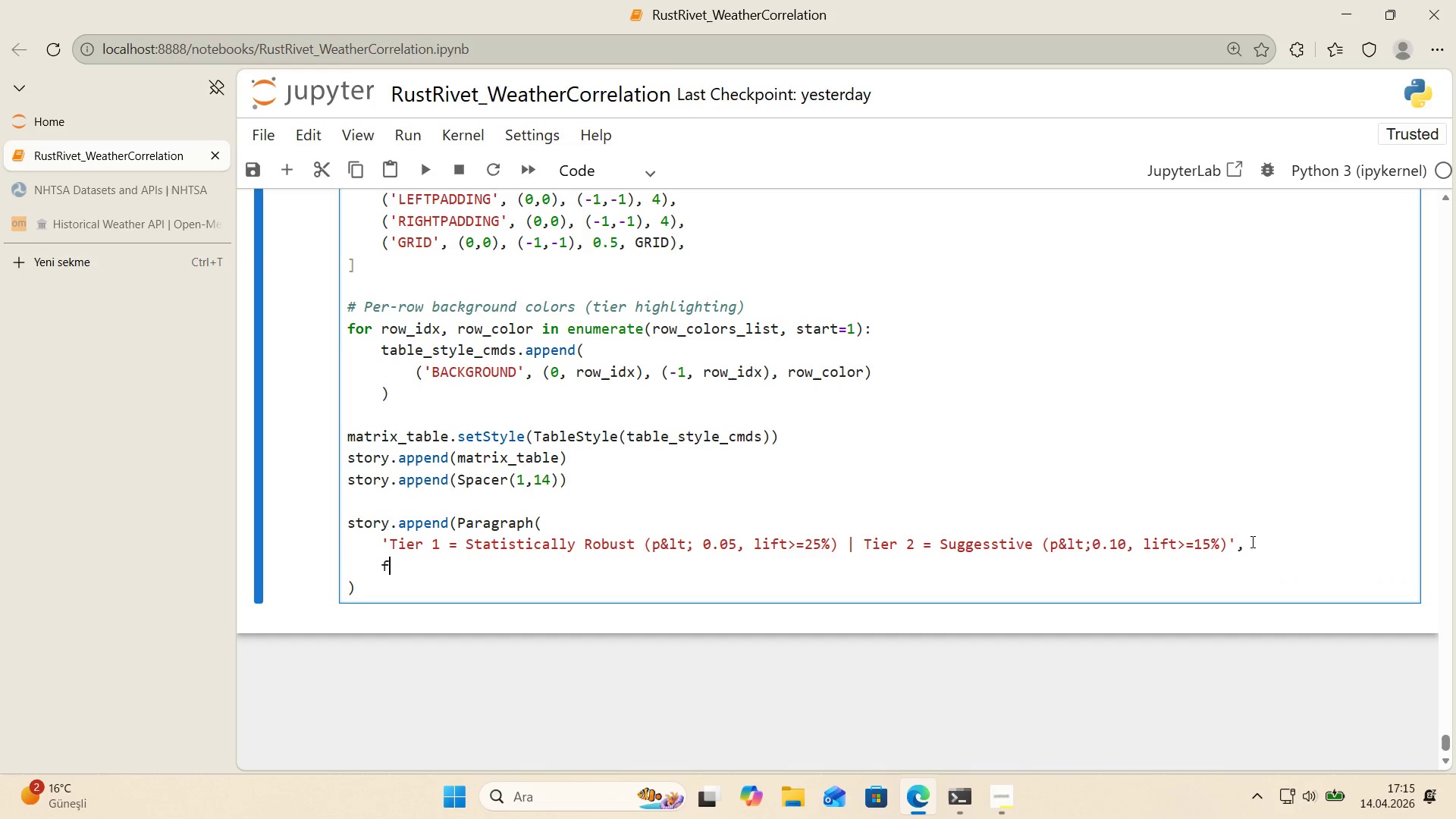 
type(footer_sstyle)
key(Backspace)
key(Backspace)
key(Backspace)
key(Backspace)
key(Backspace)
type(tyle)
 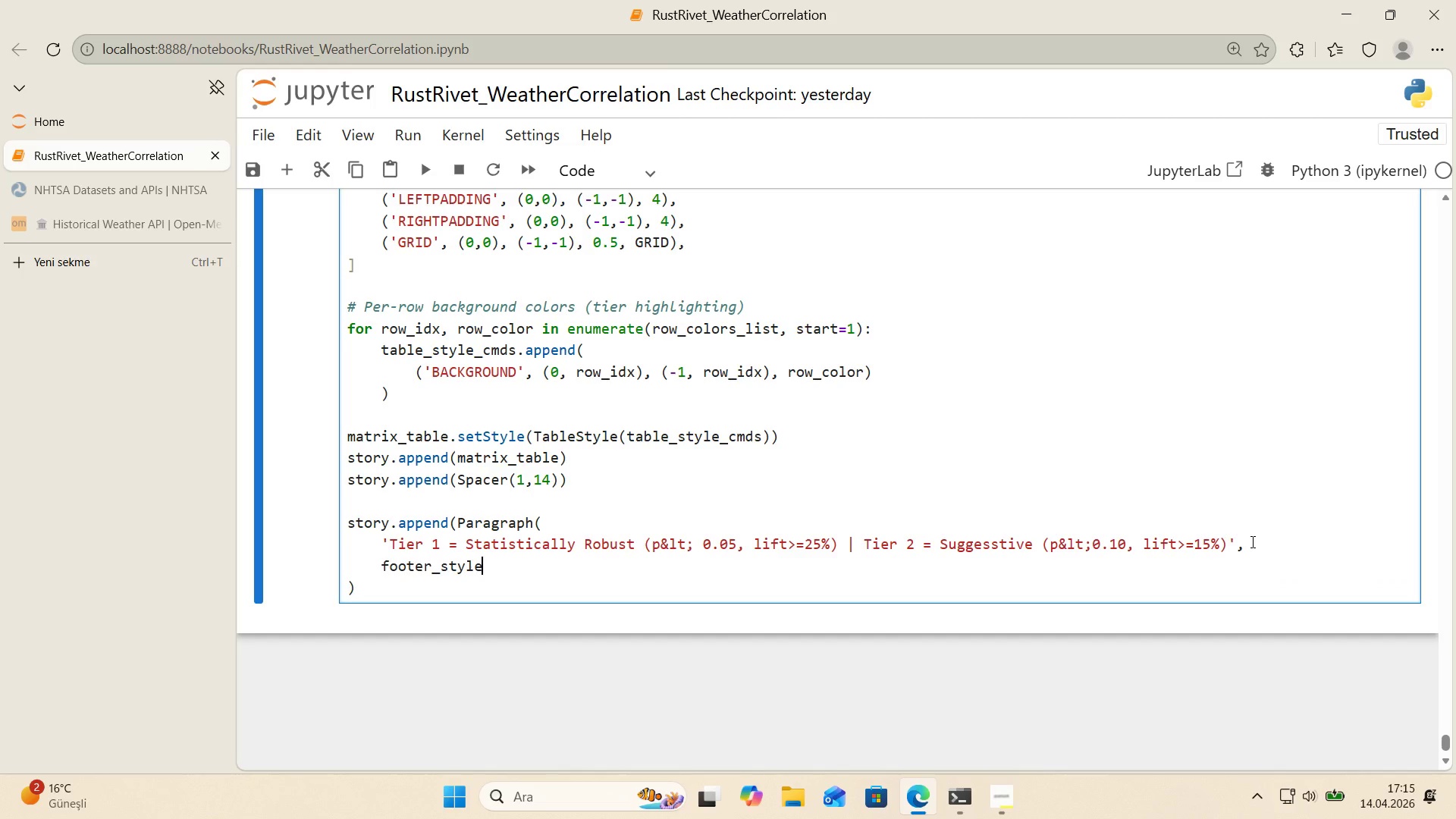 
key(ArrowDown)
 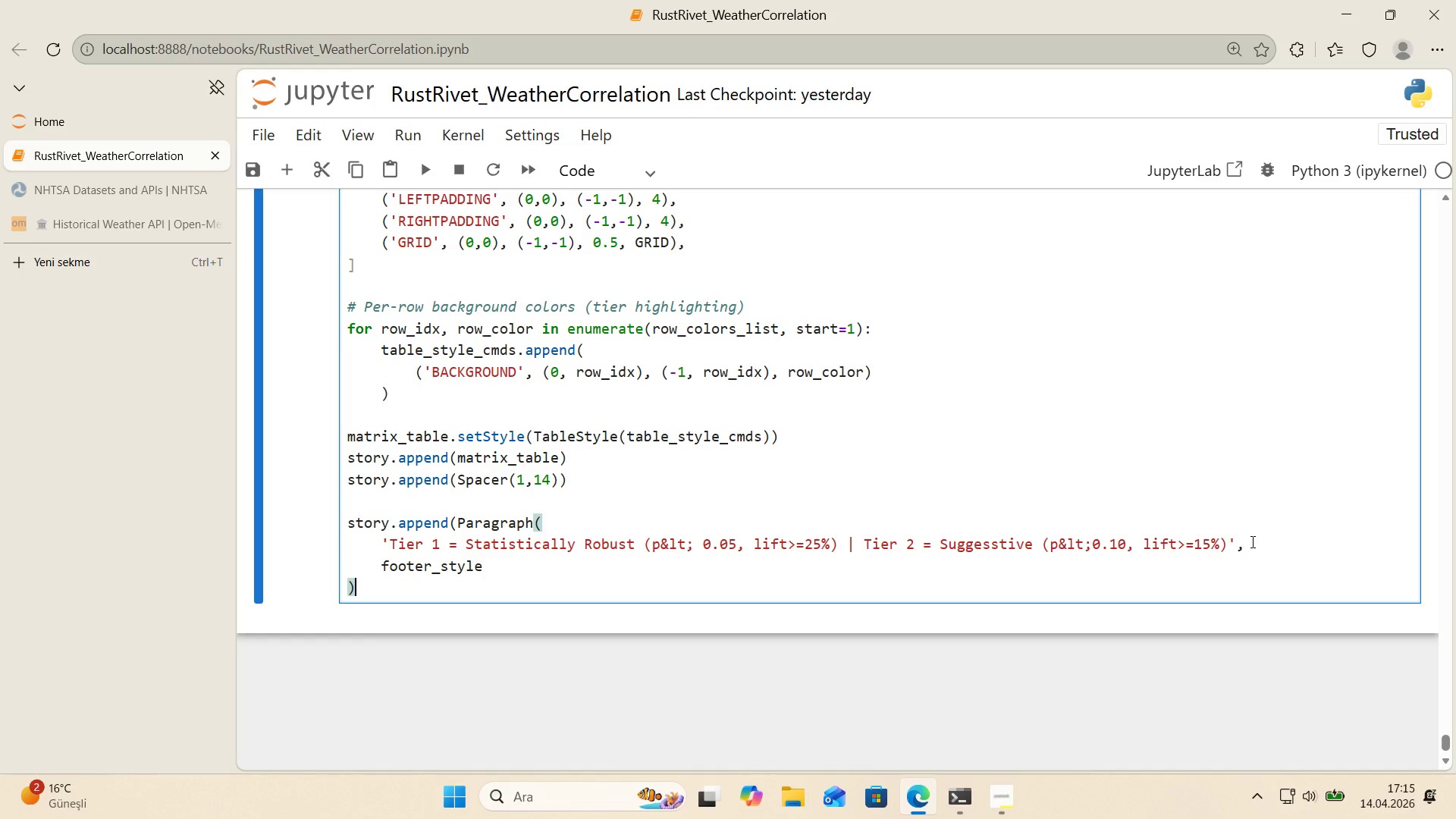 
key(Enter)
 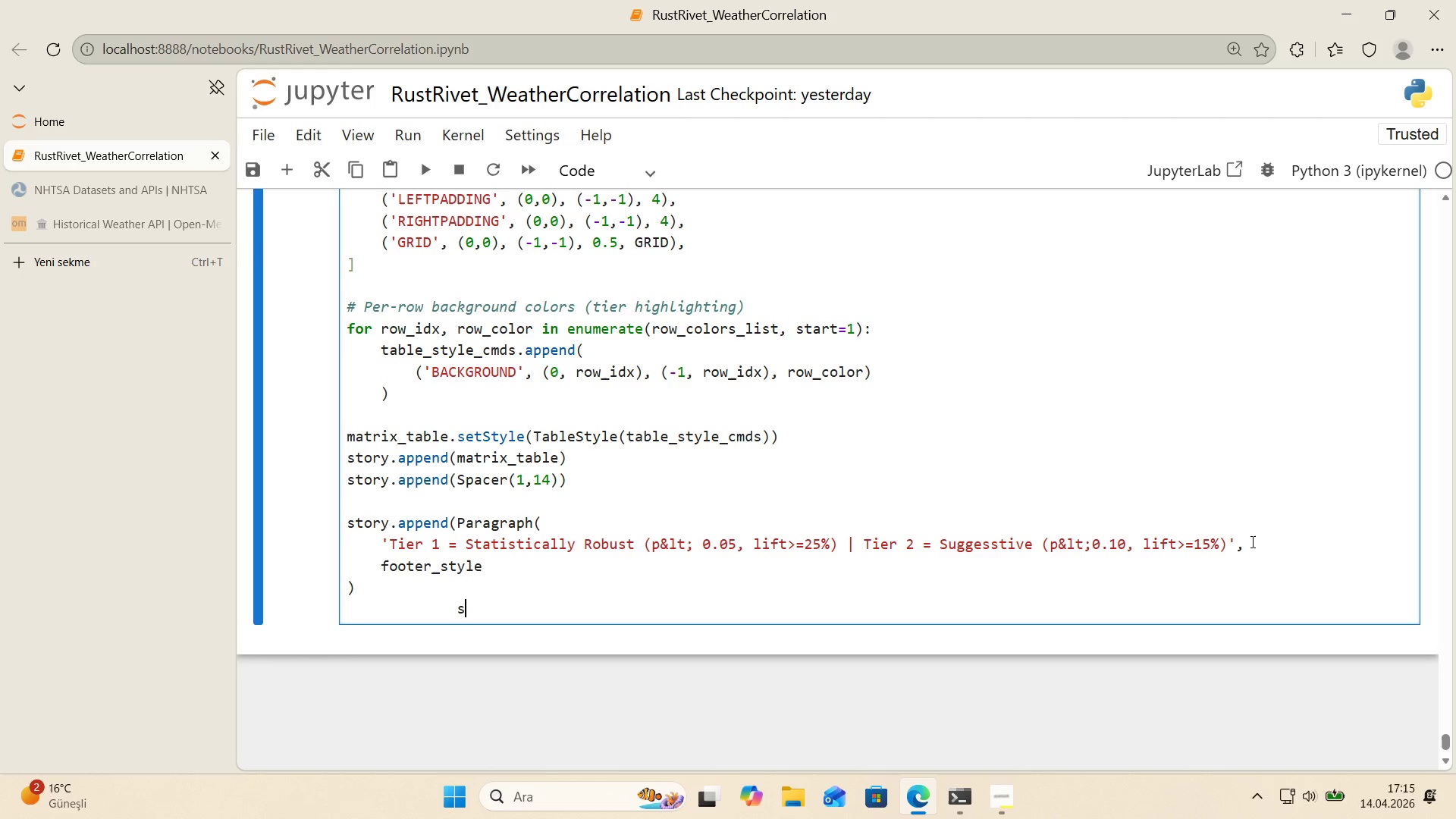 
type(story)
key(Backspace)
key(Backspace)
key(Backspace)
key(Backspace)
key(Backspace)
key(Backspace)
key(Backspace)
key(Backspace)
key(Backspace)
key(Backspace)
type(()
 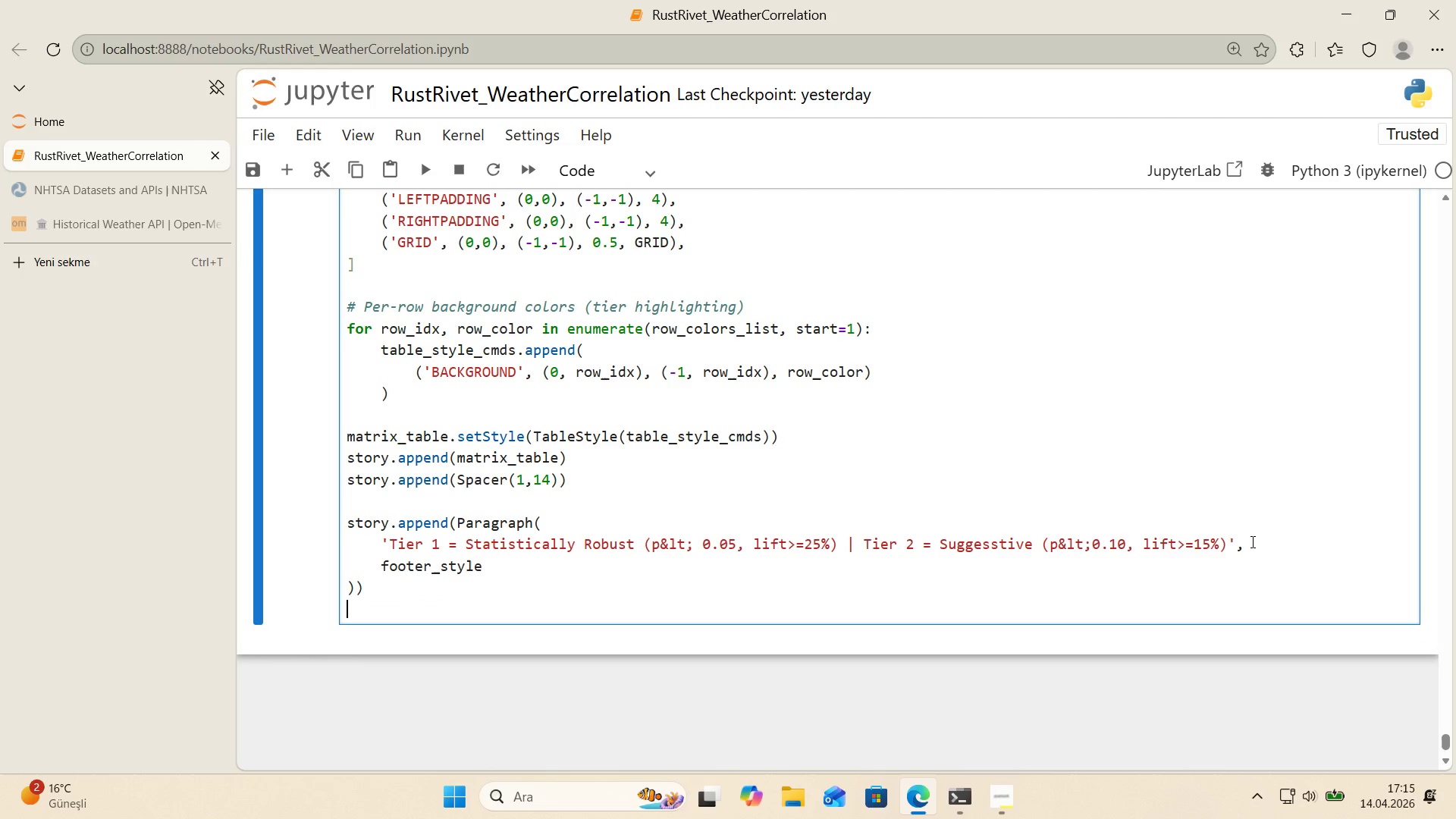 
 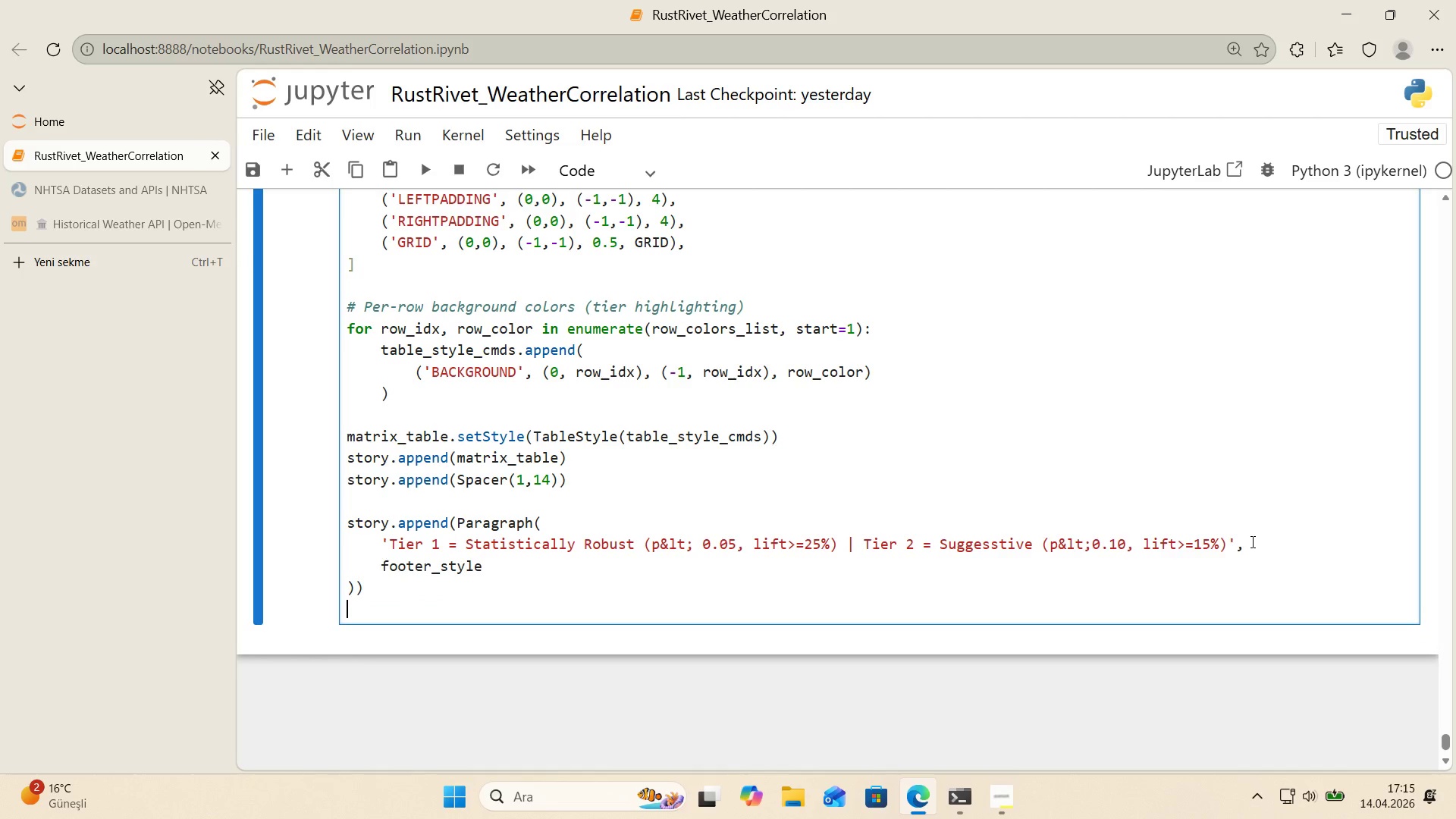 
key(Enter)
 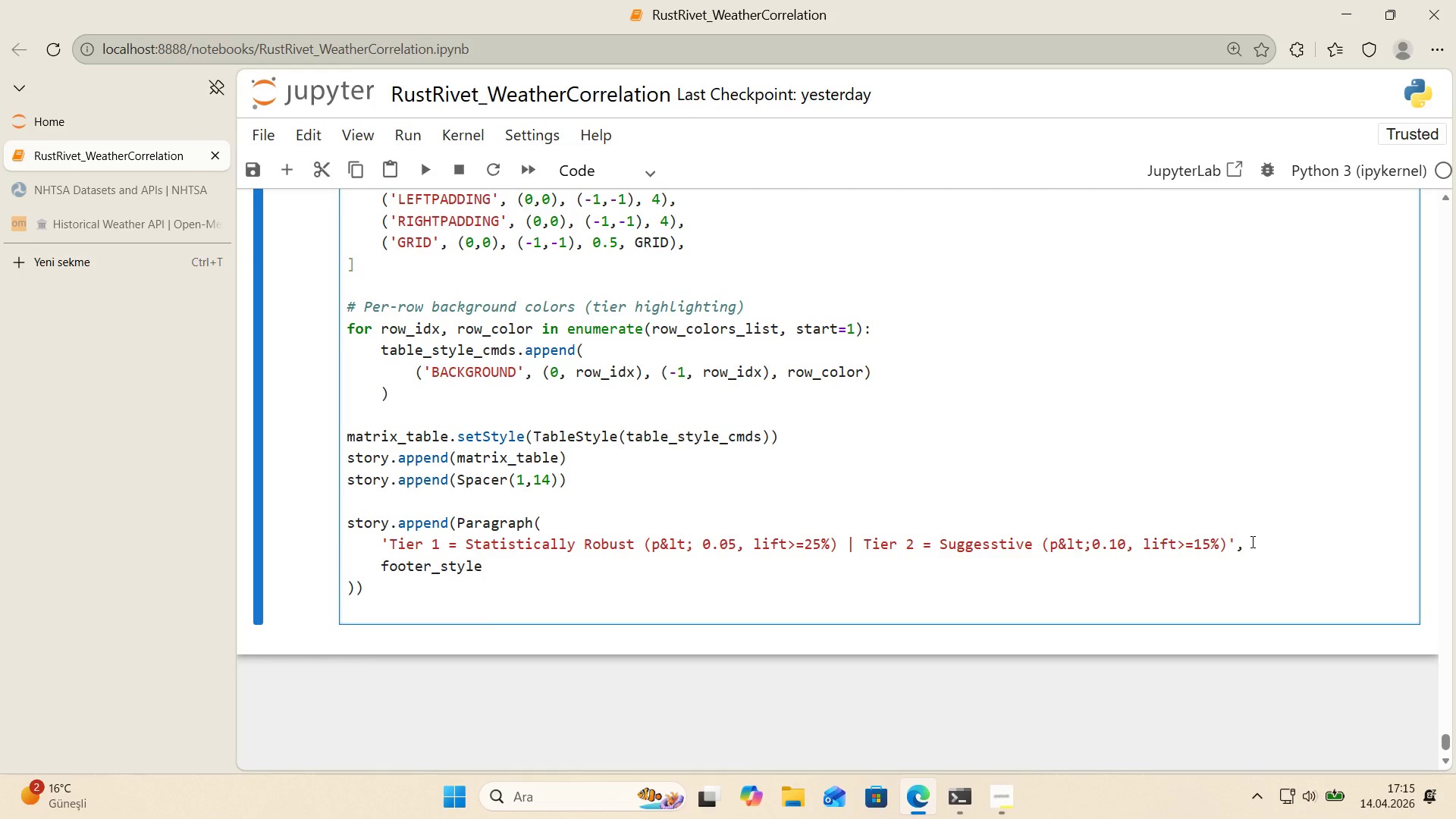 
type(story.append*()
 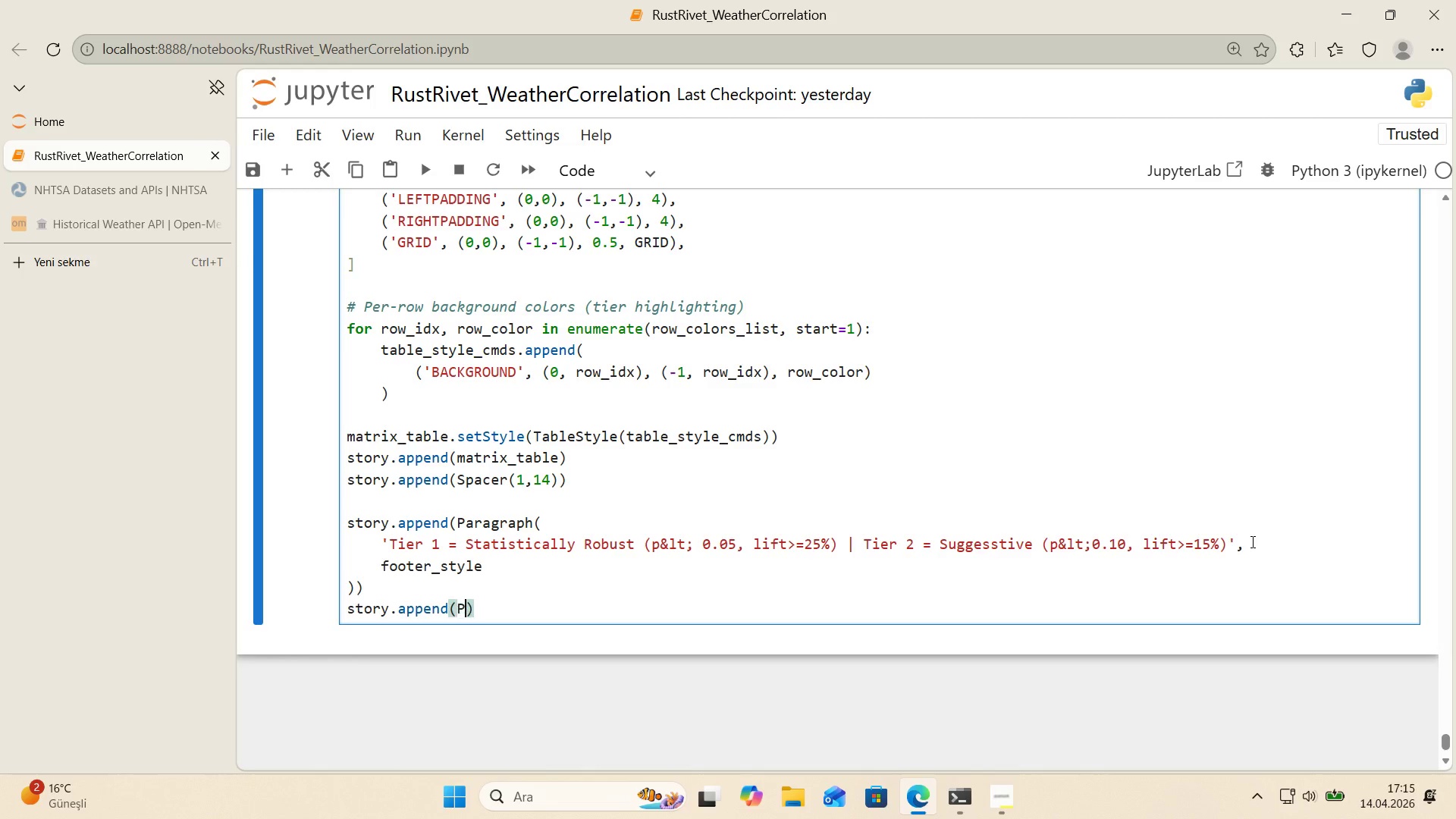 
 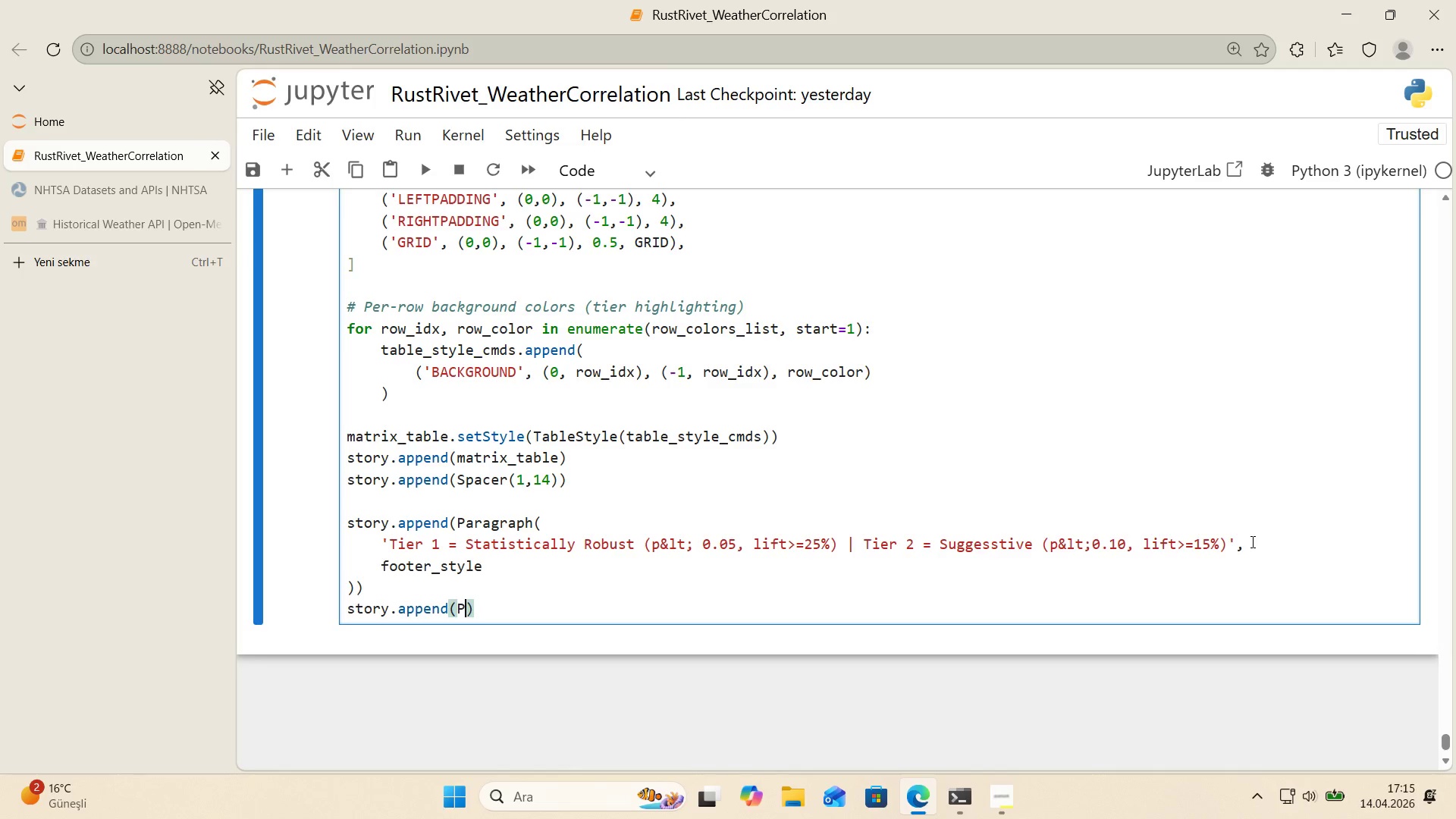 
key(ArrowLeft)
 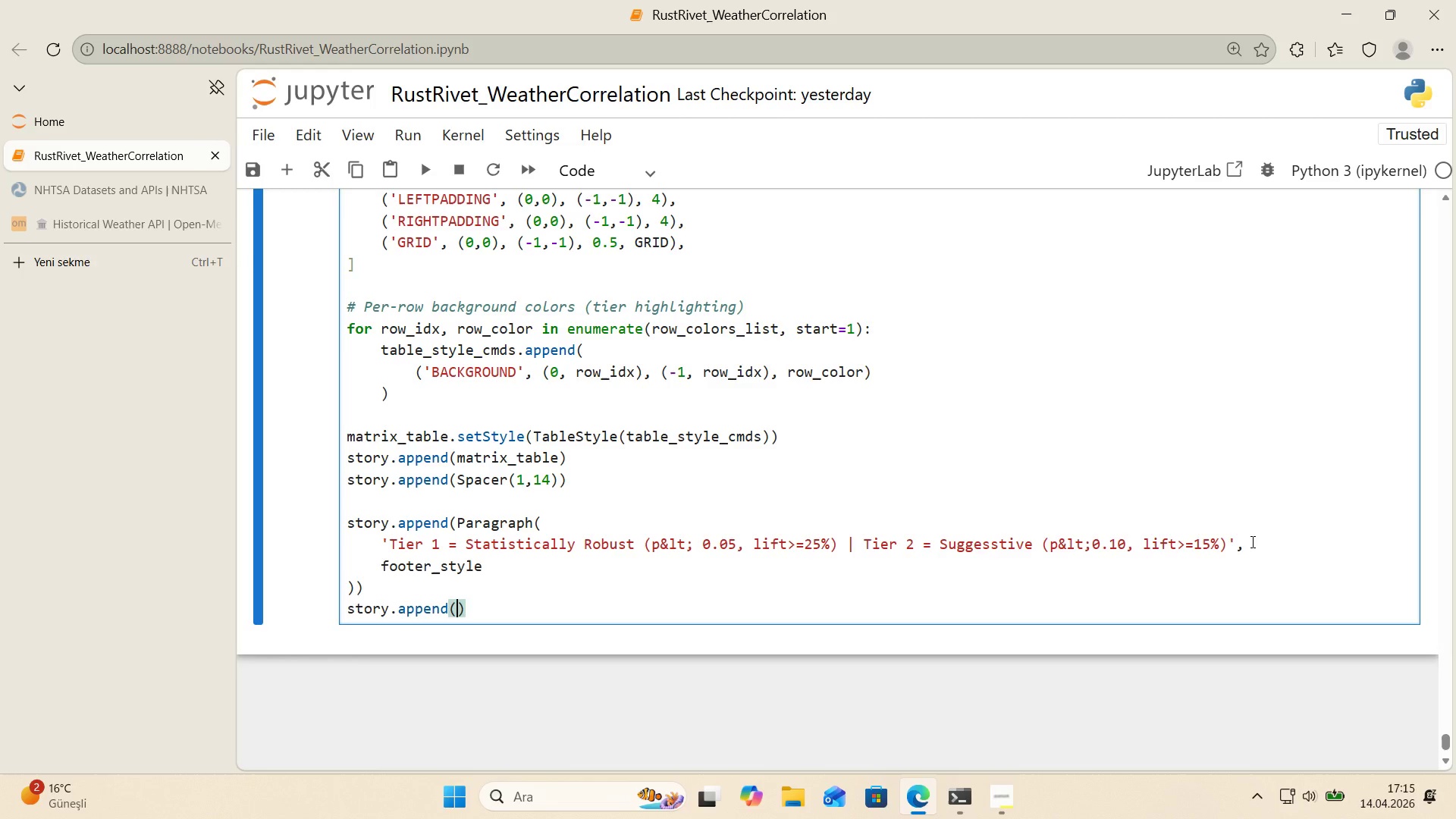 
type(Paragraph)
 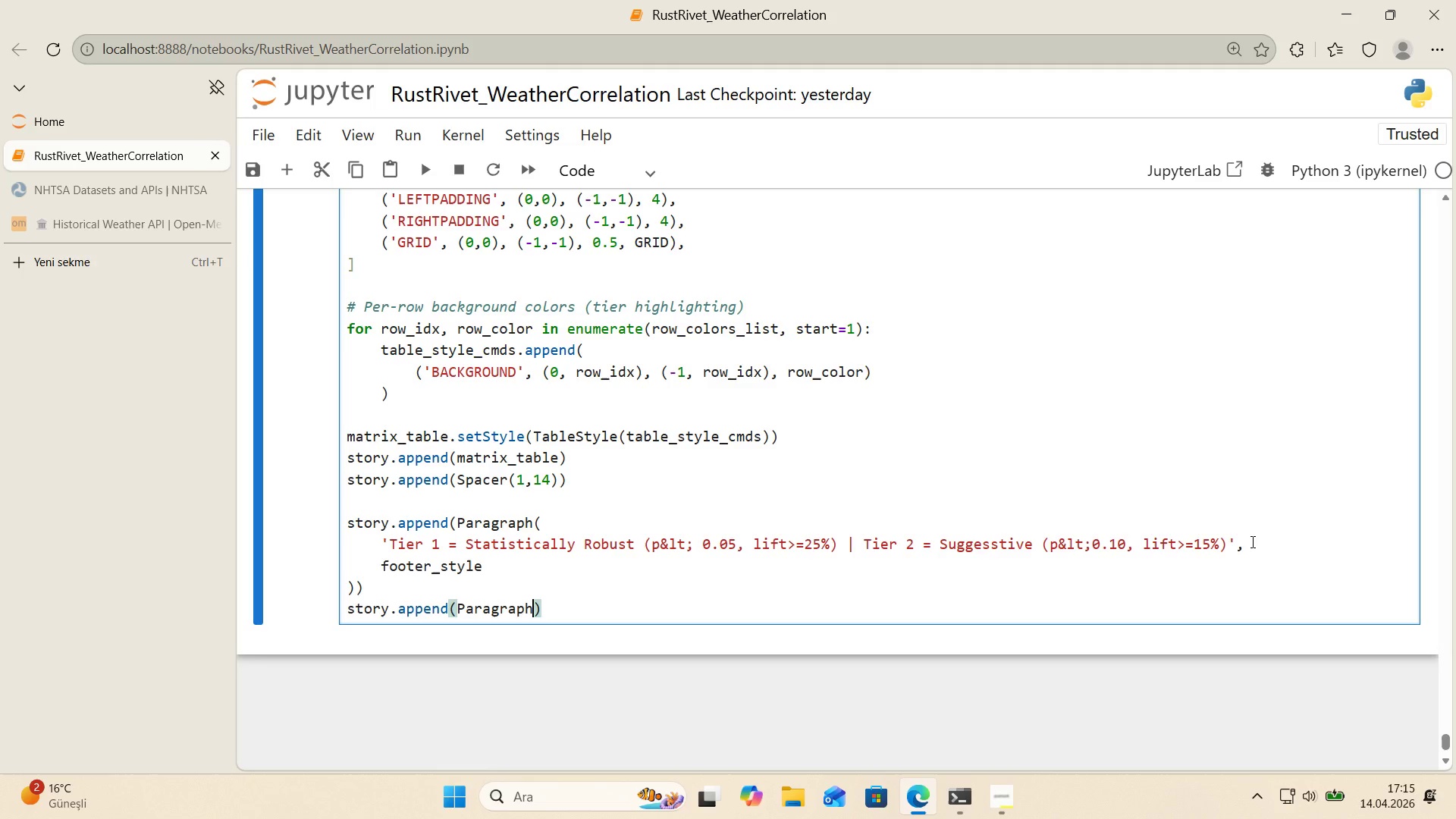 
wait(10.47)
 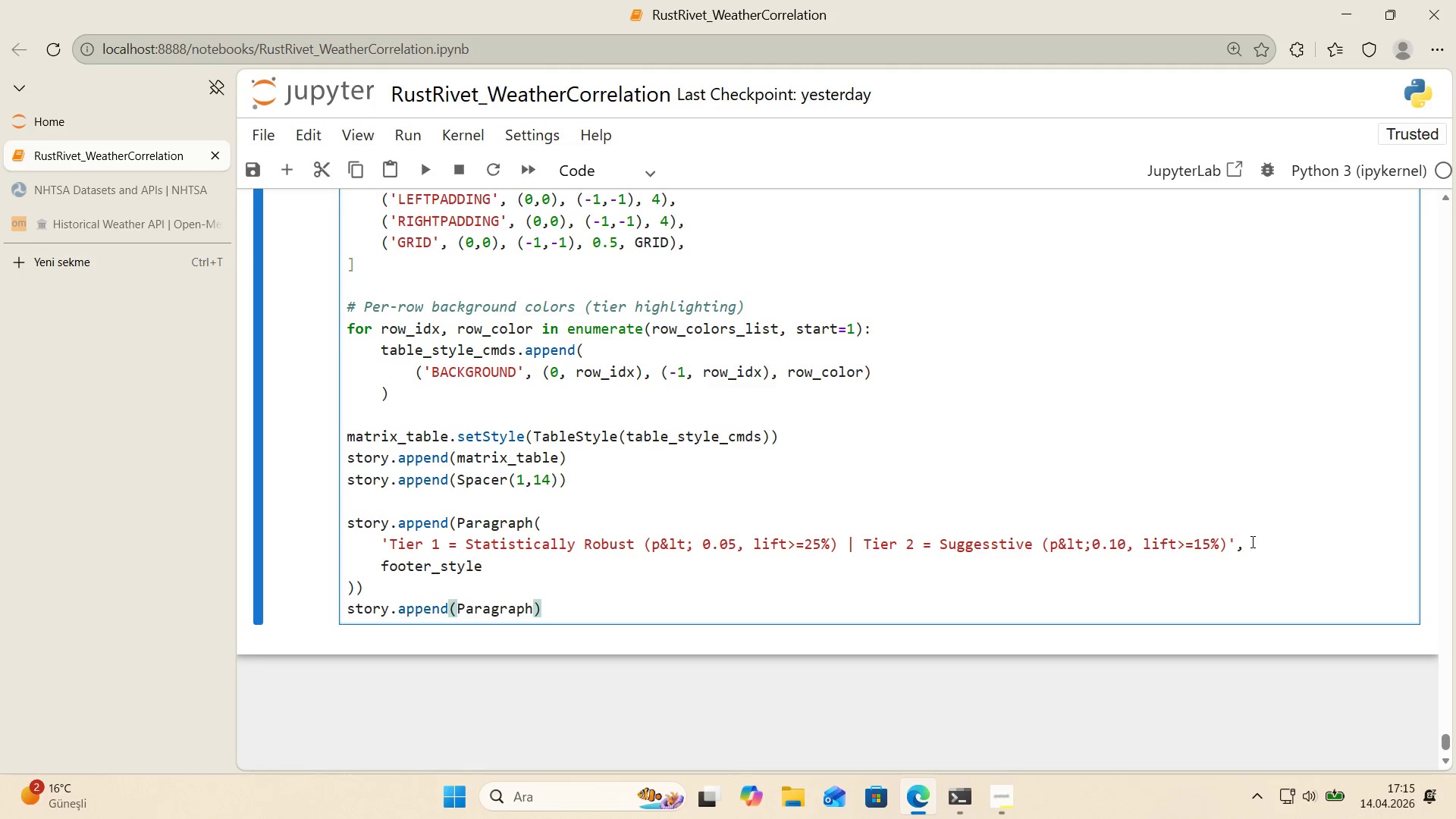 
type(*()
 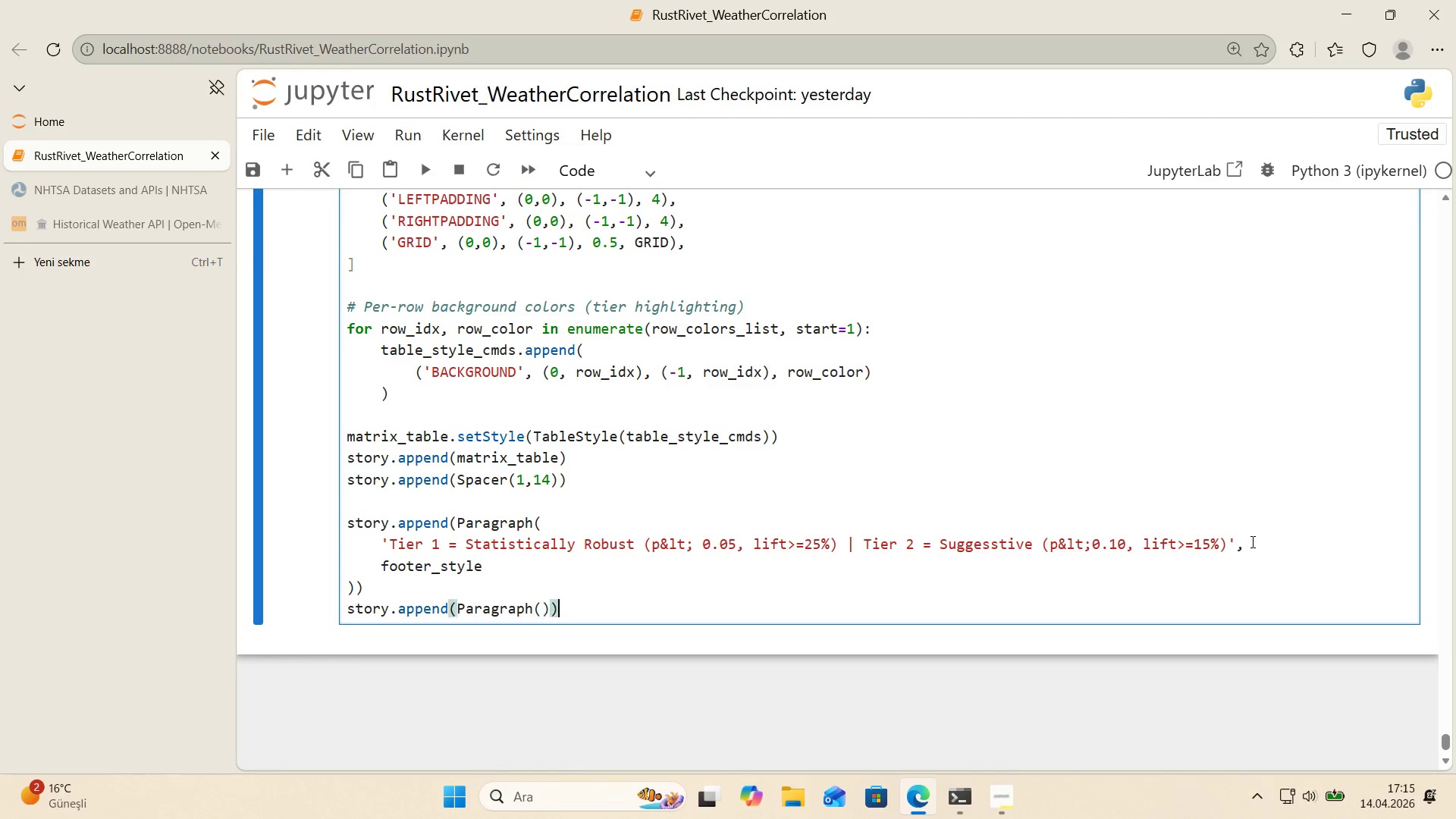 
key(ArrowRight)
 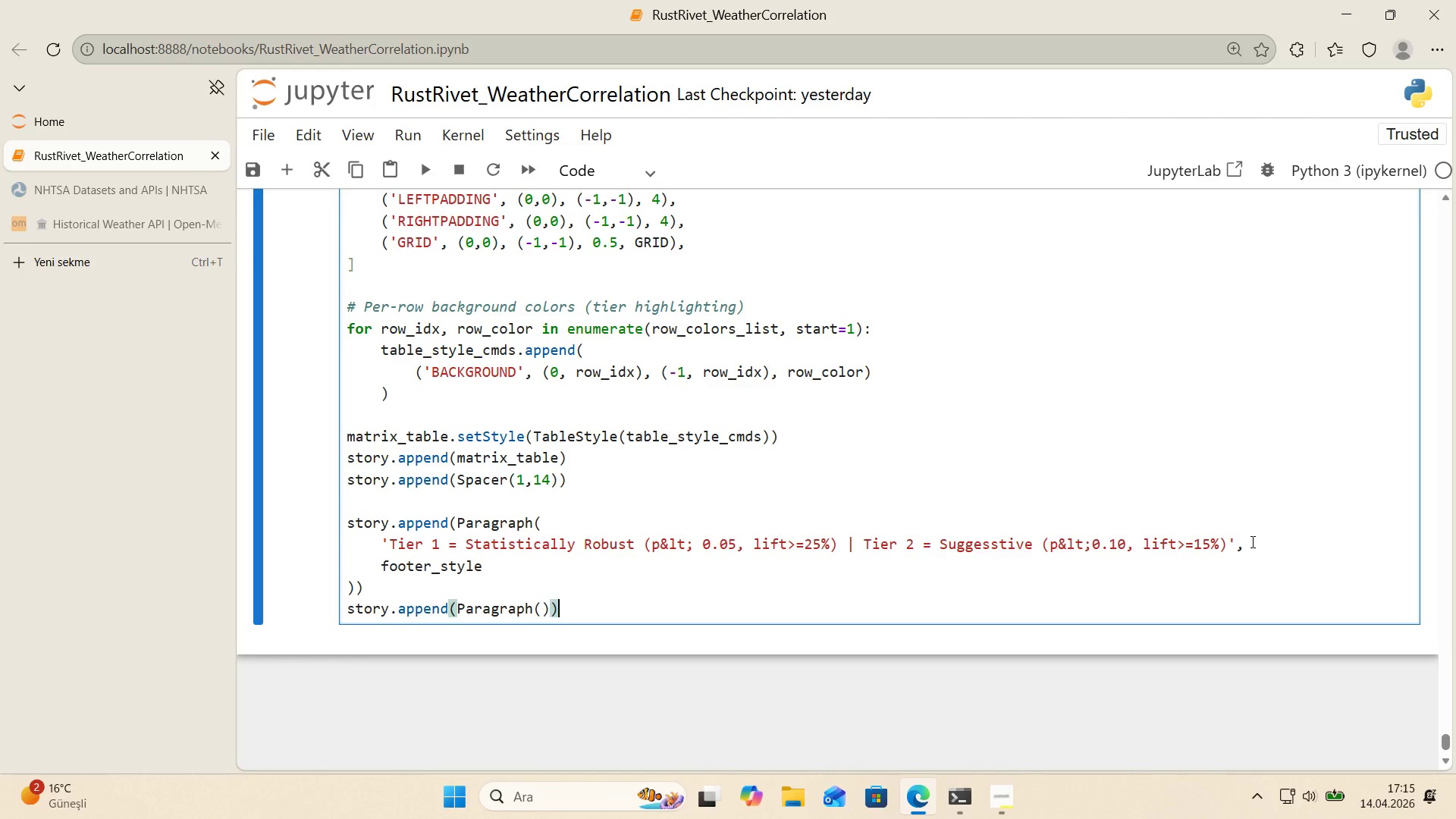 
key(Backspace)
 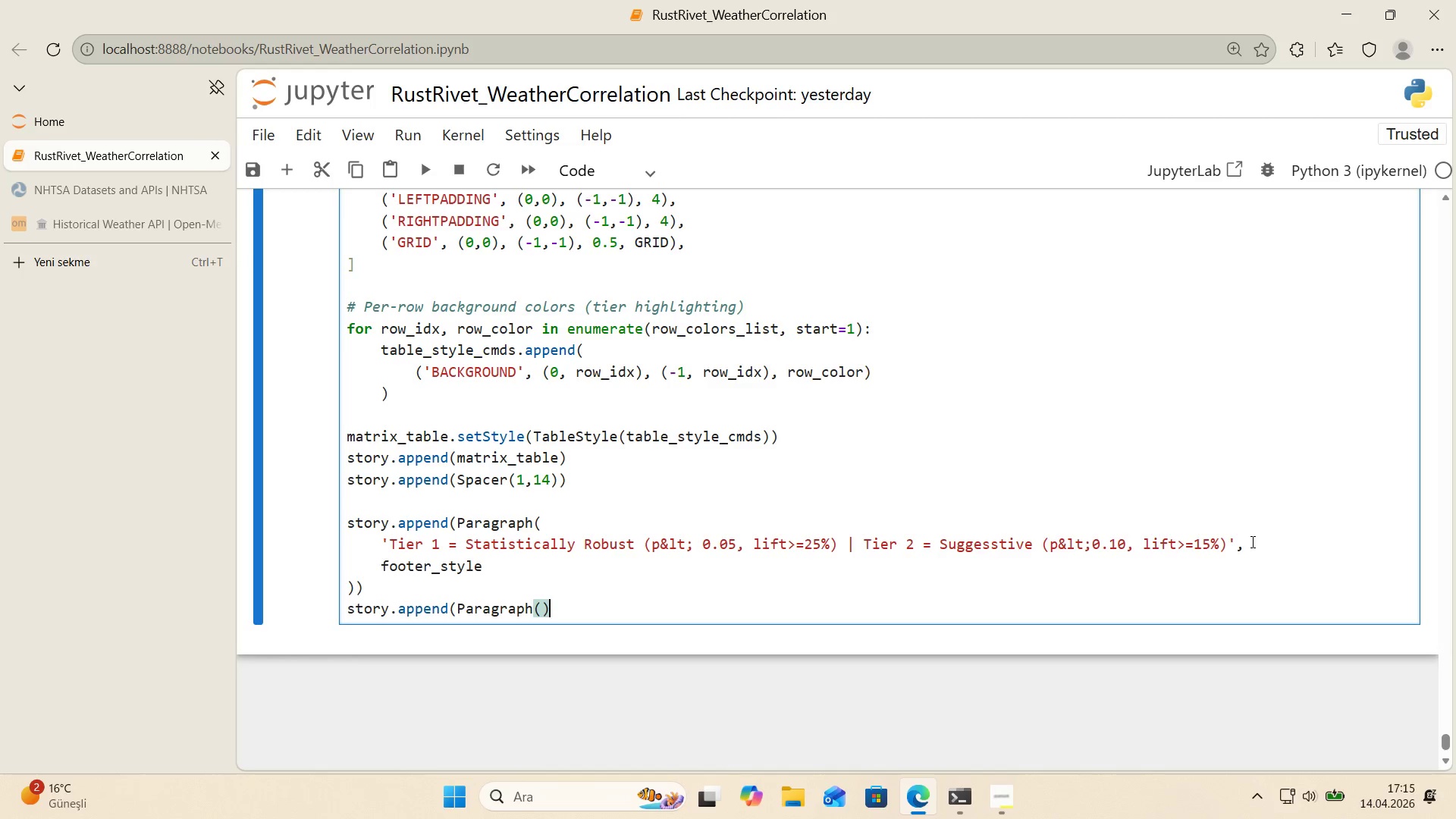 
key(ArrowLeft)
 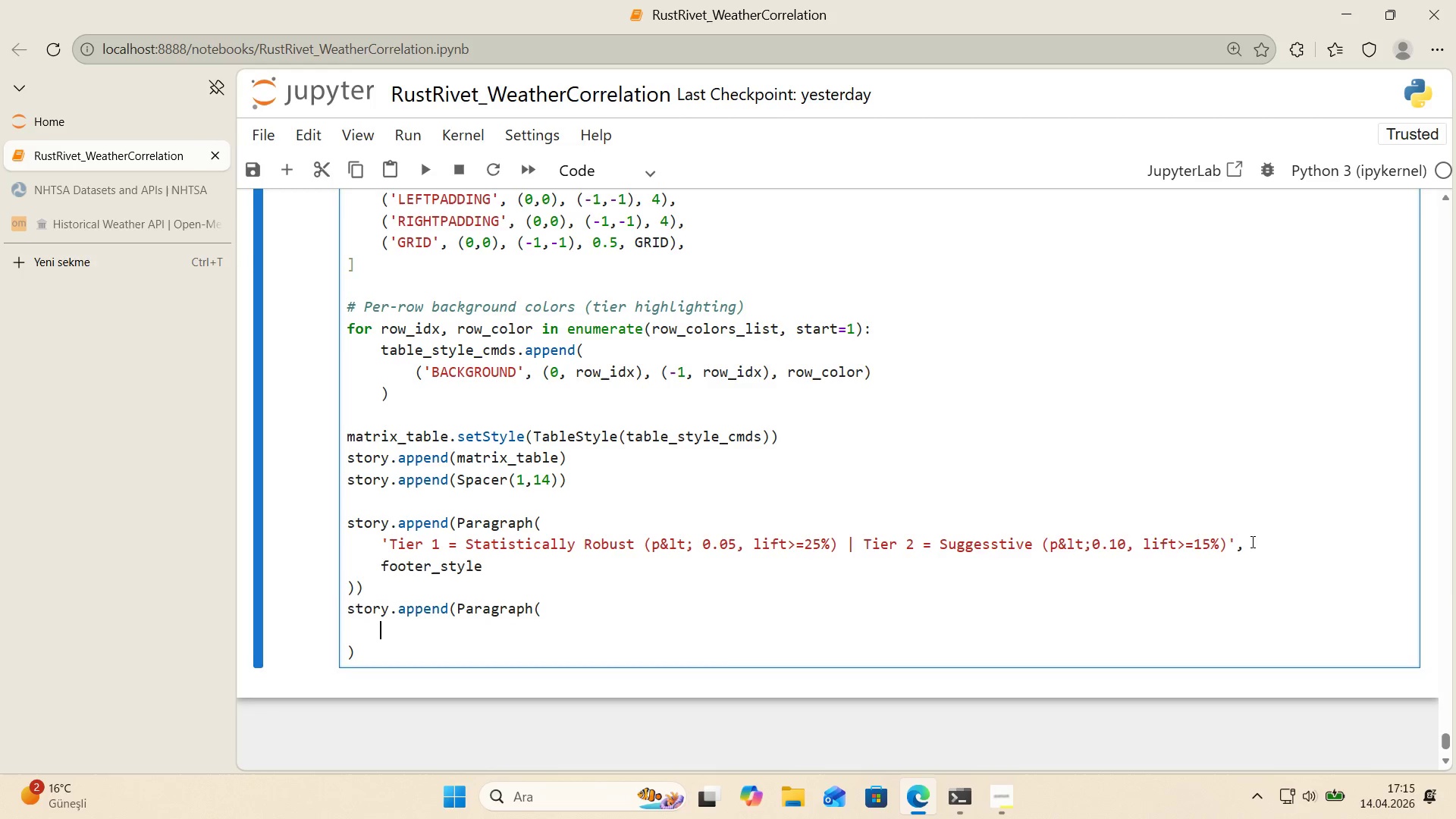 
key(Enter)
 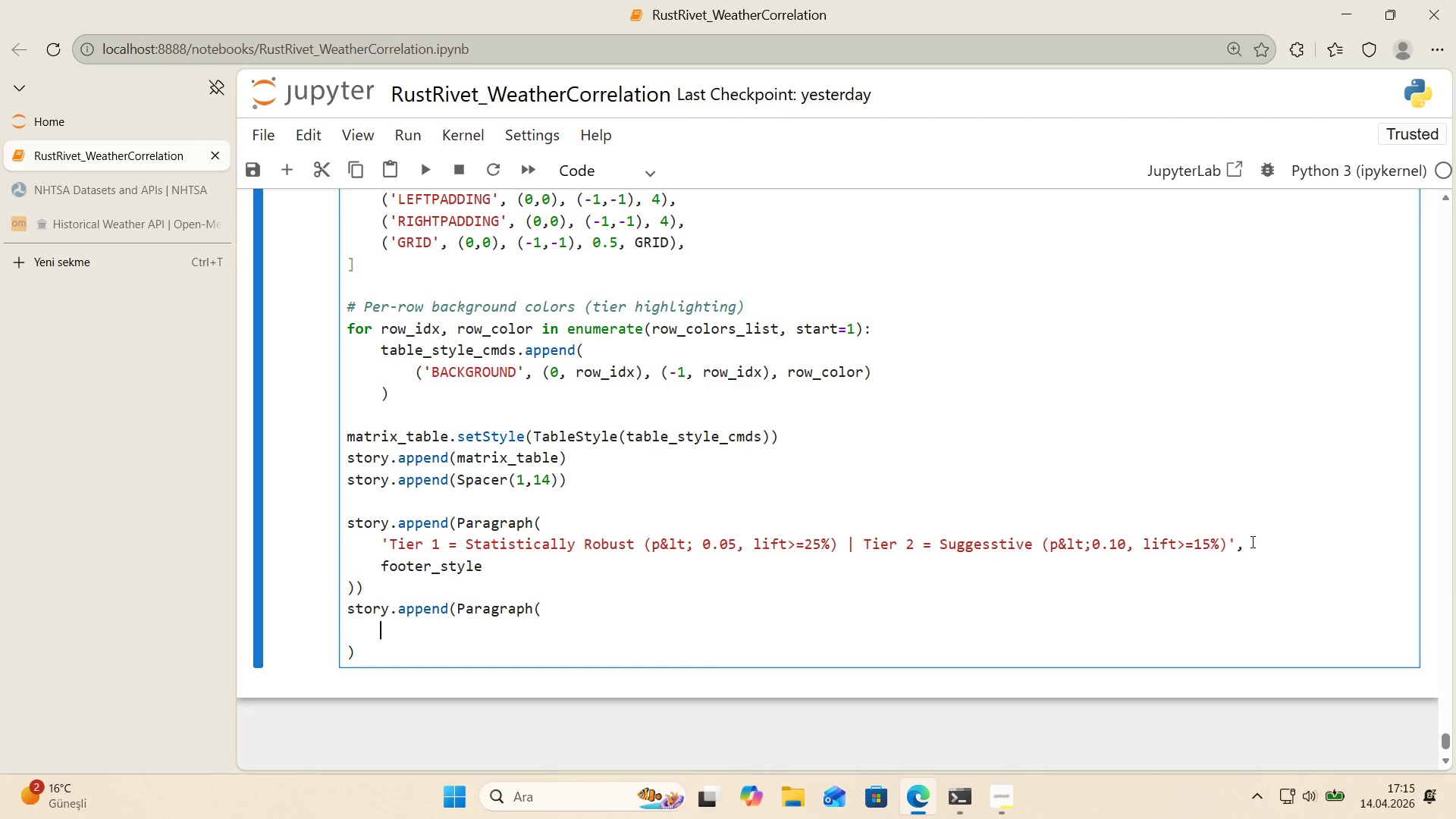 
type(@@)
 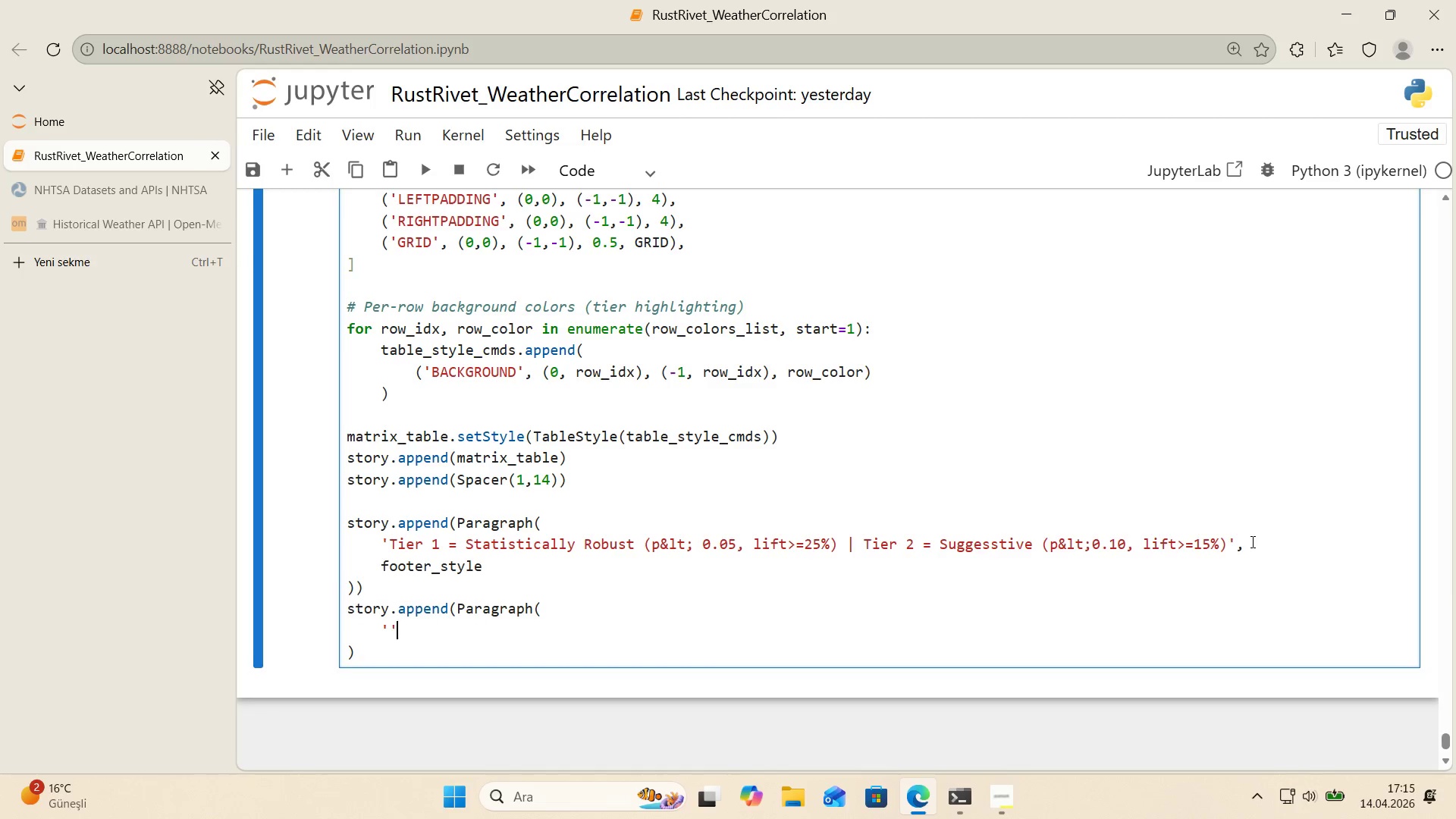 
key(ArrowLeft)
 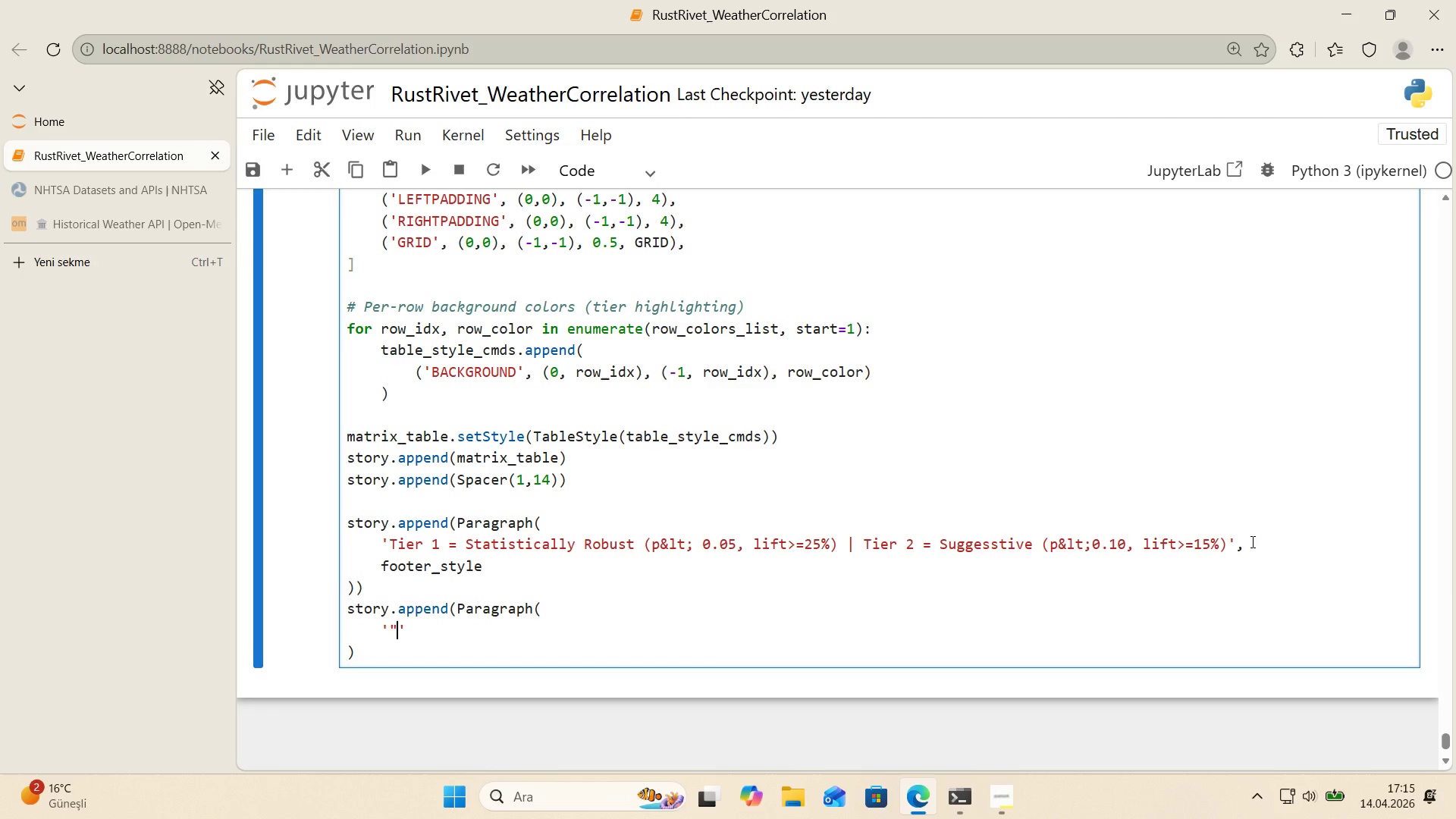 
key(Backquote)
 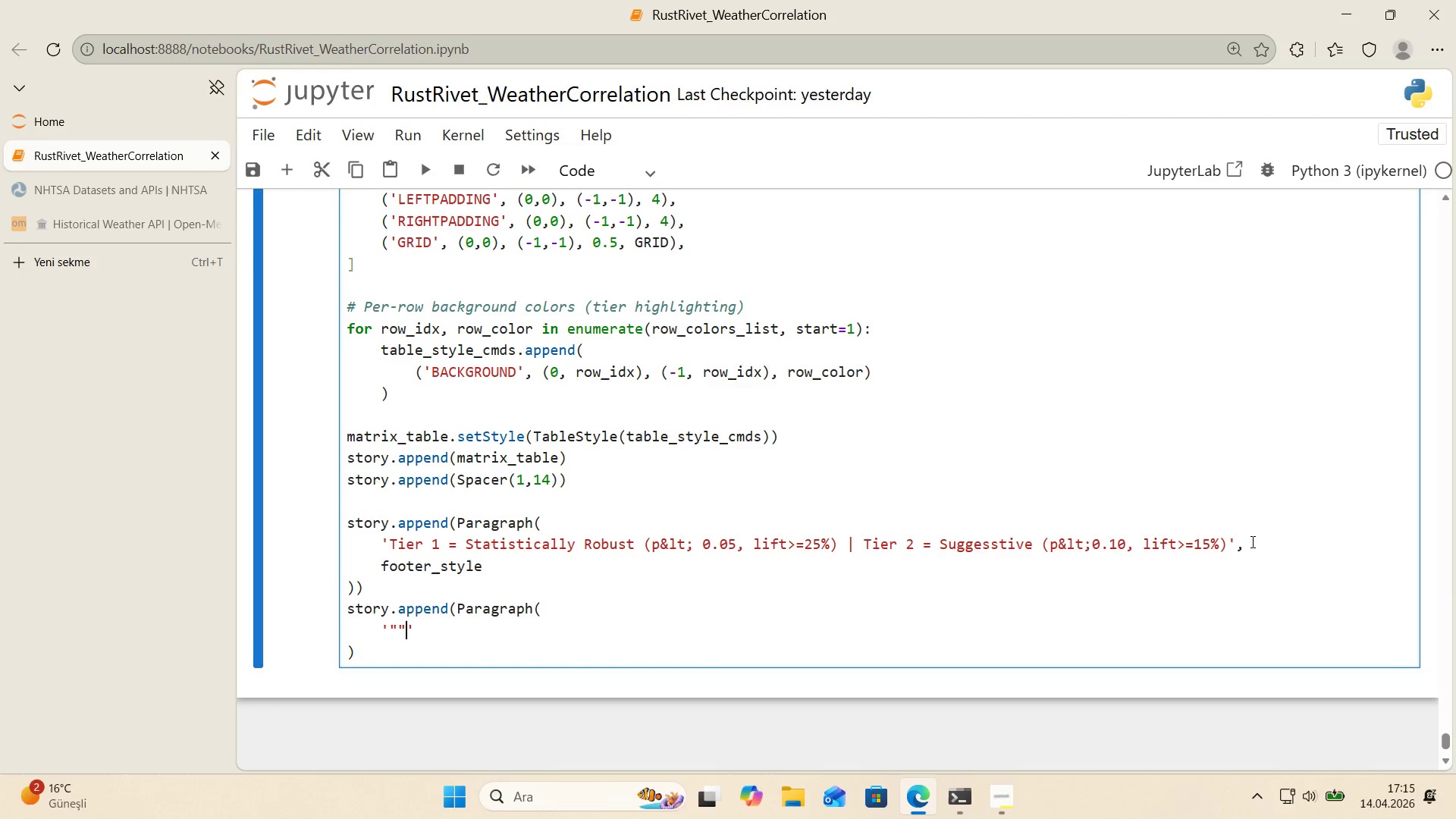 
key(Backquote)
 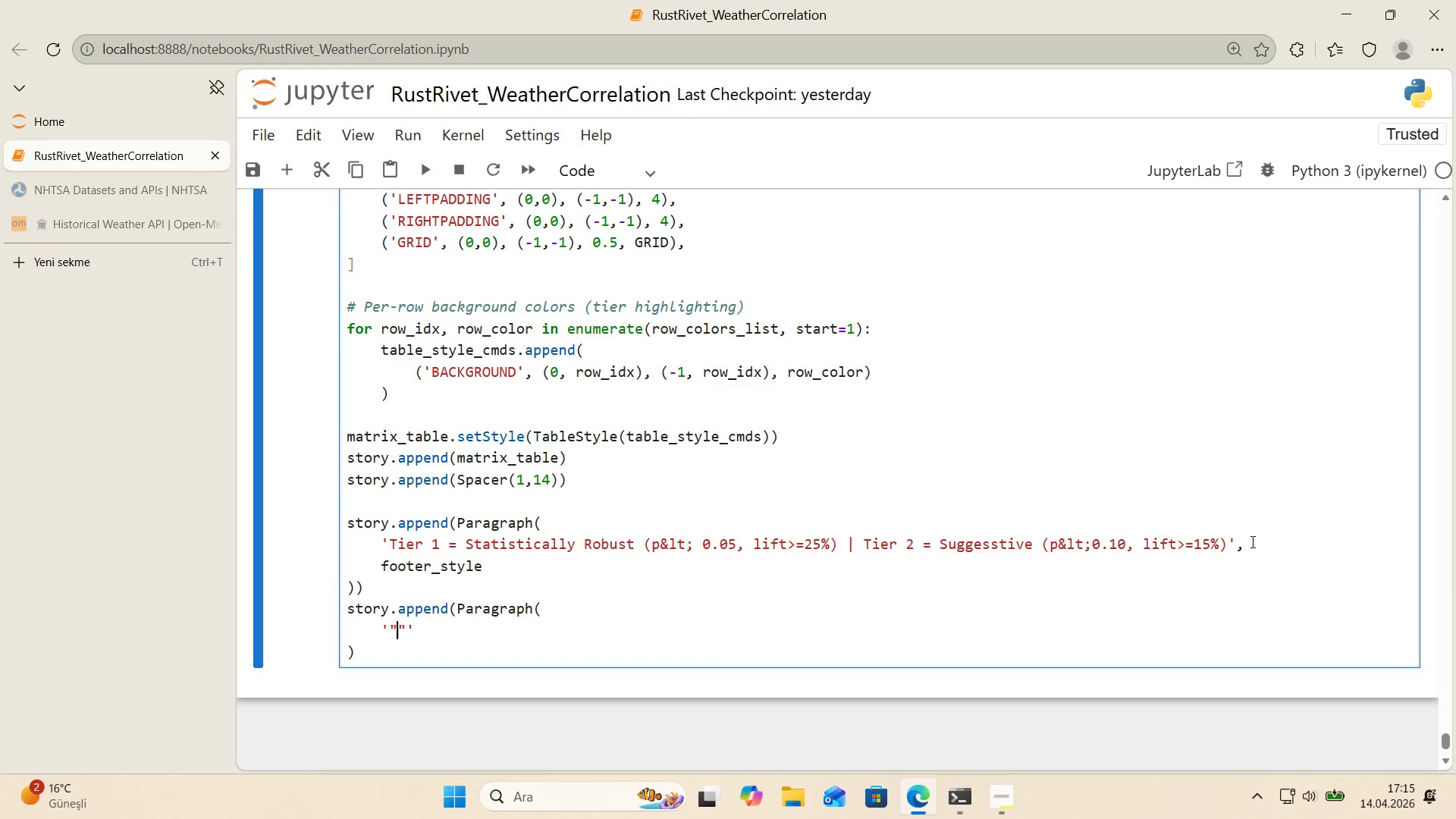 
key(ArrowLeft)
 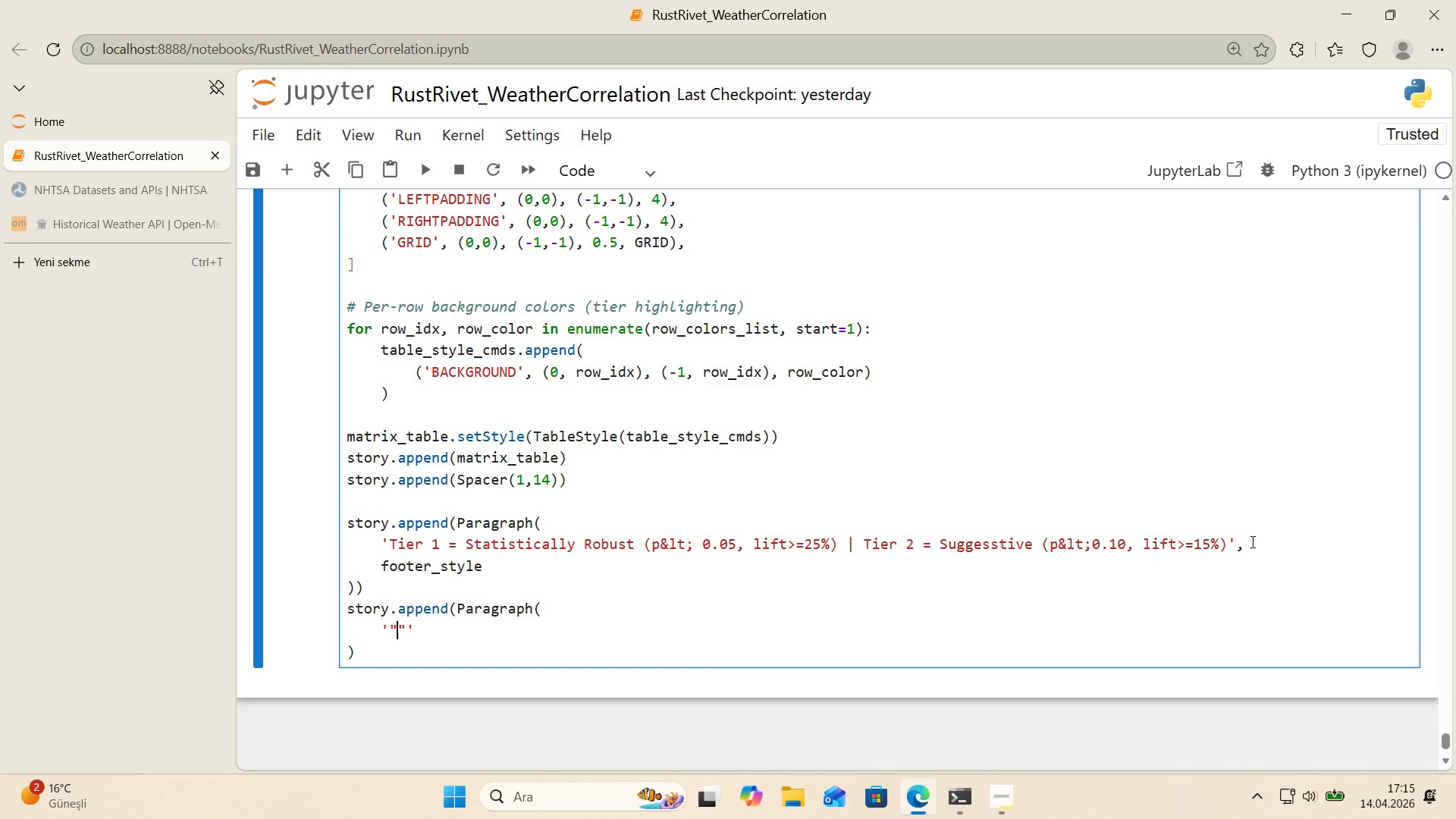 
type(Campga'n)
key(Backspace)
key(Backspace)
key(Backspace)
key(Backspace)
key(Backspace)
type(pa'gn W'ndow)
 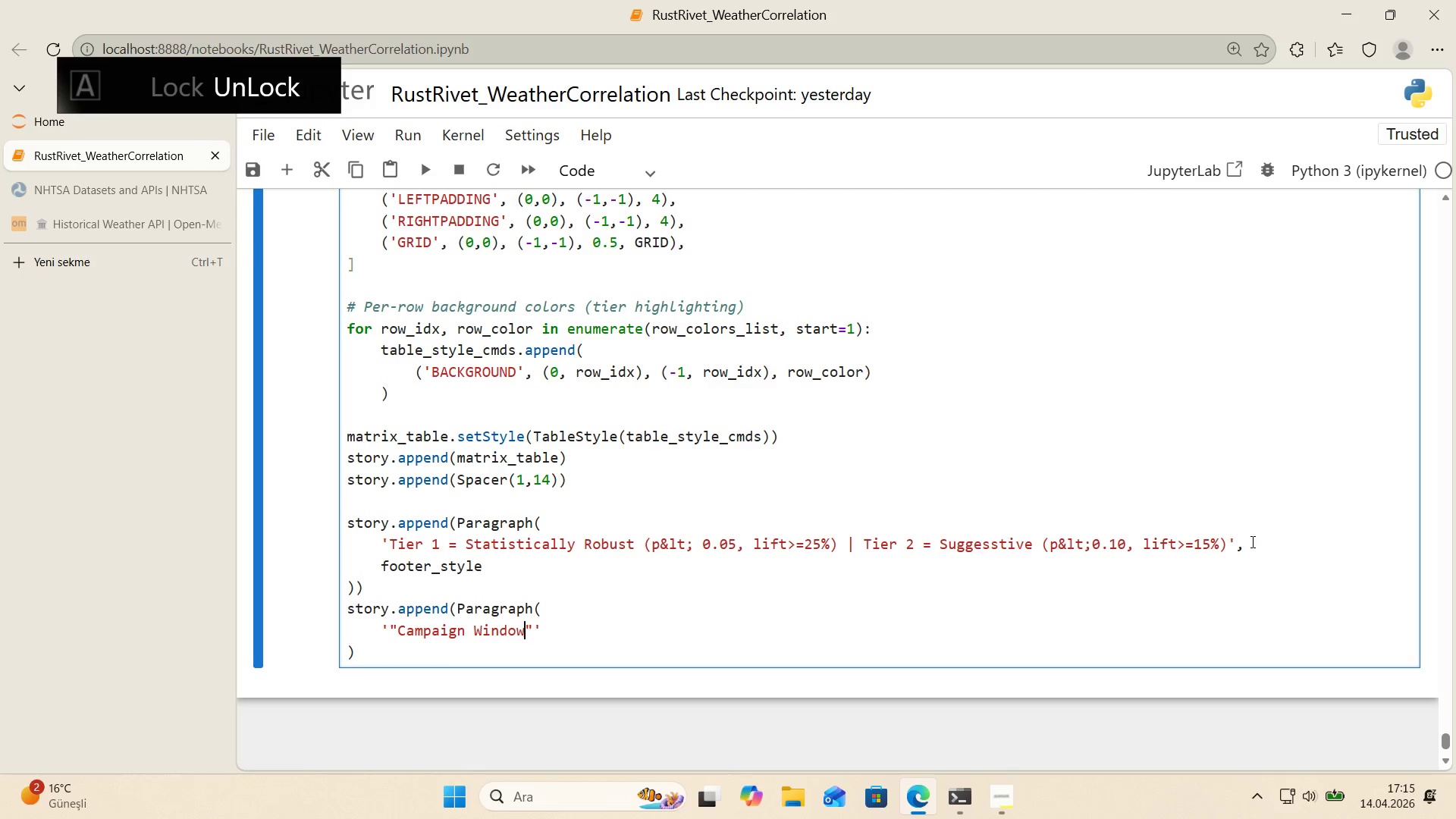 
key(ArrowRight)
 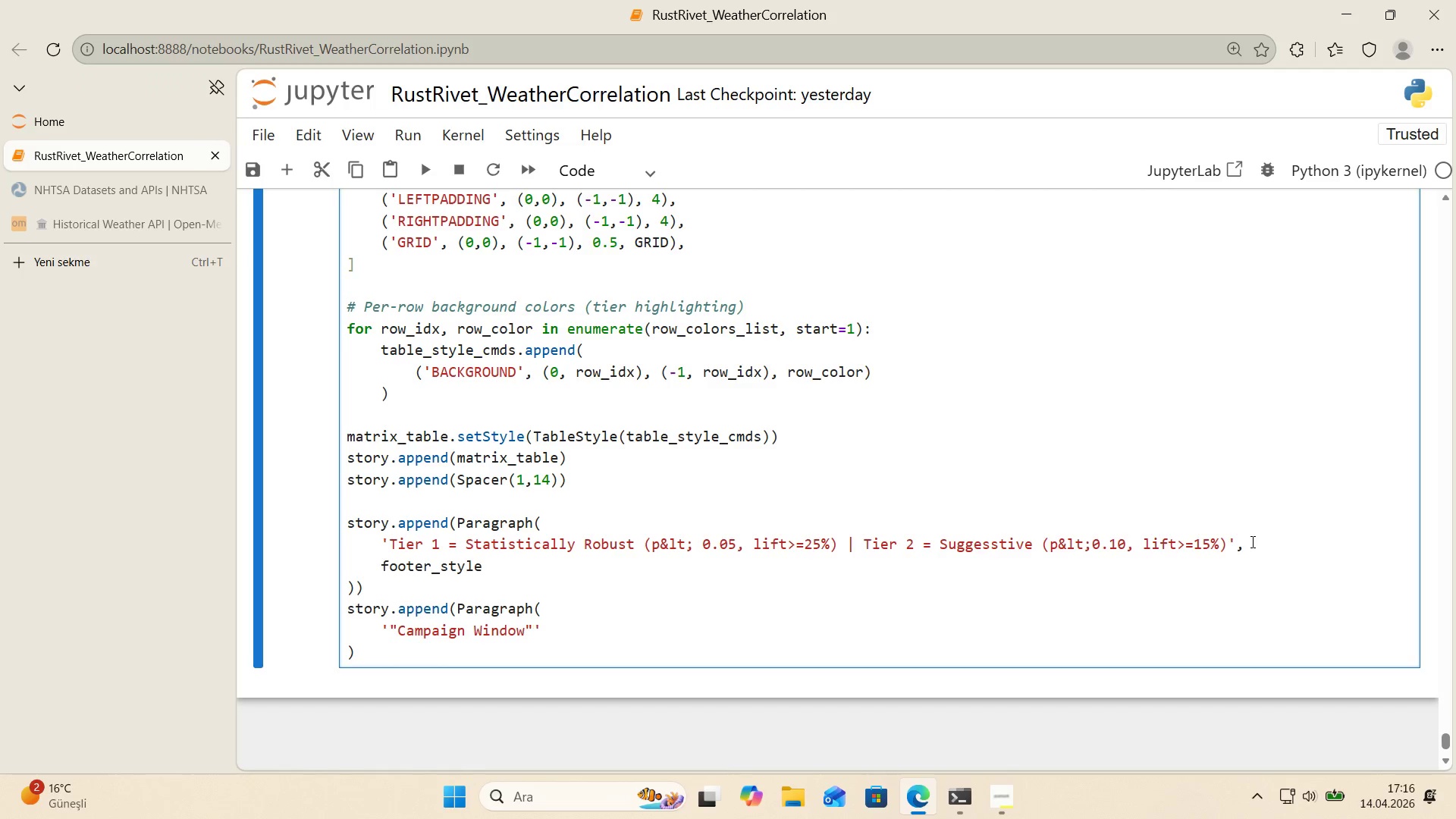 
type( 's the number of days a)
key(Backspace)
type(Af)
key(Backspace)
type(FTER thee )
key(Backspace)
key(Backspace)
type( weather )
 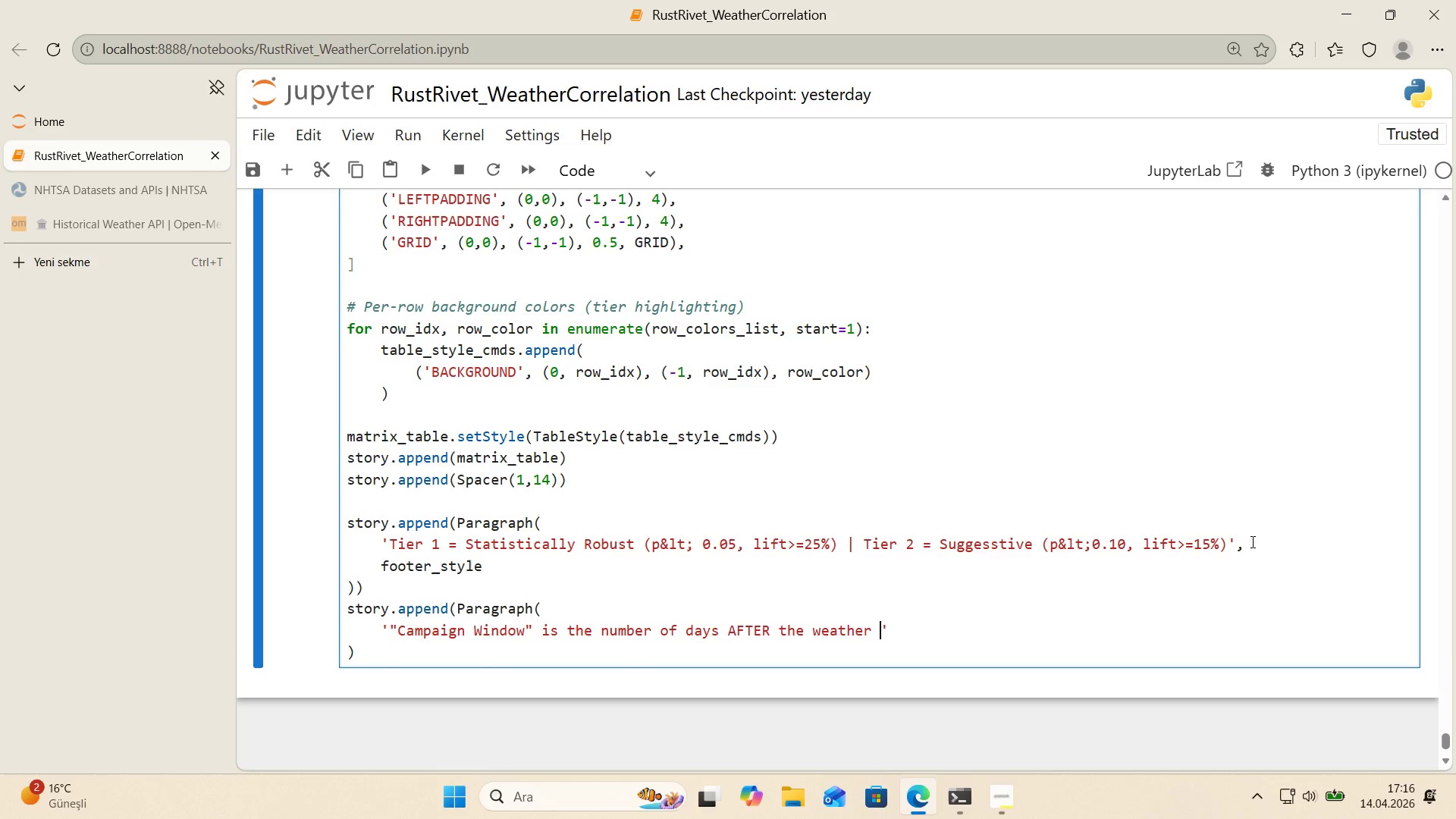 
type(tr'gger when ads shoud)
key(Backspace)
type(ld fr)
key(Backspace)
type('re.)
 